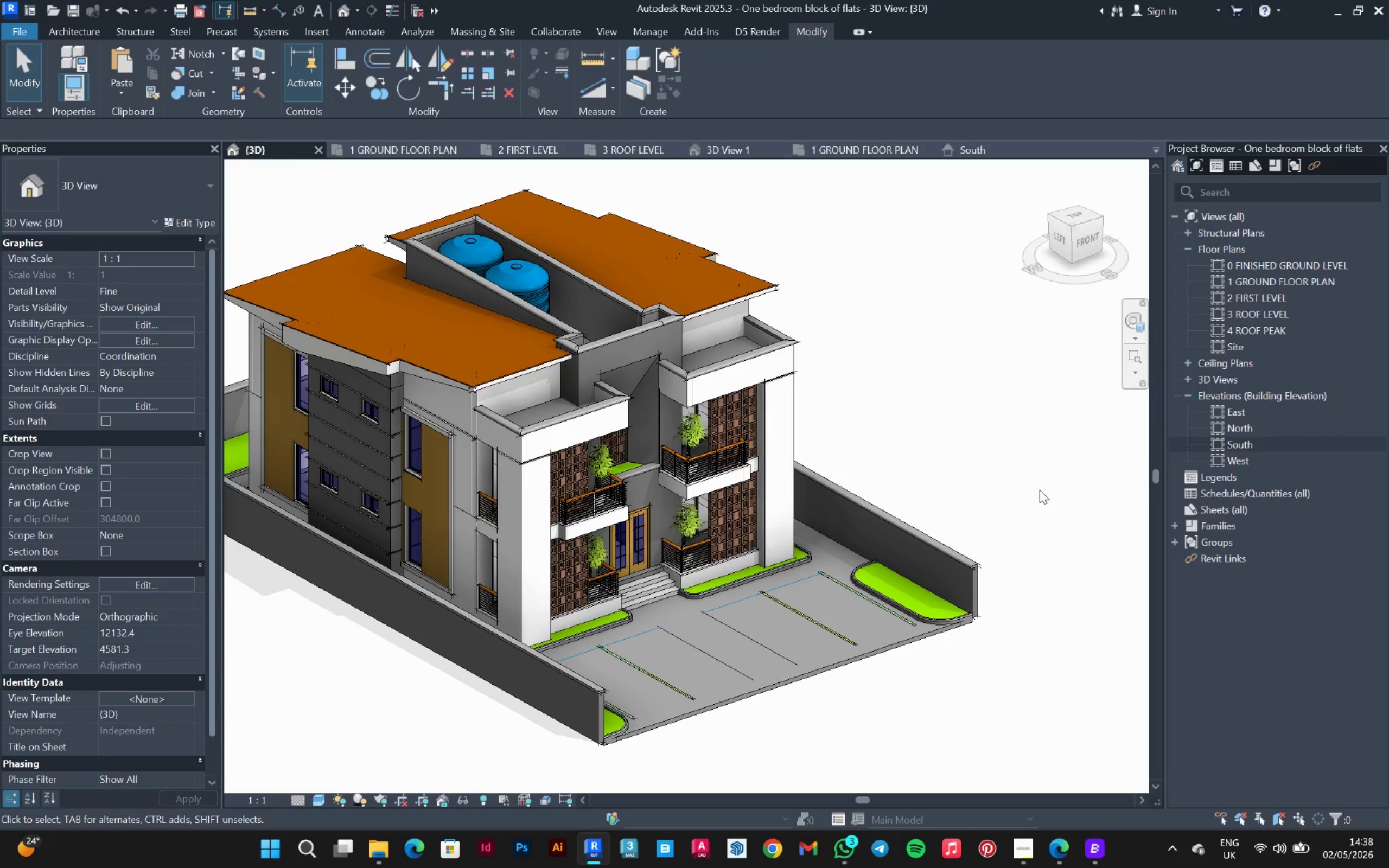 
hold_key(key=ShiftLeft, duration=1.5)
 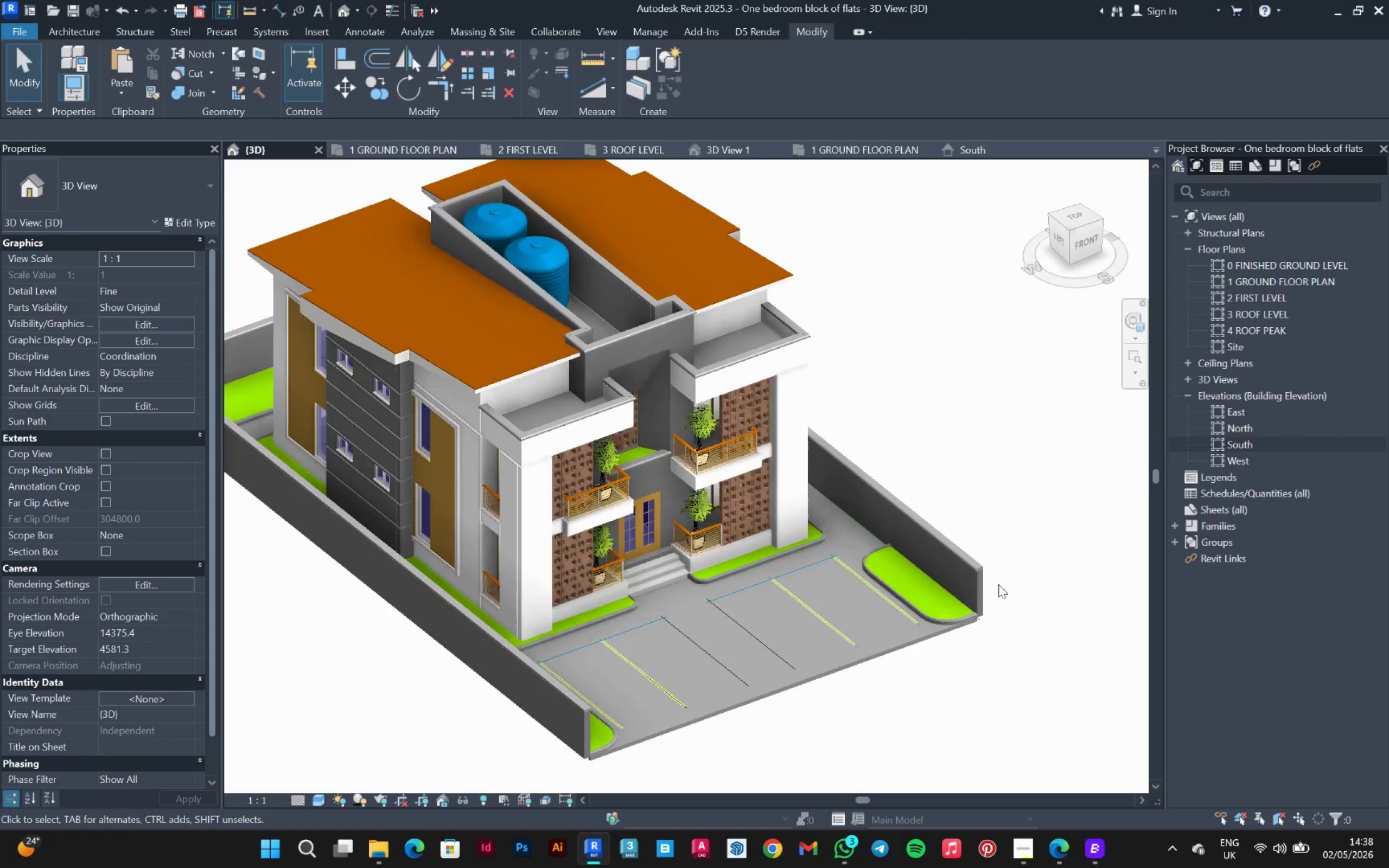 
hold_key(key=ShiftLeft, duration=0.36)
 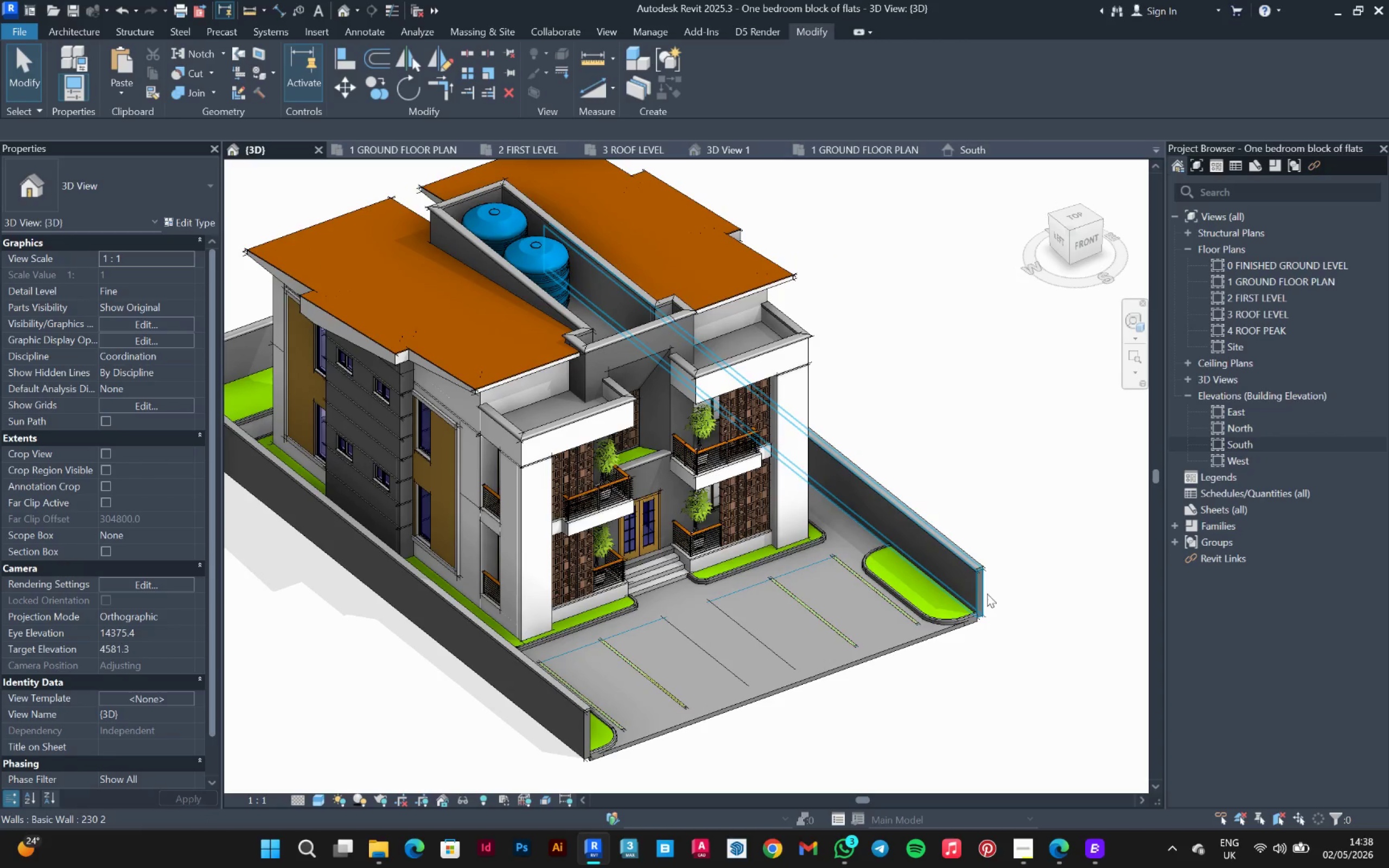 
left_click([987, 593])
 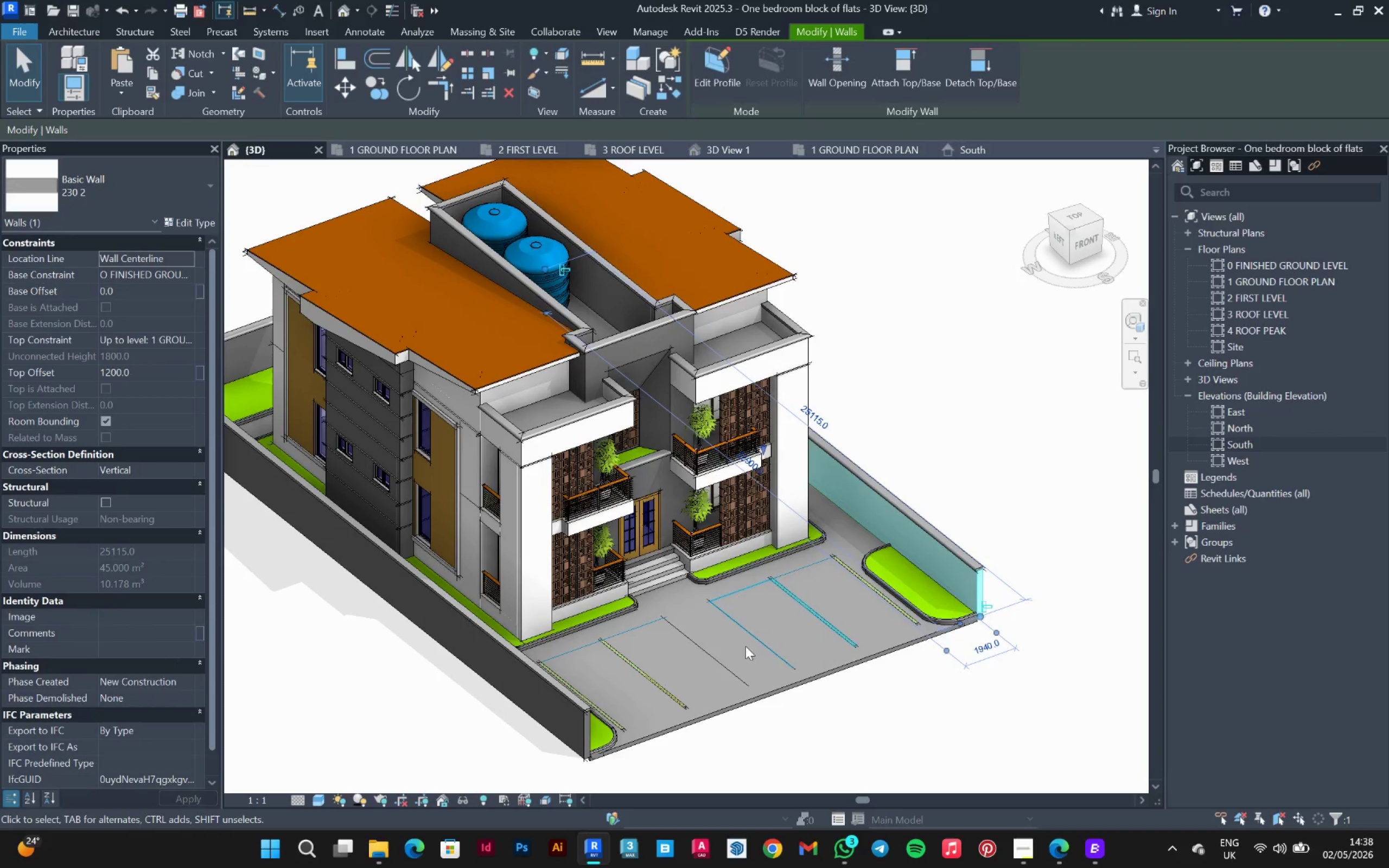 
hold_key(key=ControlLeft, duration=1.08)
left_click([586, 732])
 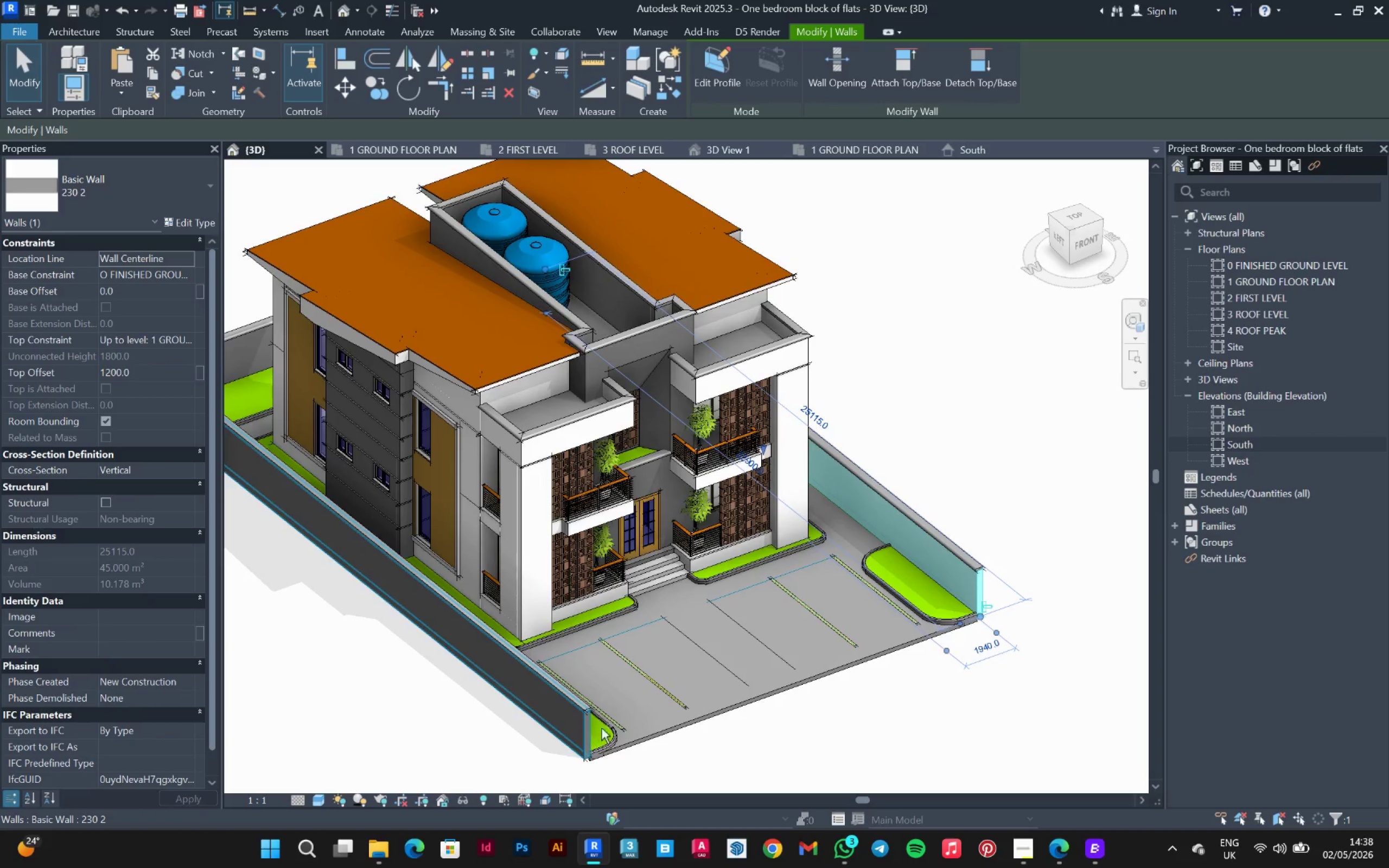 
hold_key(key=ControlLeft, duration=1.72)
scroll: coordinate [614, 725], scroll_direction: down, amount: 2.0
 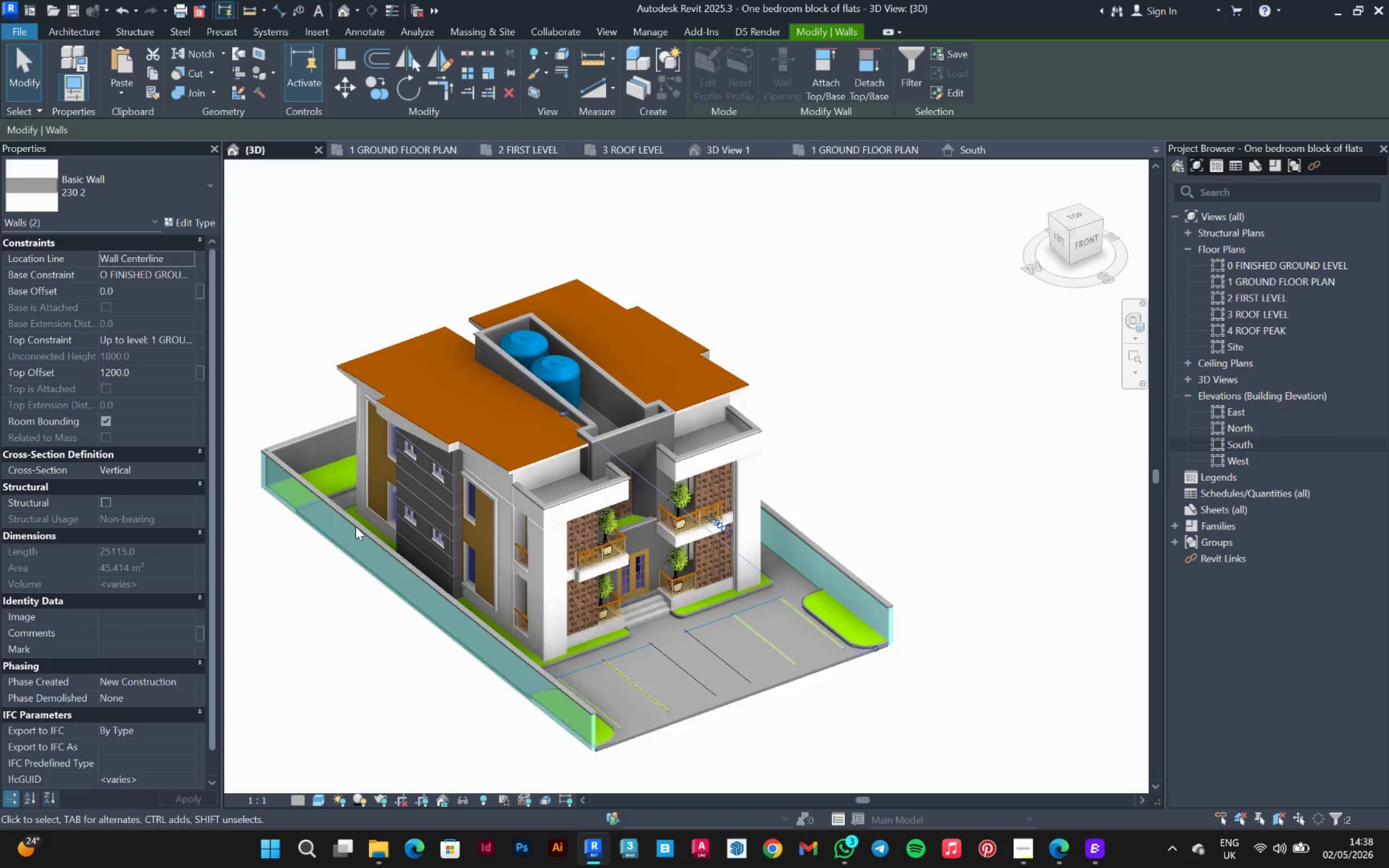 
scroll: coordinate [340, 509], scroll_direction: up, amount: 1.0
 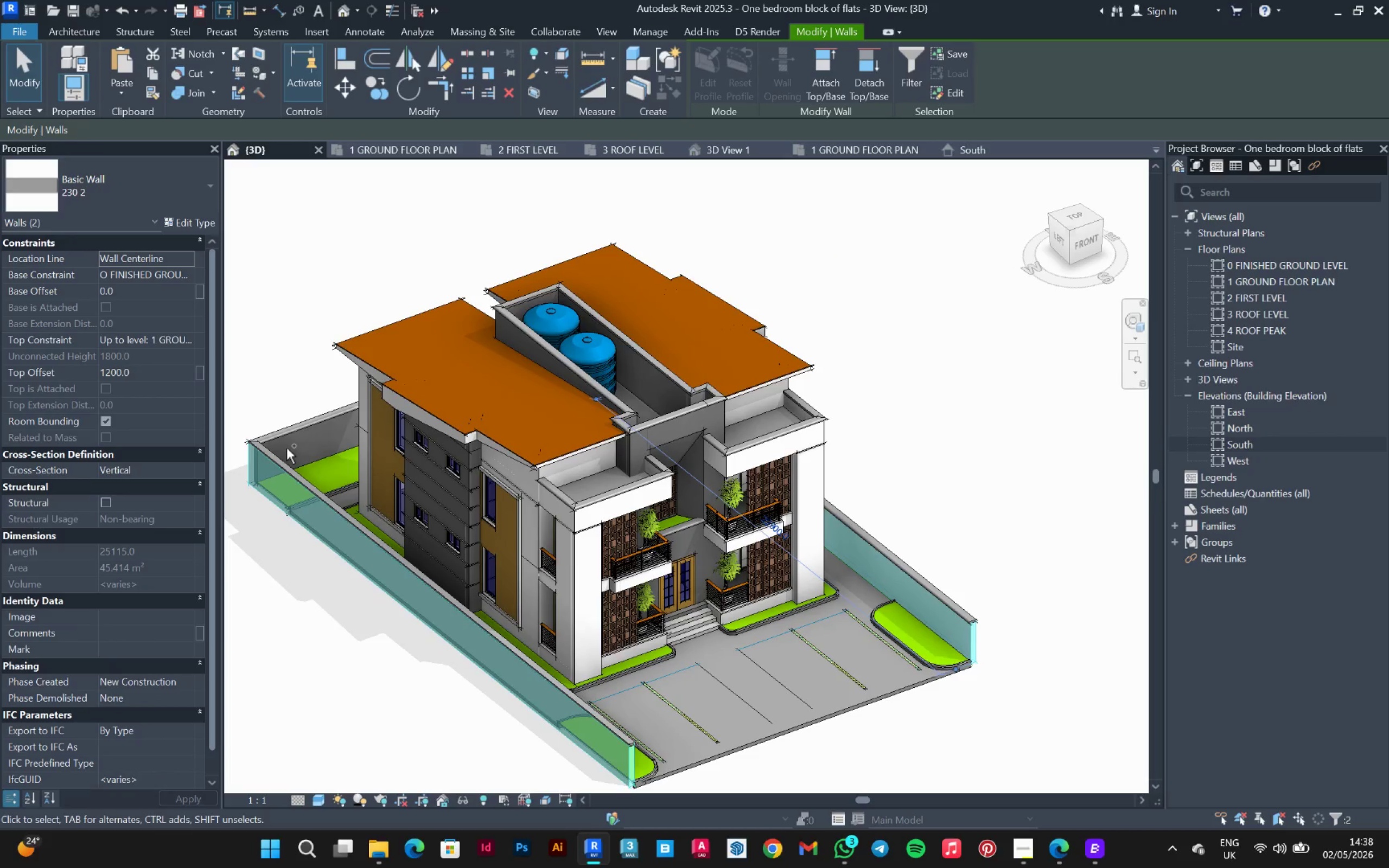 
hold_key(key=ControlLeft, duration=1.24)
left_click([300, 461])
 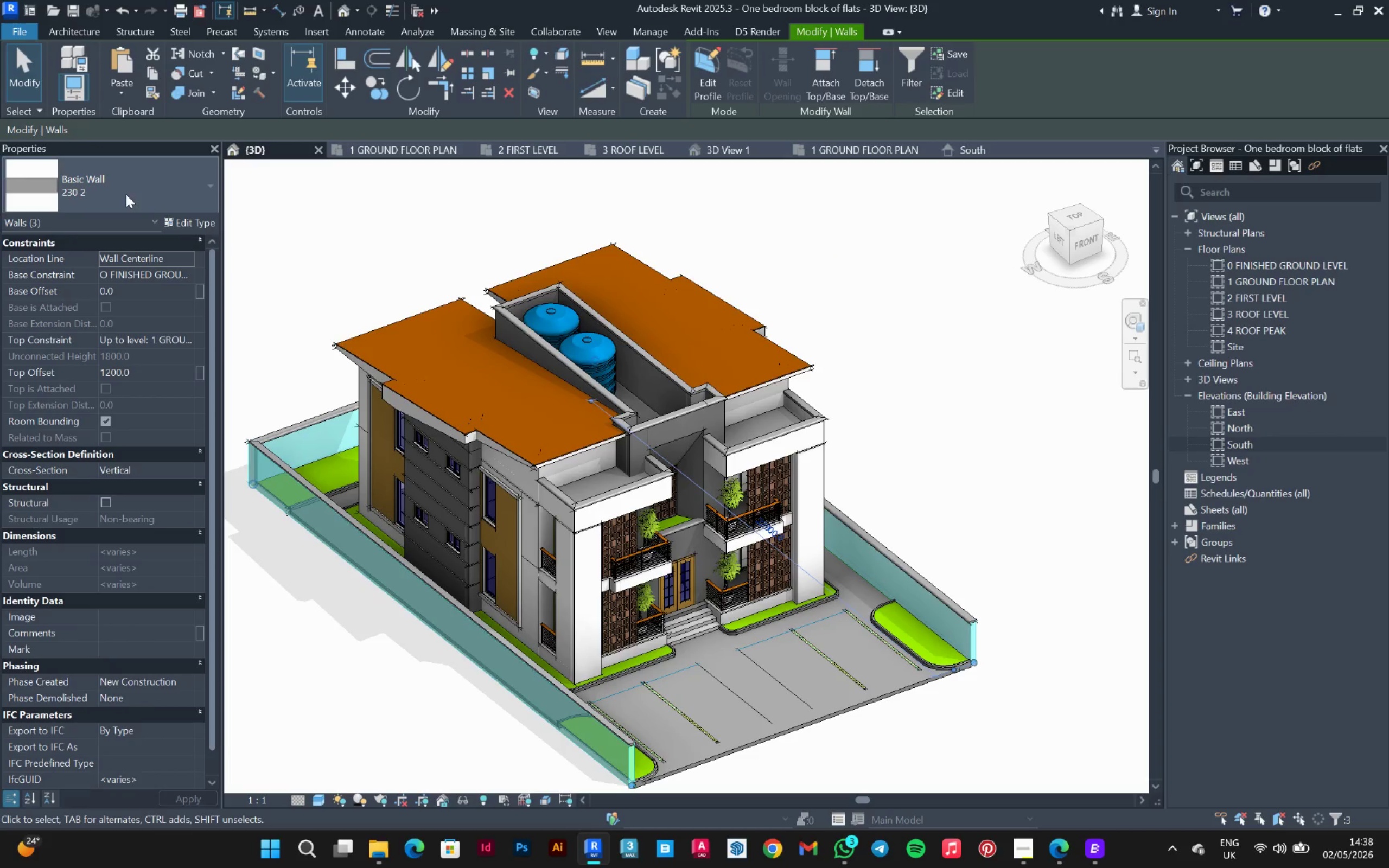 
left_click([130, 190])
 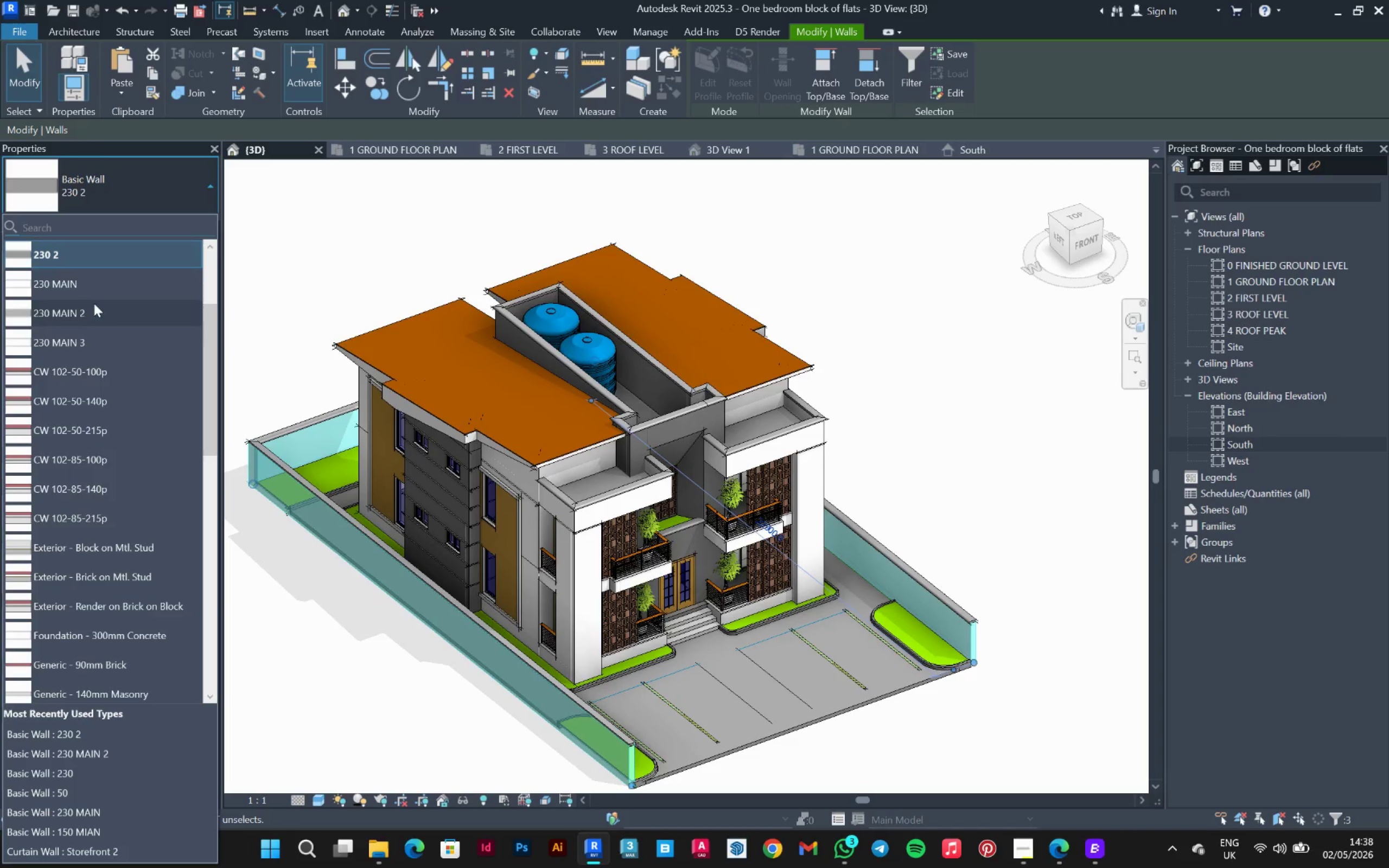 
left_click([91, 285])
 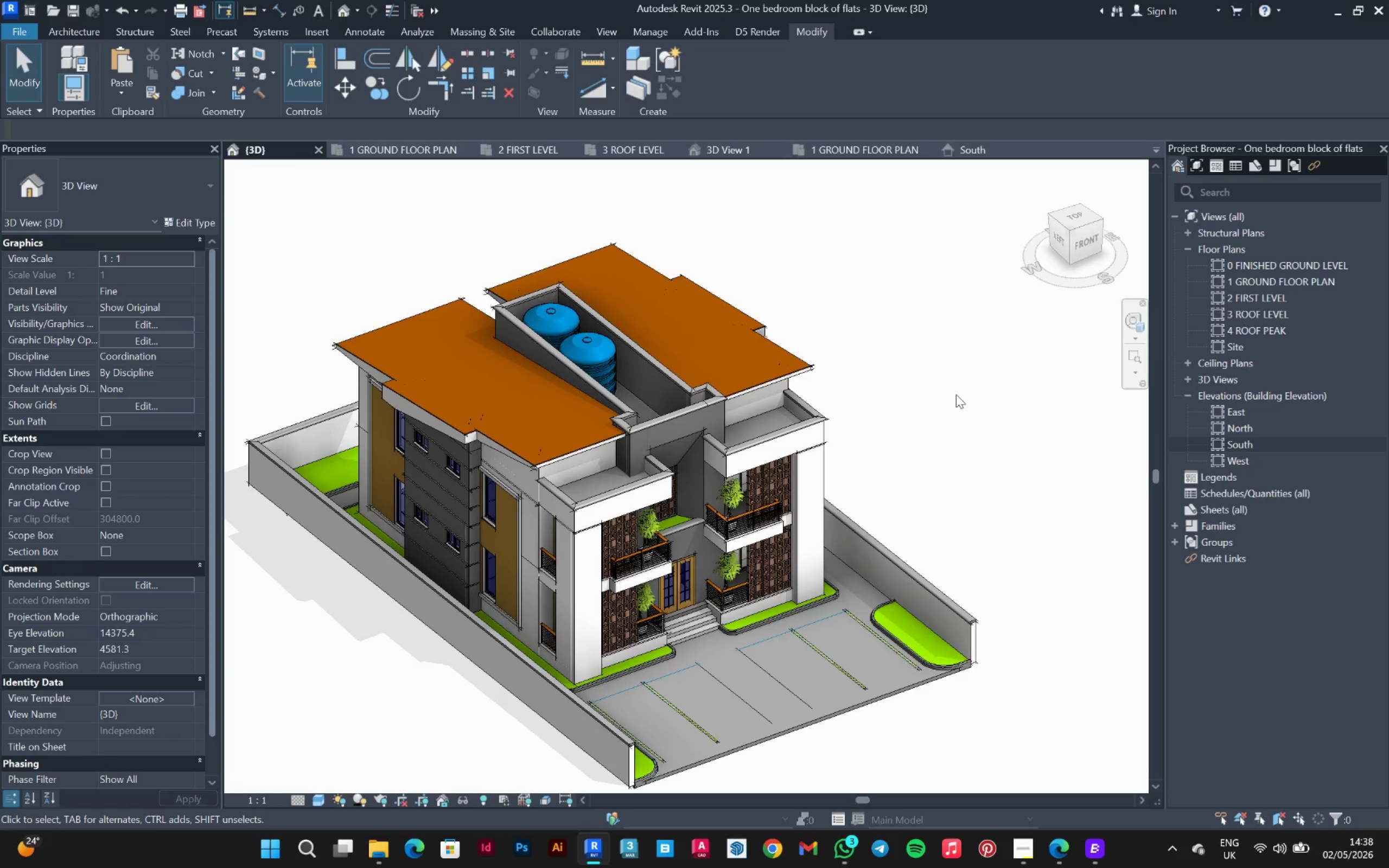 
key(Control+S)
 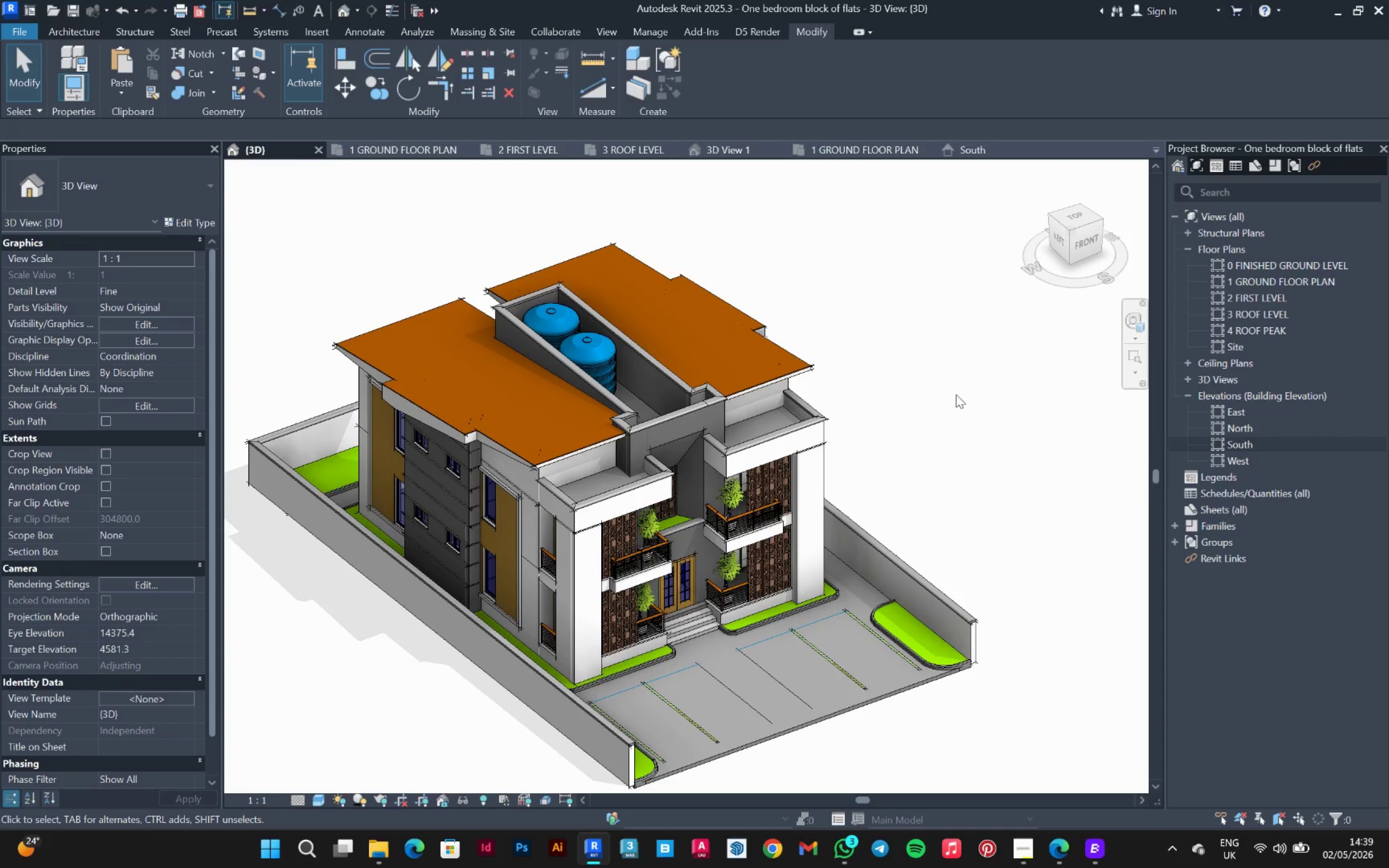 
wait(7.83)
 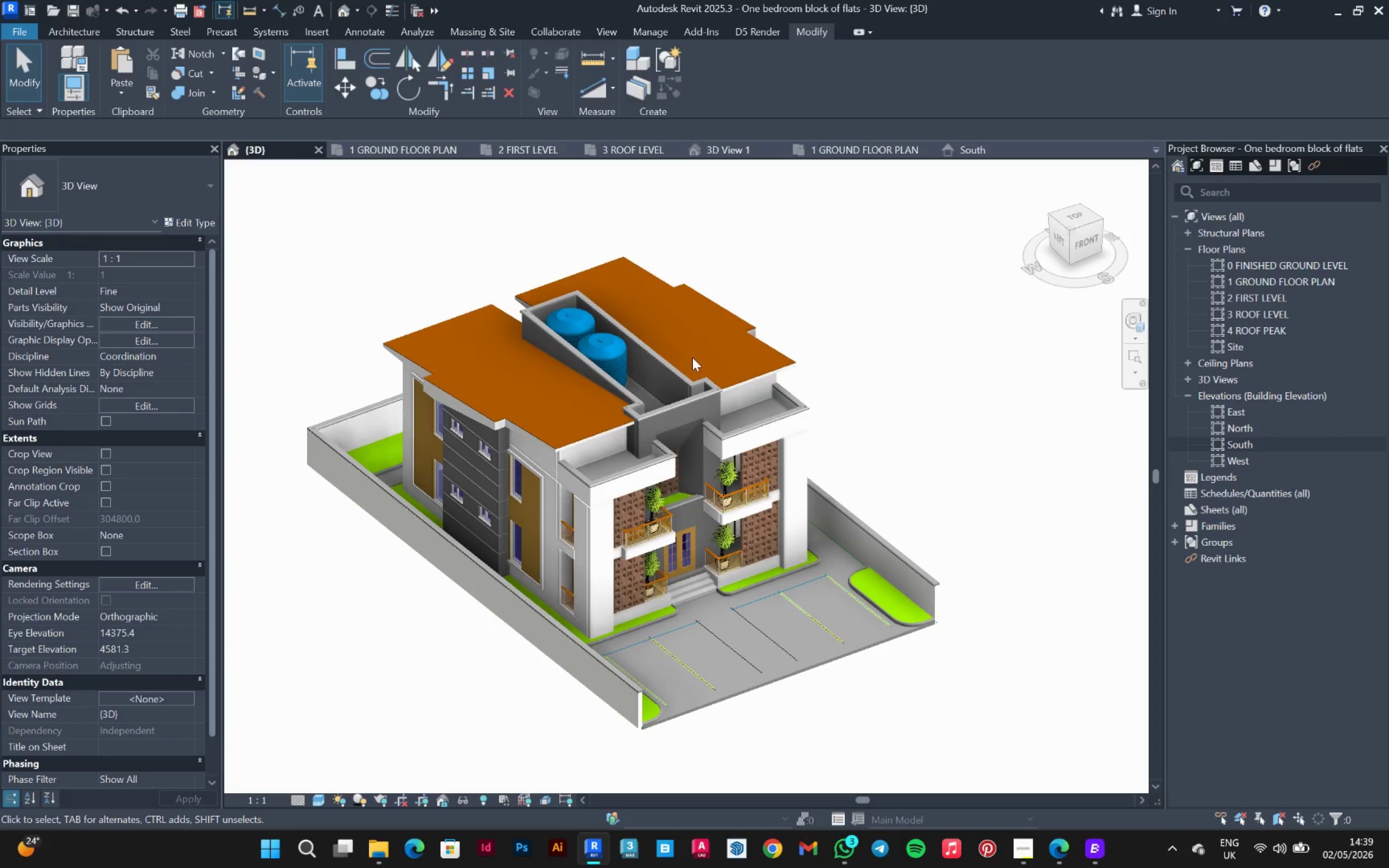 
hold_key(key=ShiftLeft, duration=1.5)
 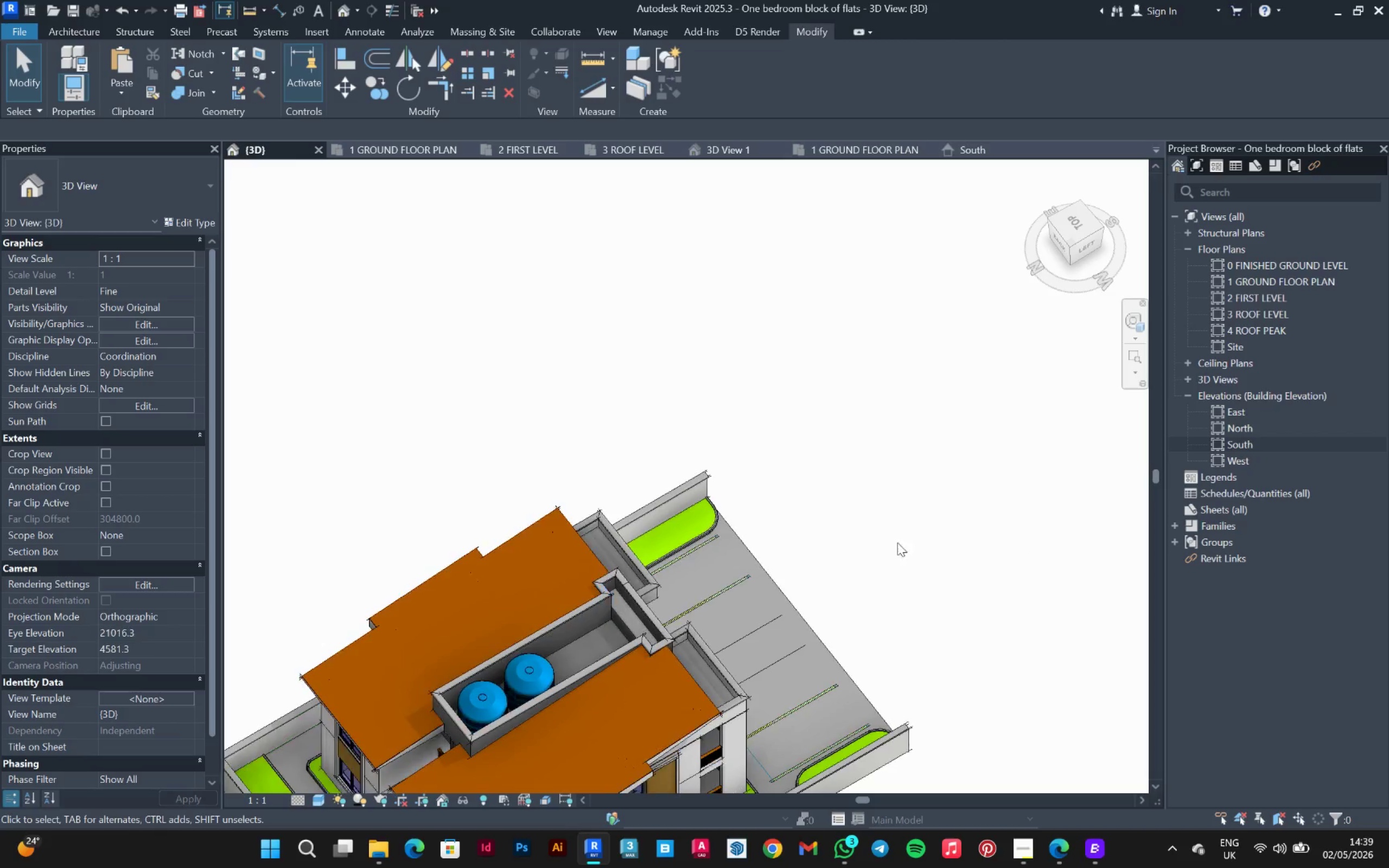 
scroll: coordinate [696, 339], scroll_direction: down, amount: 1.0
 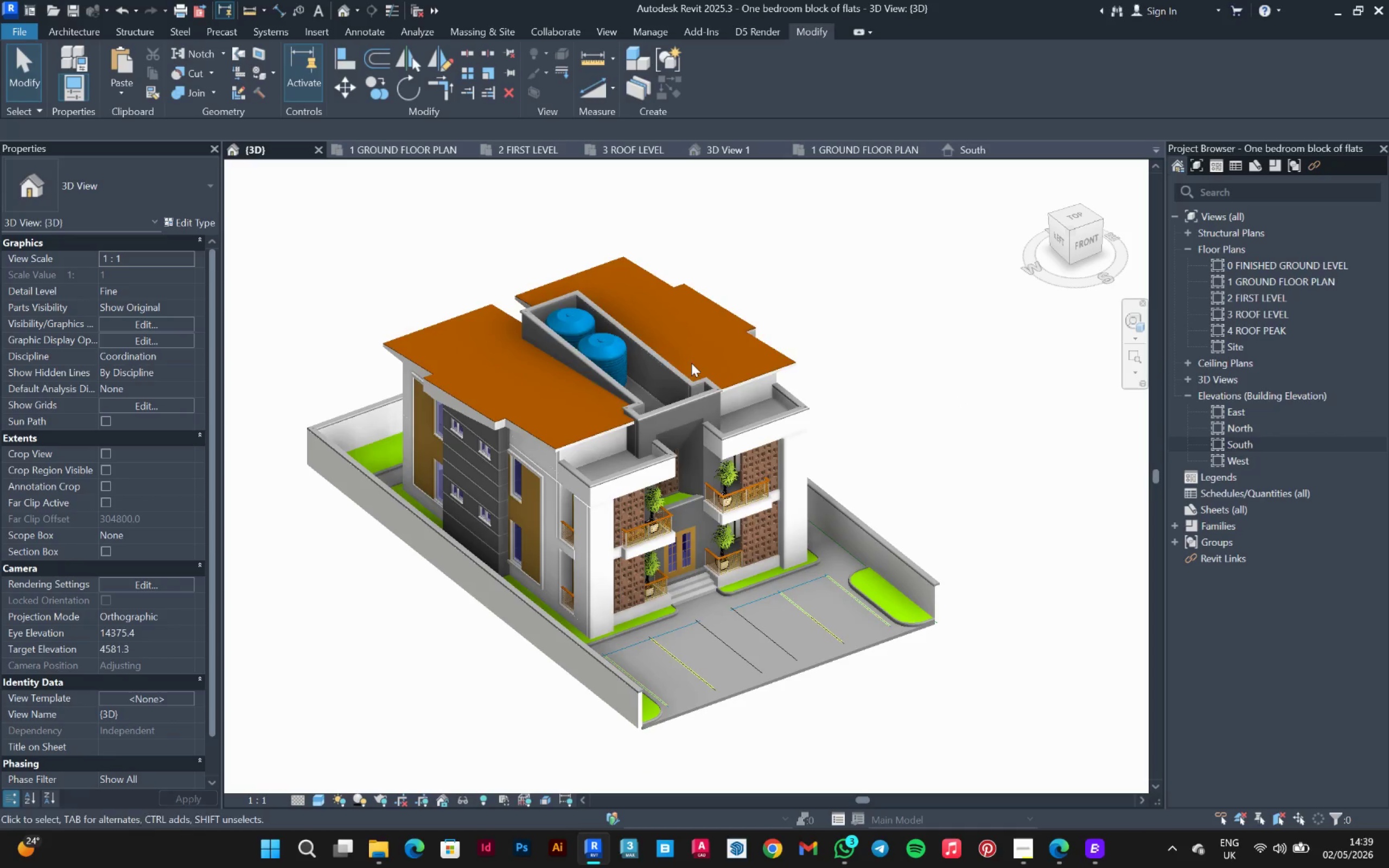 
hold_key(key=ShiftLeft, duration=0.36)
 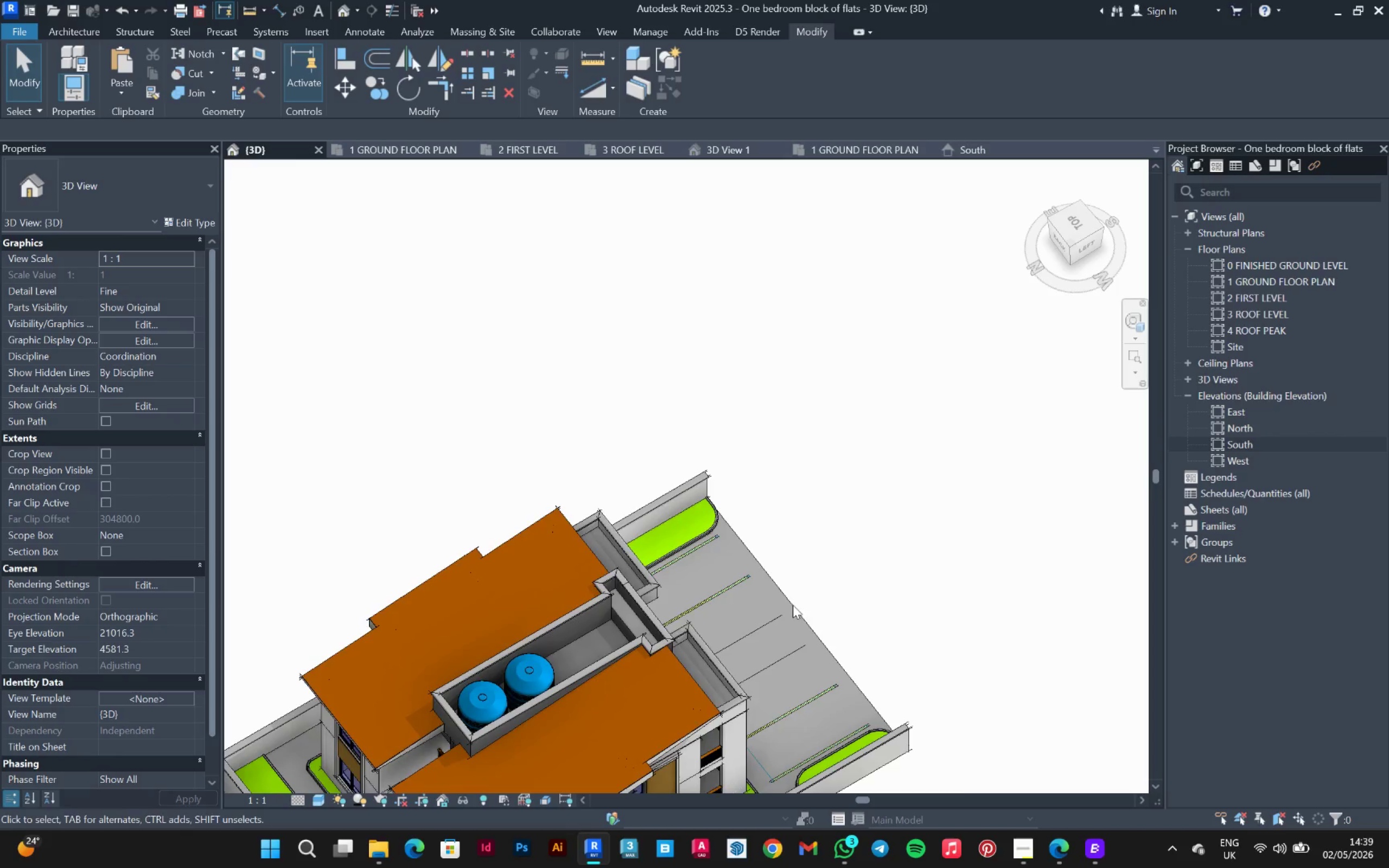 
scroll: coordinate [697, 652], scroll_direction: up, amount: 3.0
 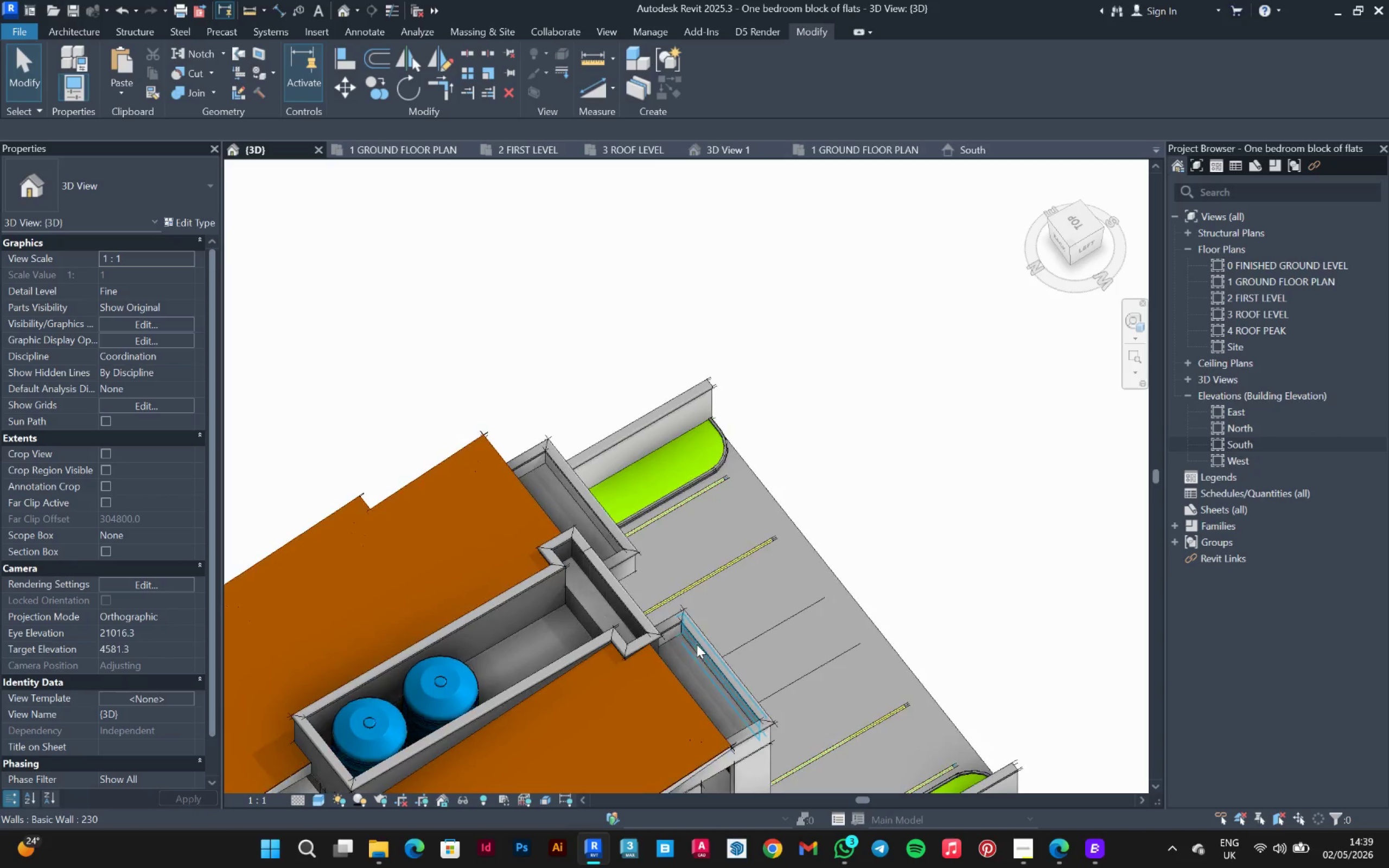 
hold_key(key=ShiftLeft, duration=1.5)
 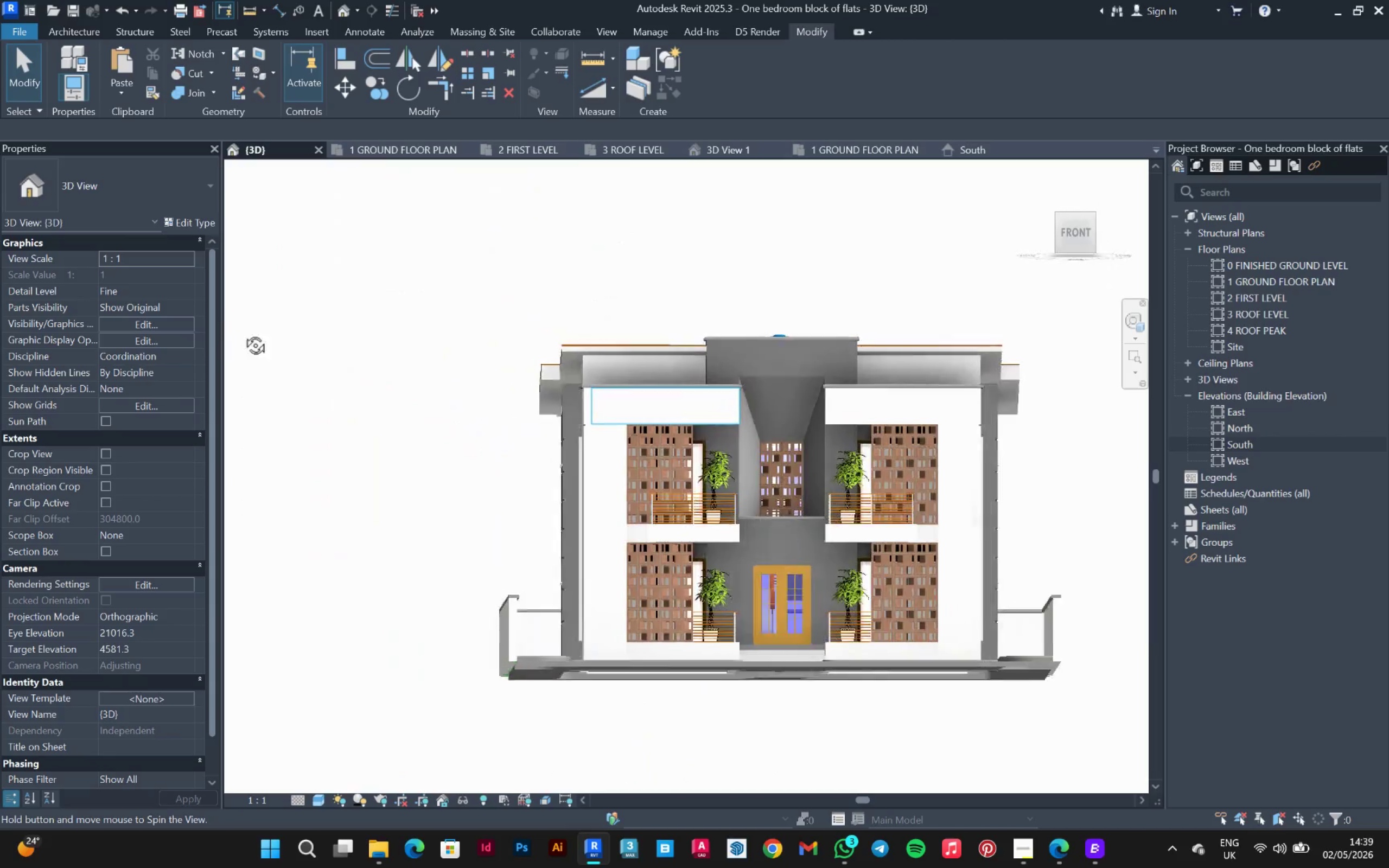 
hold_key(key=ShiftLeft, duration=1.52)
 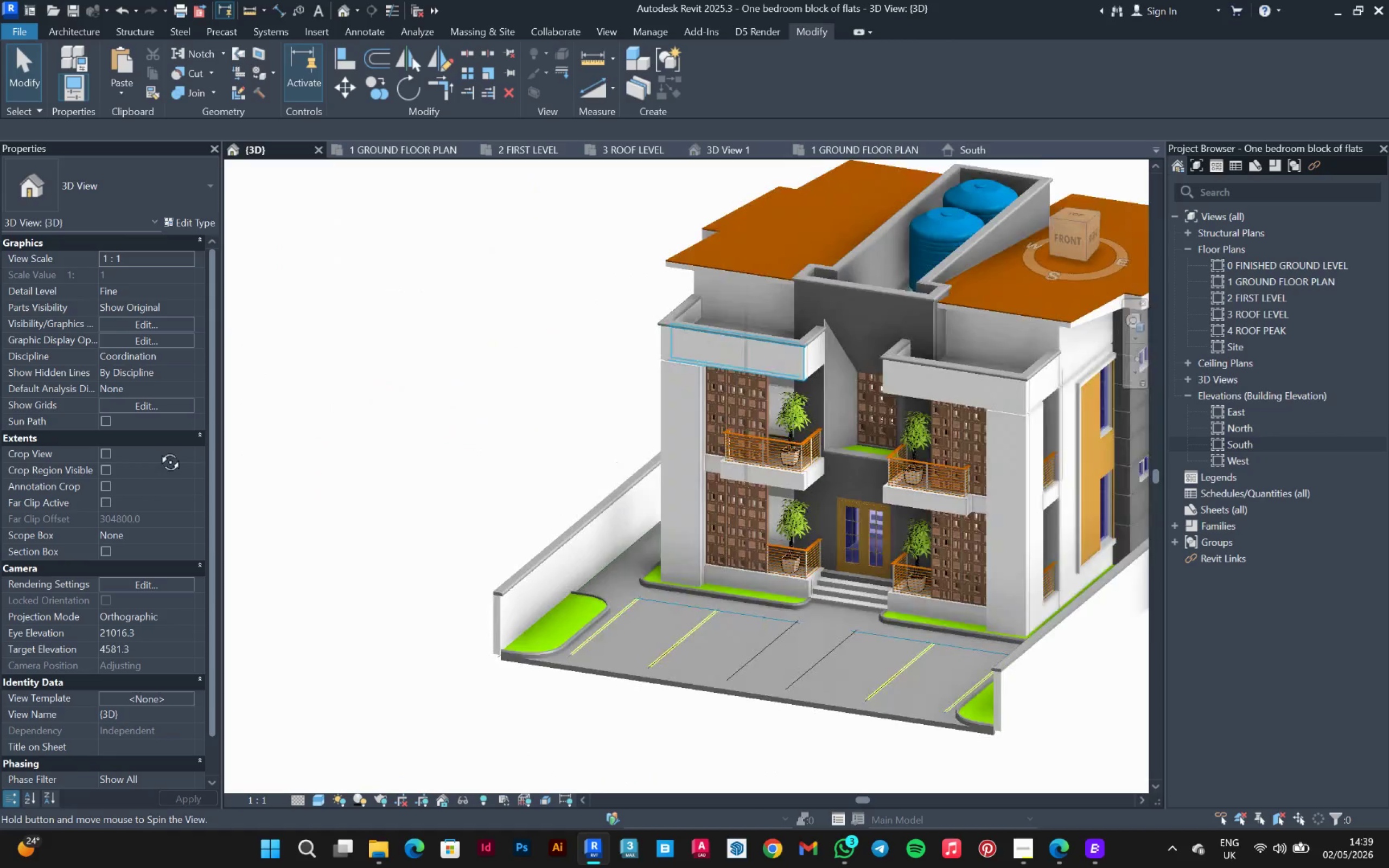 
hold_key(key=ShiftLeft, duration=1.52)
 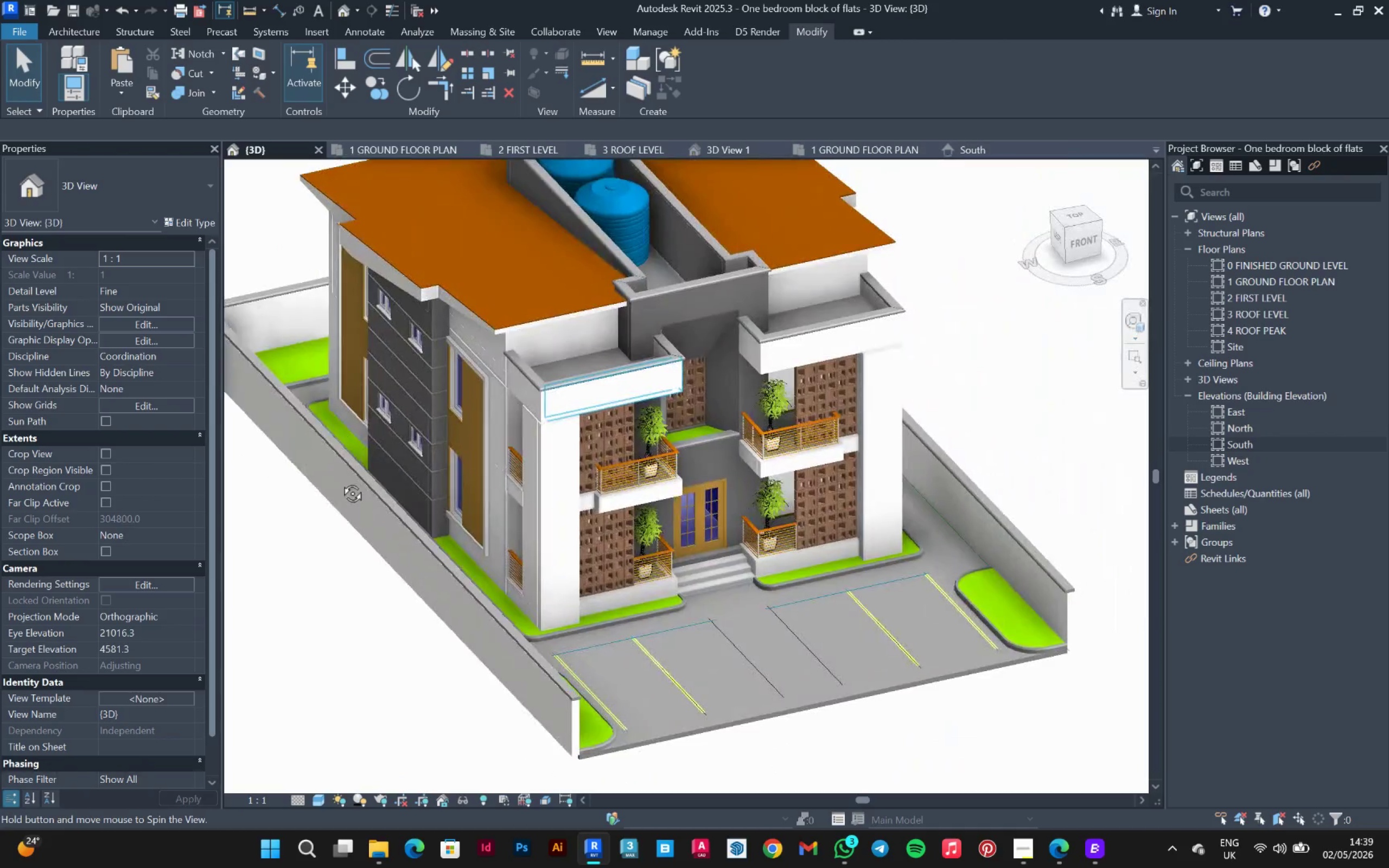 
hold_key(key=ShiftLeft, duration=1.51)
 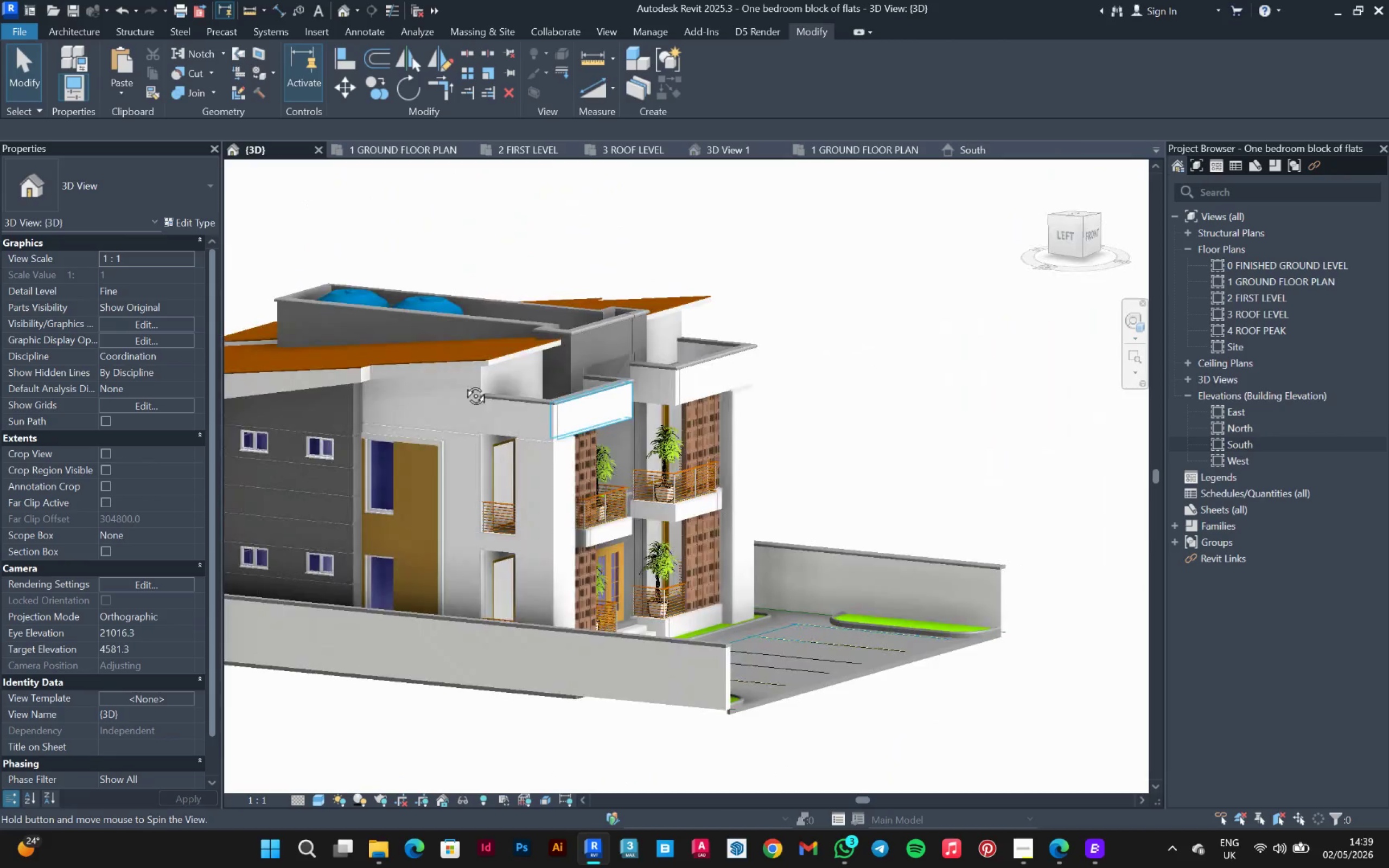 
hold_key(key=ShiftLeft, duration=1.52)
 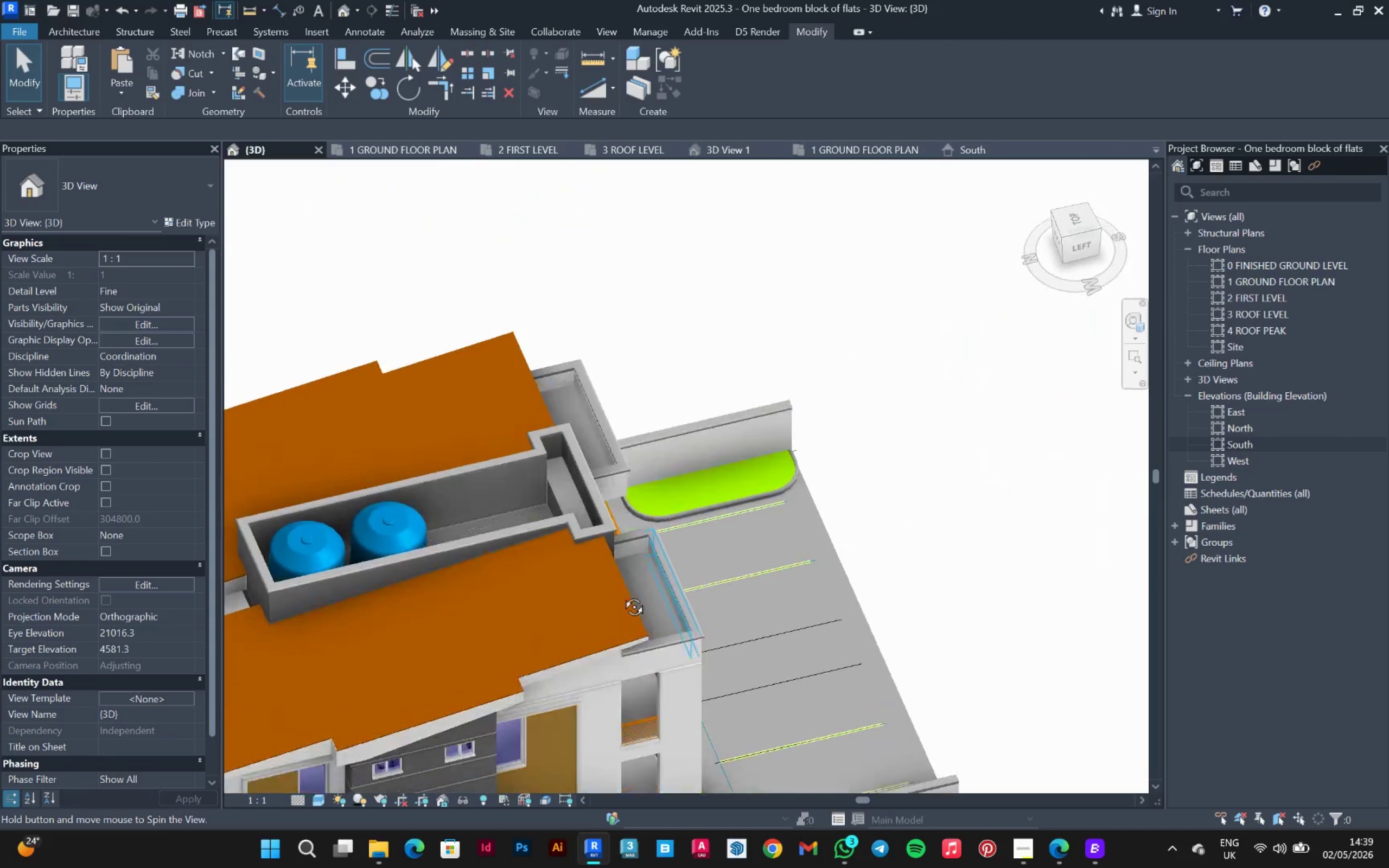 
hold_key(key=ShiftLeft, duration=1.5)
 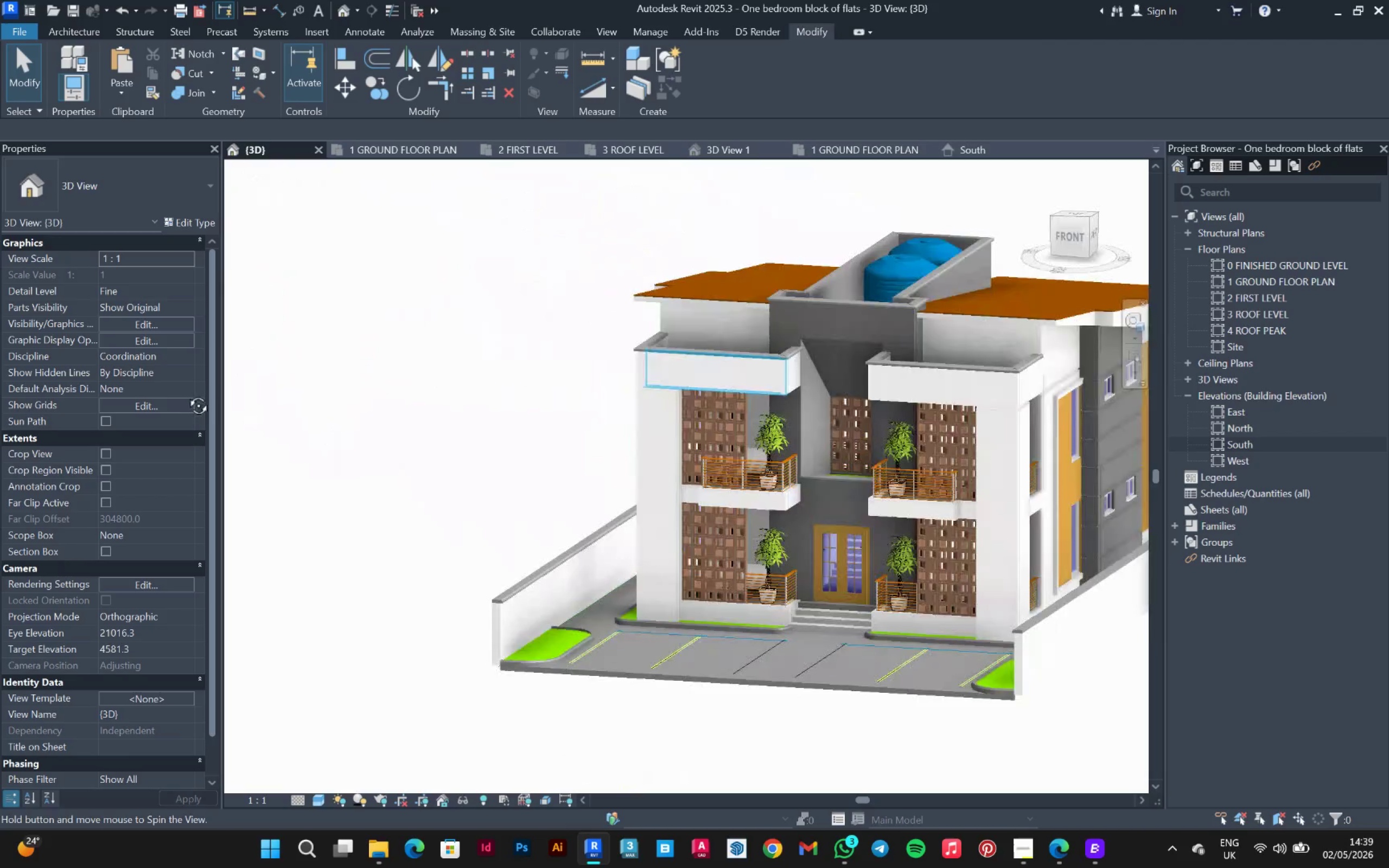 
hold_key(key=ShiftLeft, duration=1.52)
 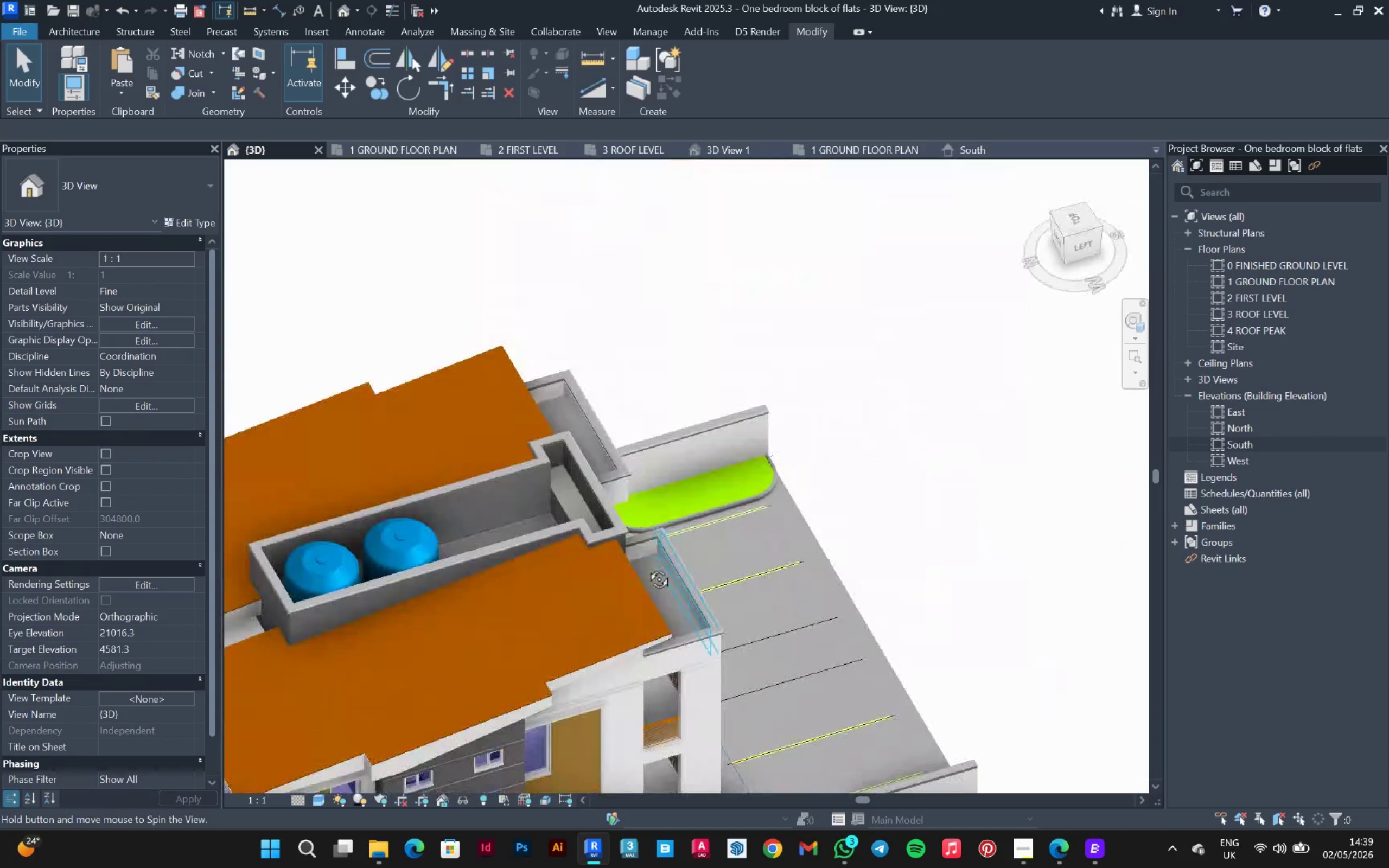 
hold_key(key=ShiftLeft, duration=1.12)
 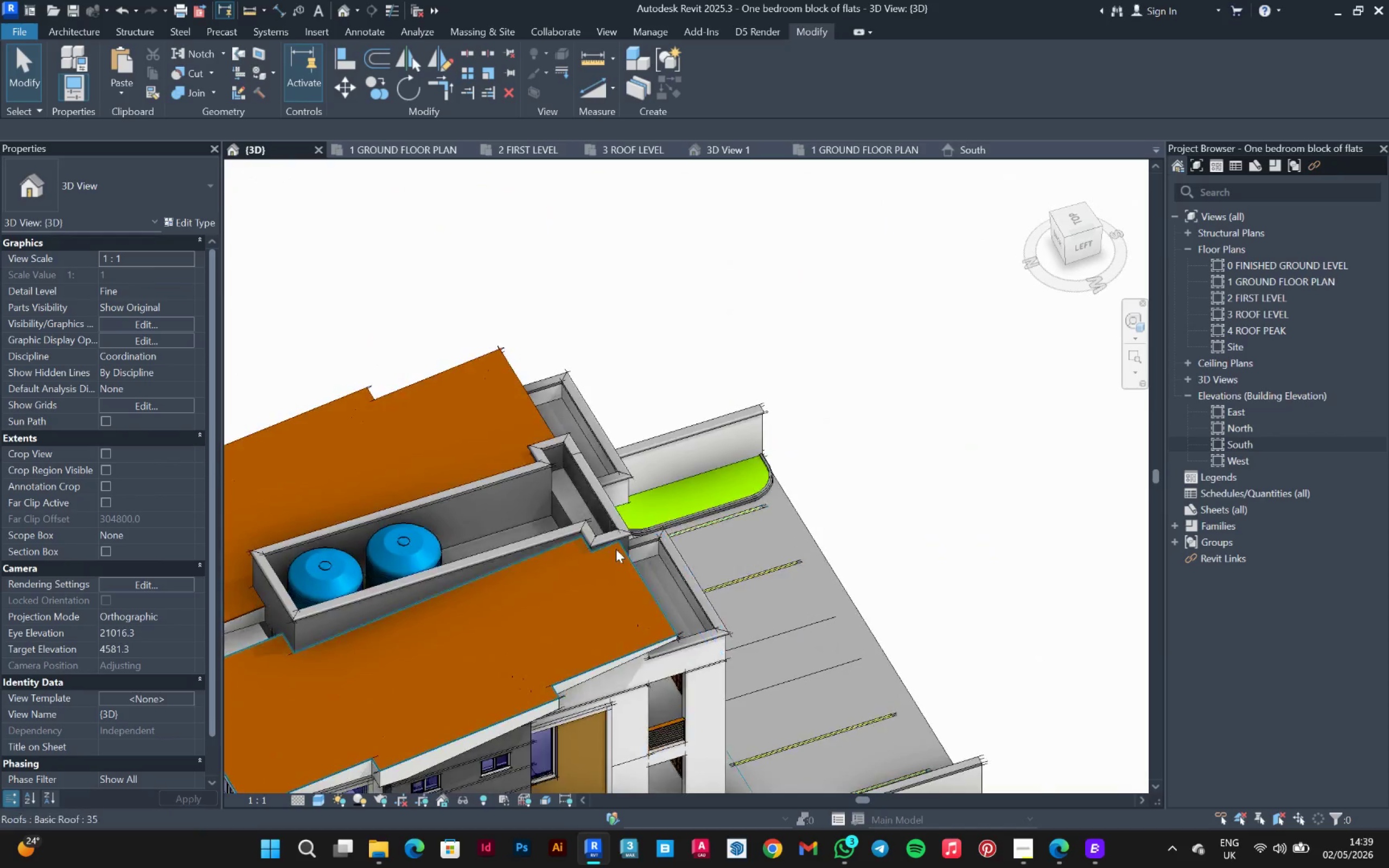 
scroll: coordinate [573, 515], scroll_direction: up, amount: 5.0
 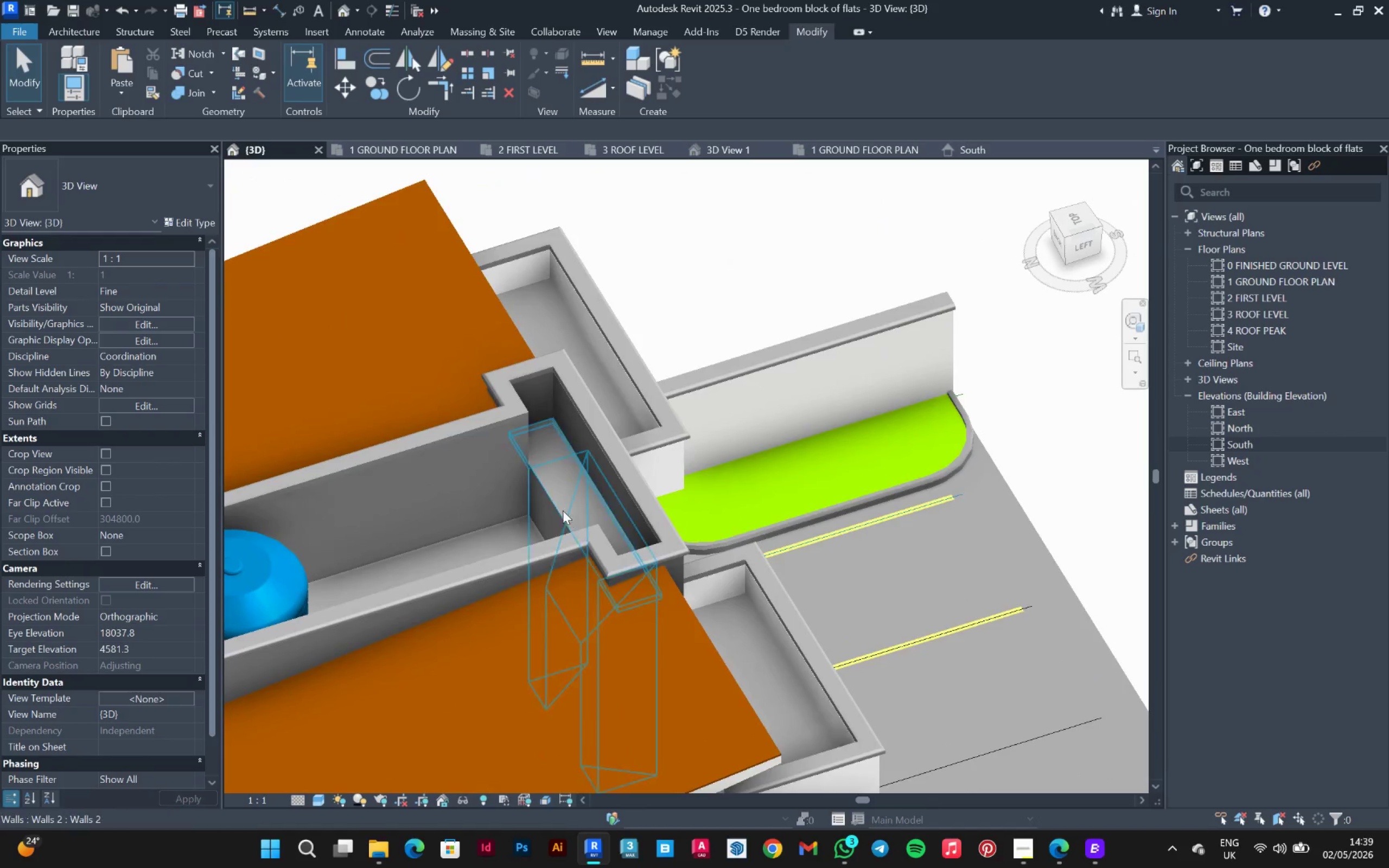 
left_click([559, 507])
 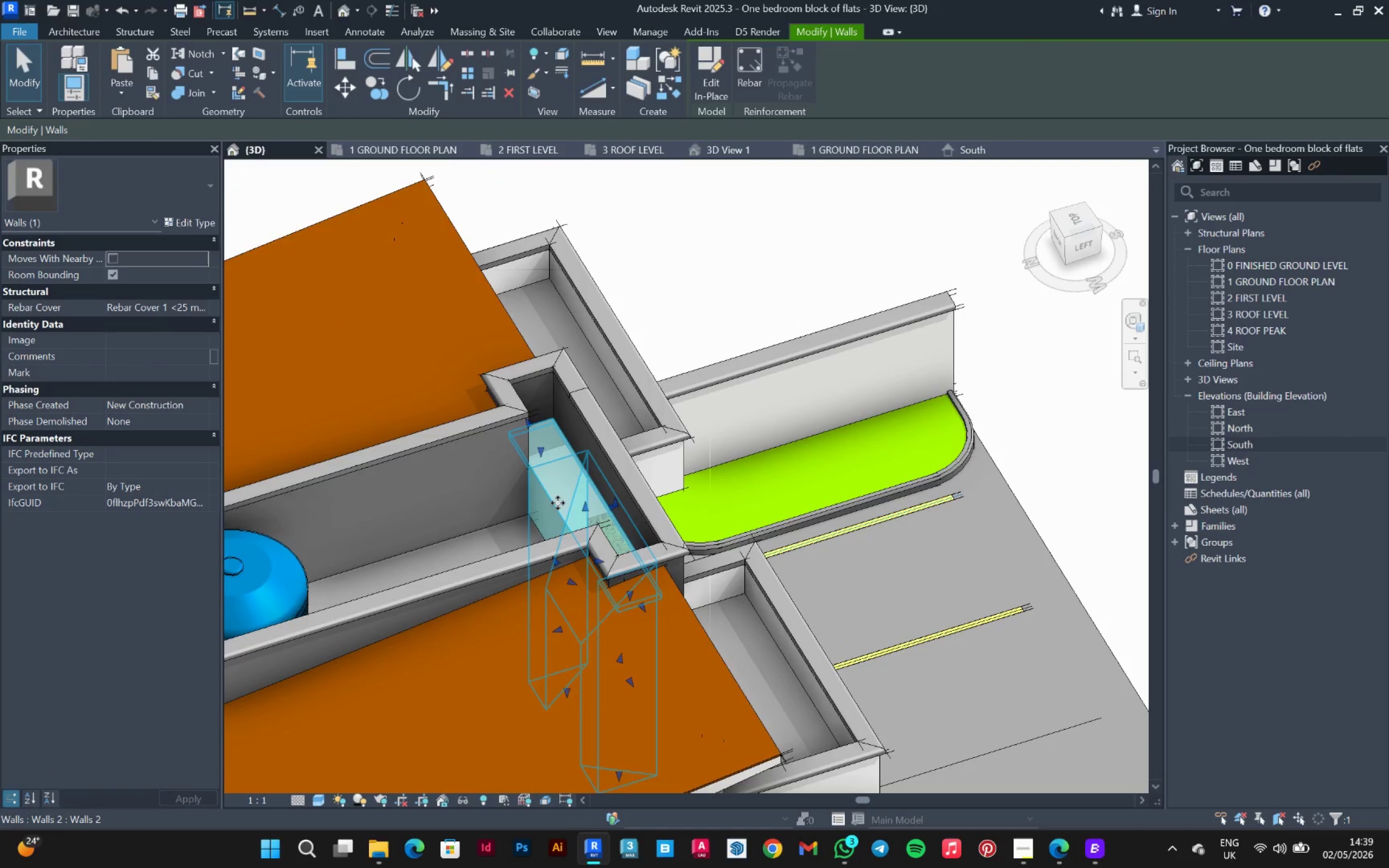 
double_click([558, 503])
 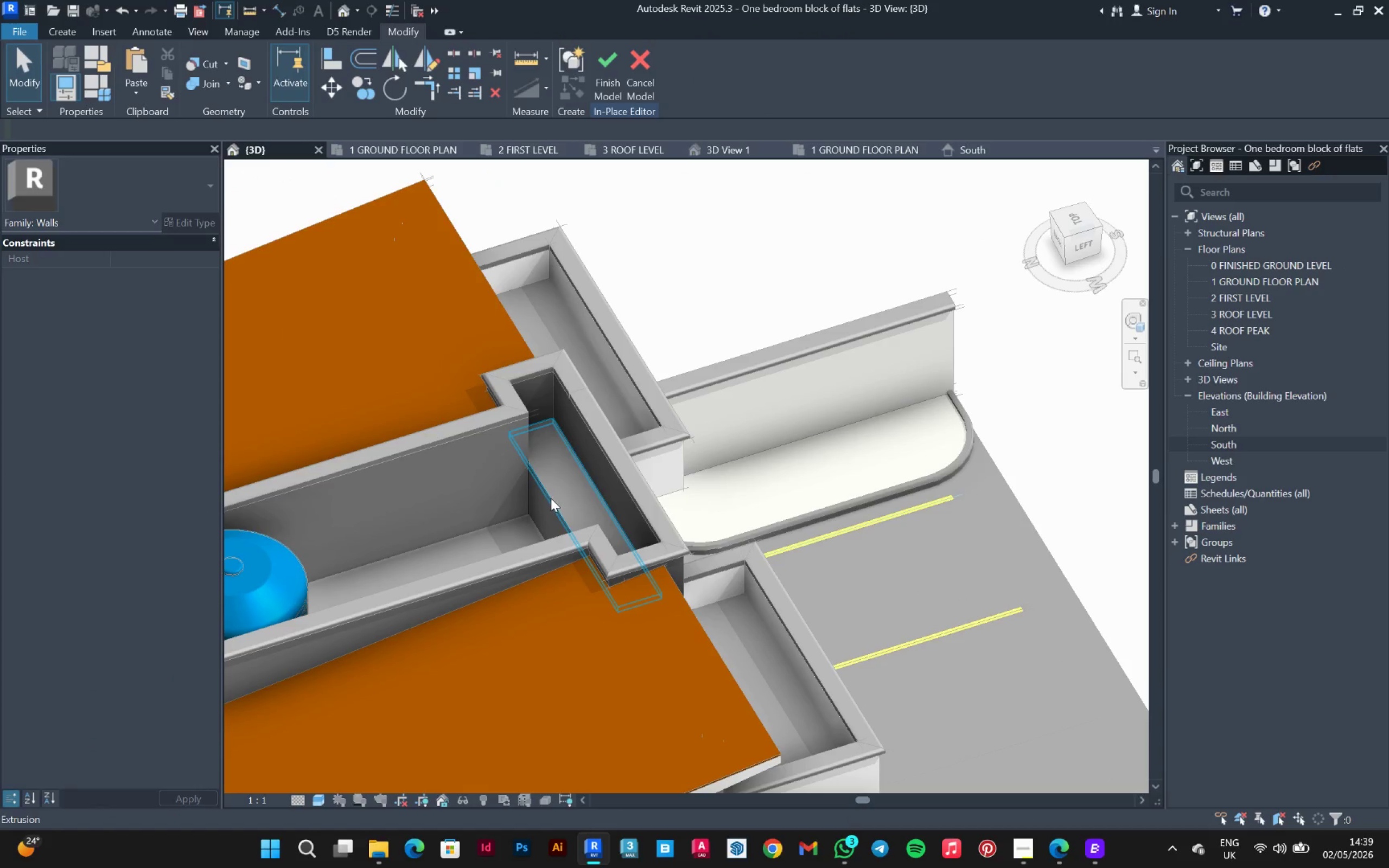 
left_click([550, 497])
 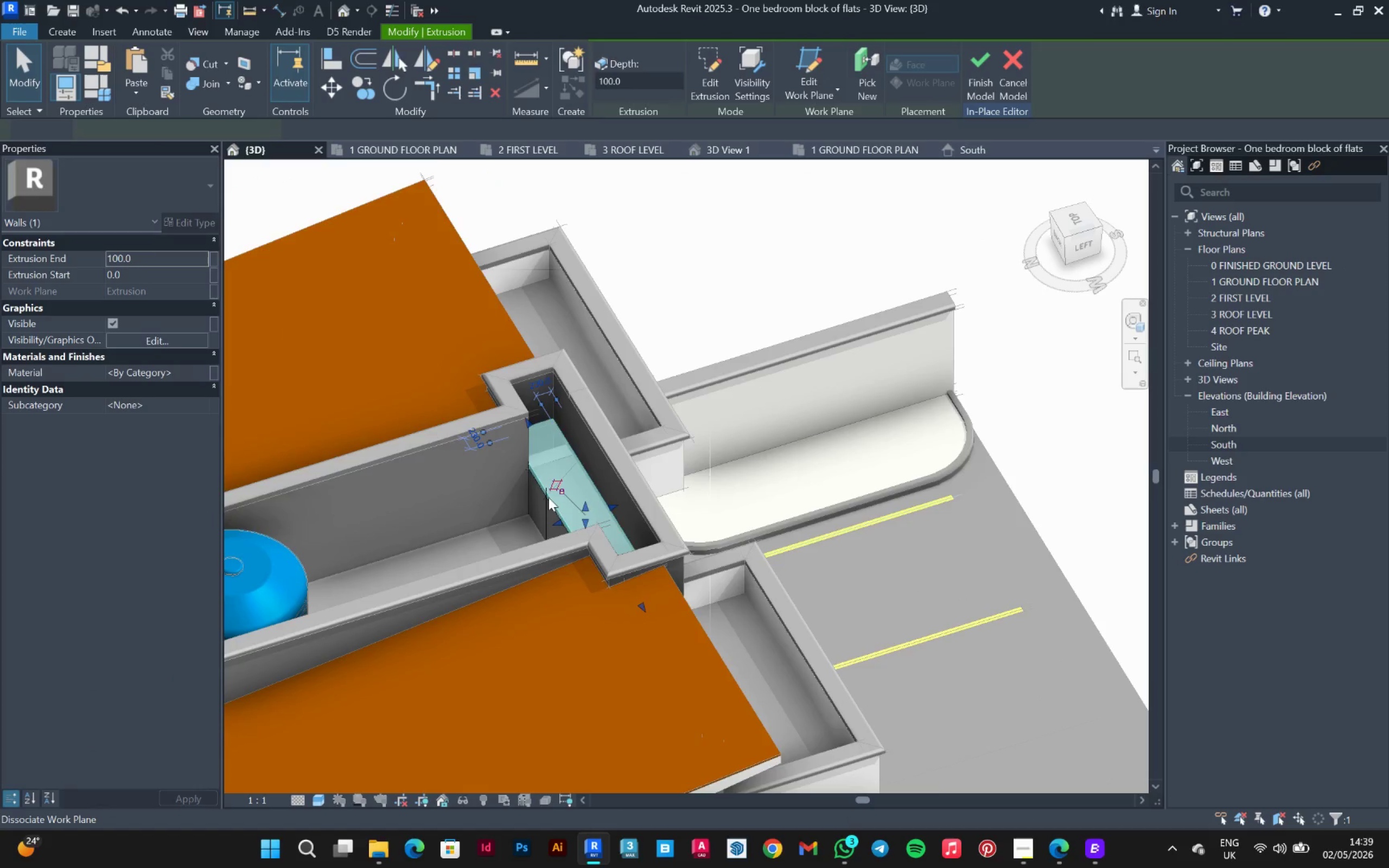 
scroll: coordinate [549, 497], scroll_direction: up, amount: 2.0
 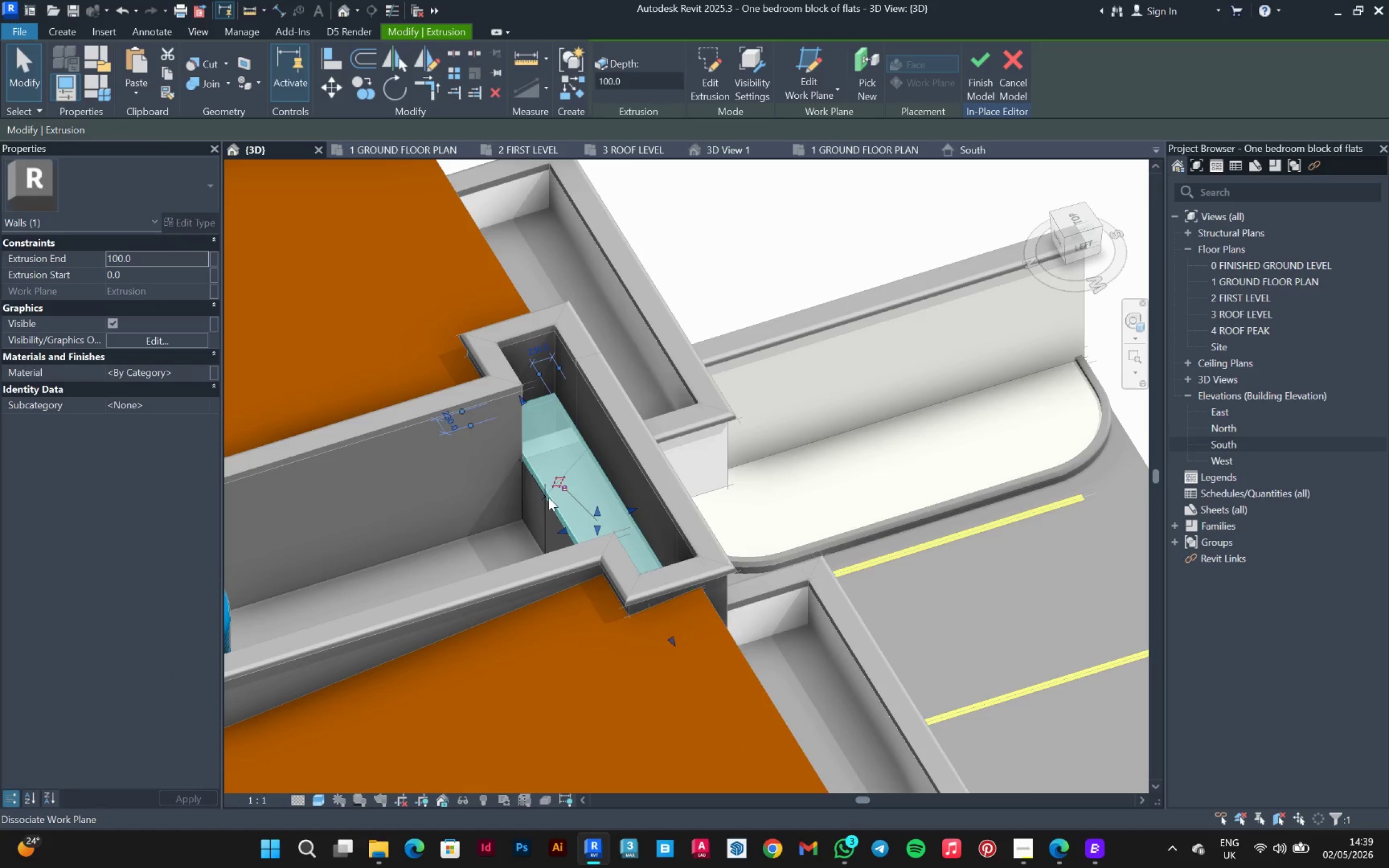 
key(Delete)
 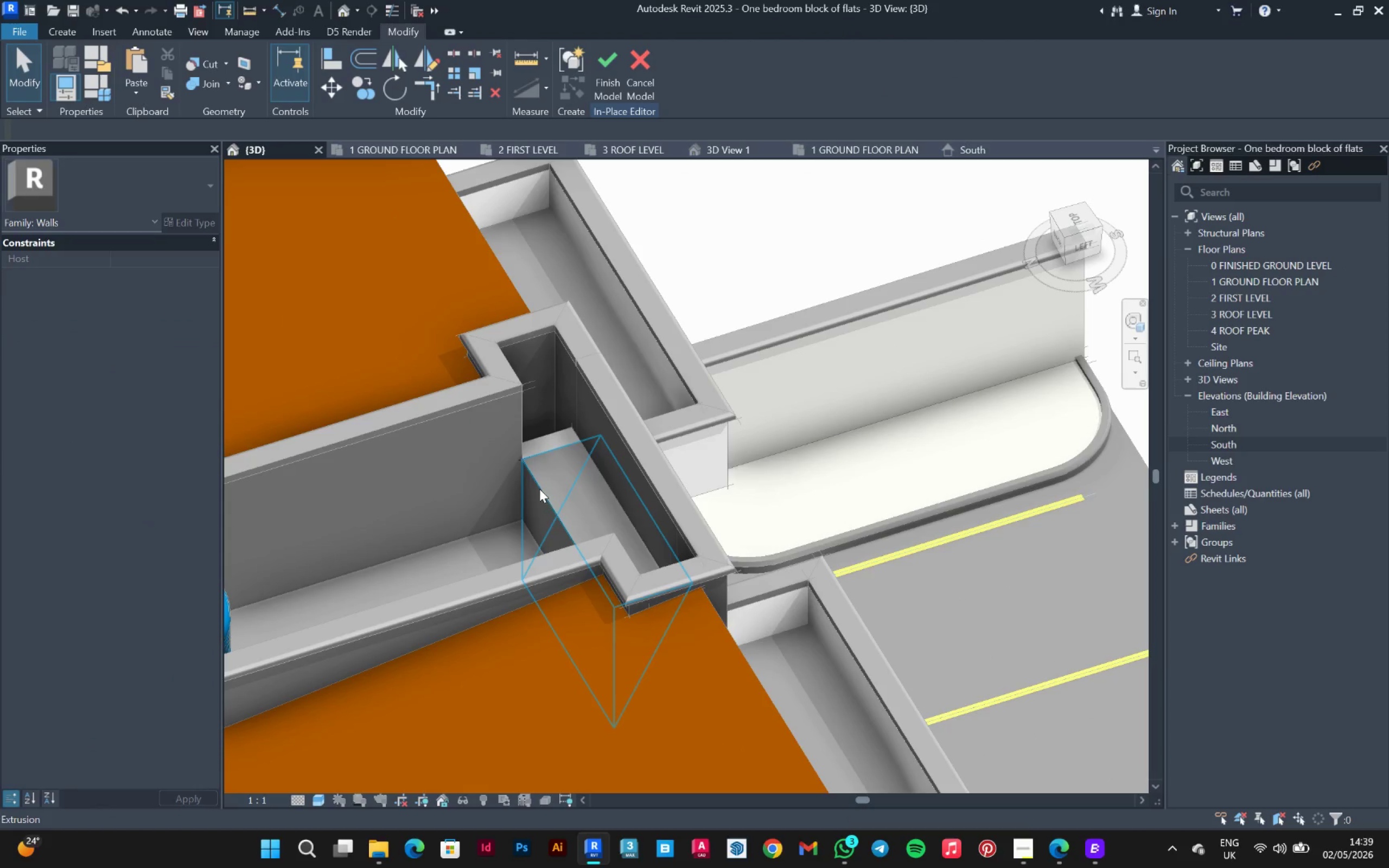 
left_click([539, 489])
 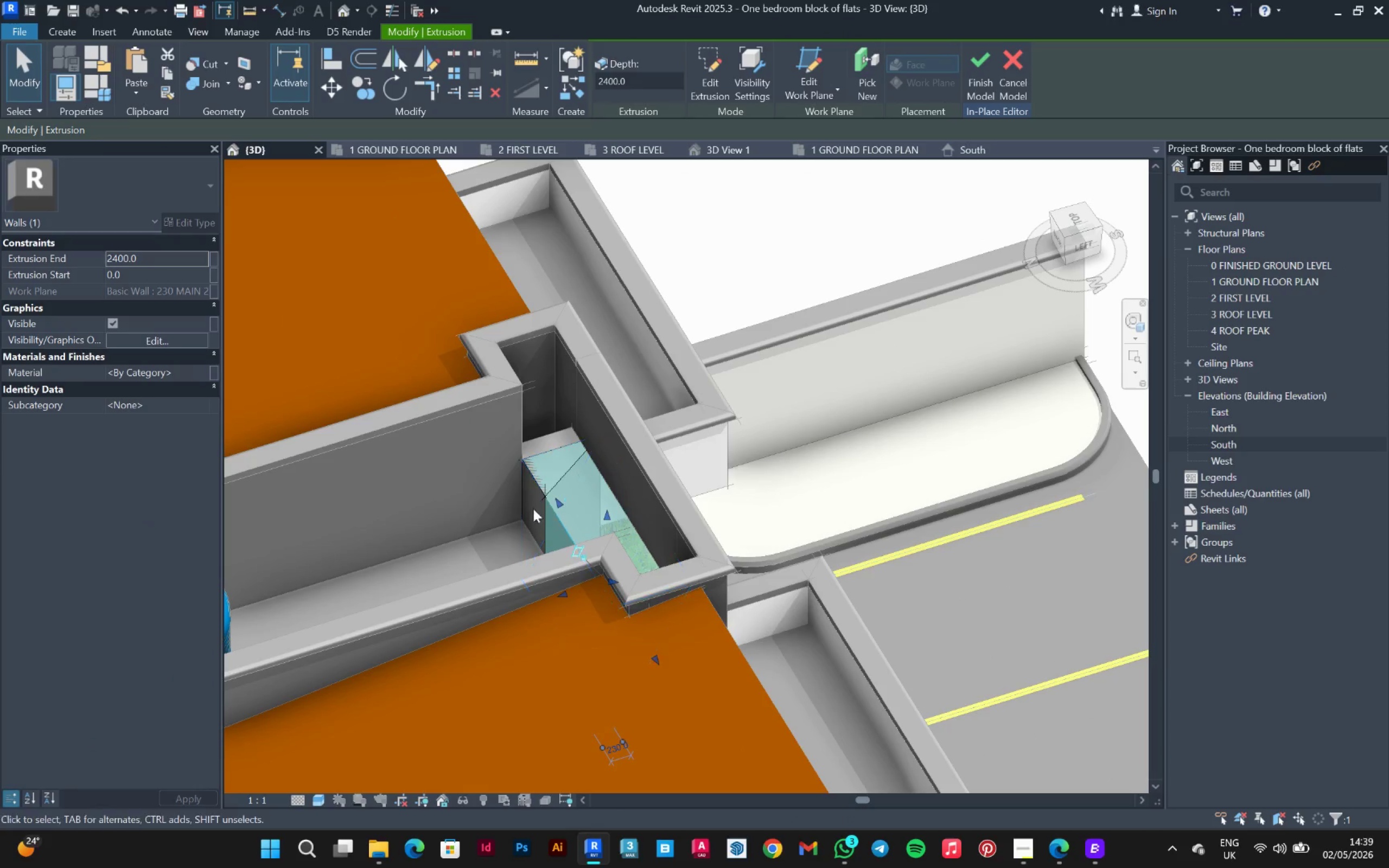 
hold_key(key=ShiftLeft, duration=1.01)
 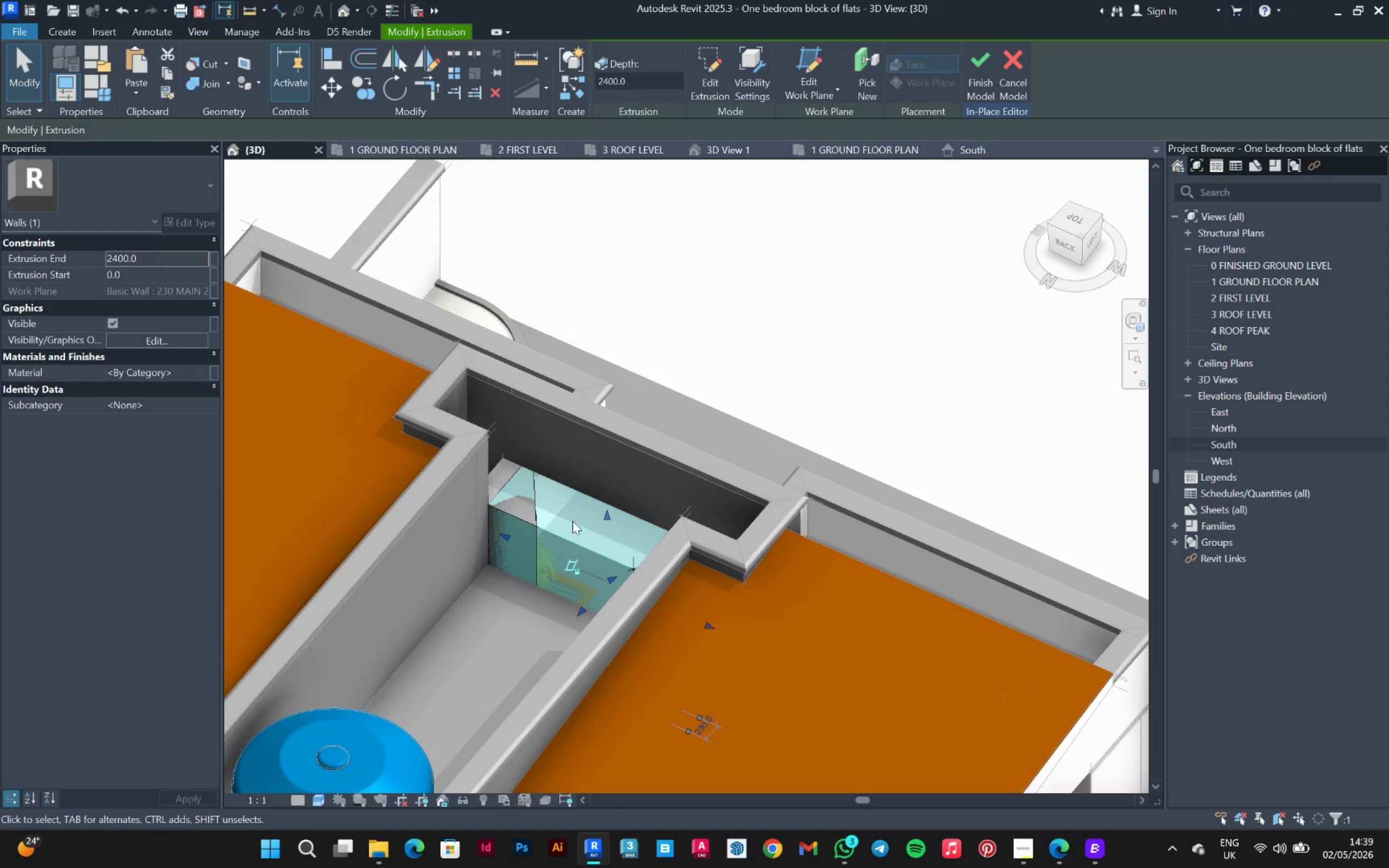 
hold_key(key=ShiftLeft, duration=0.73)
 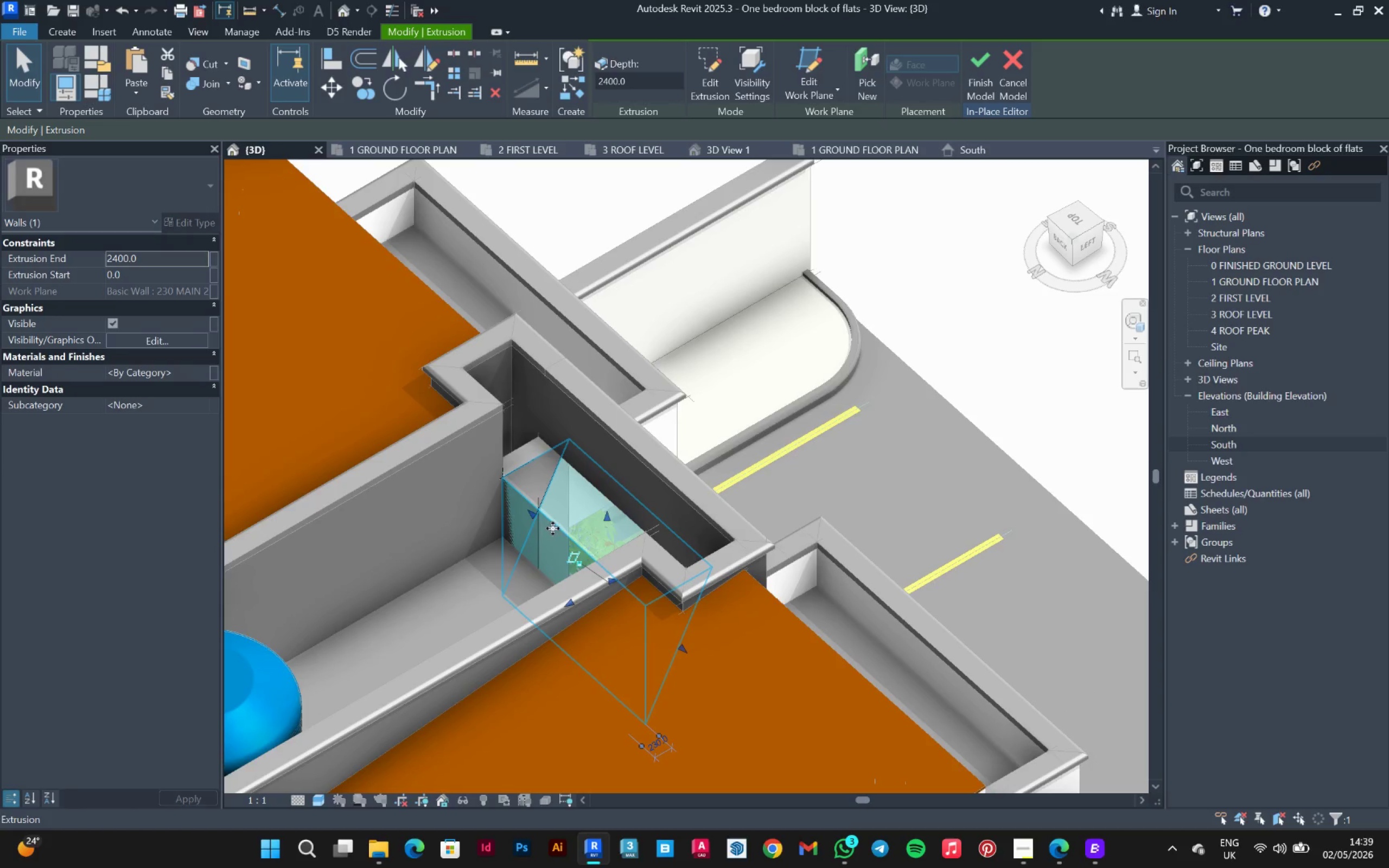 
left_click([555, 528])
 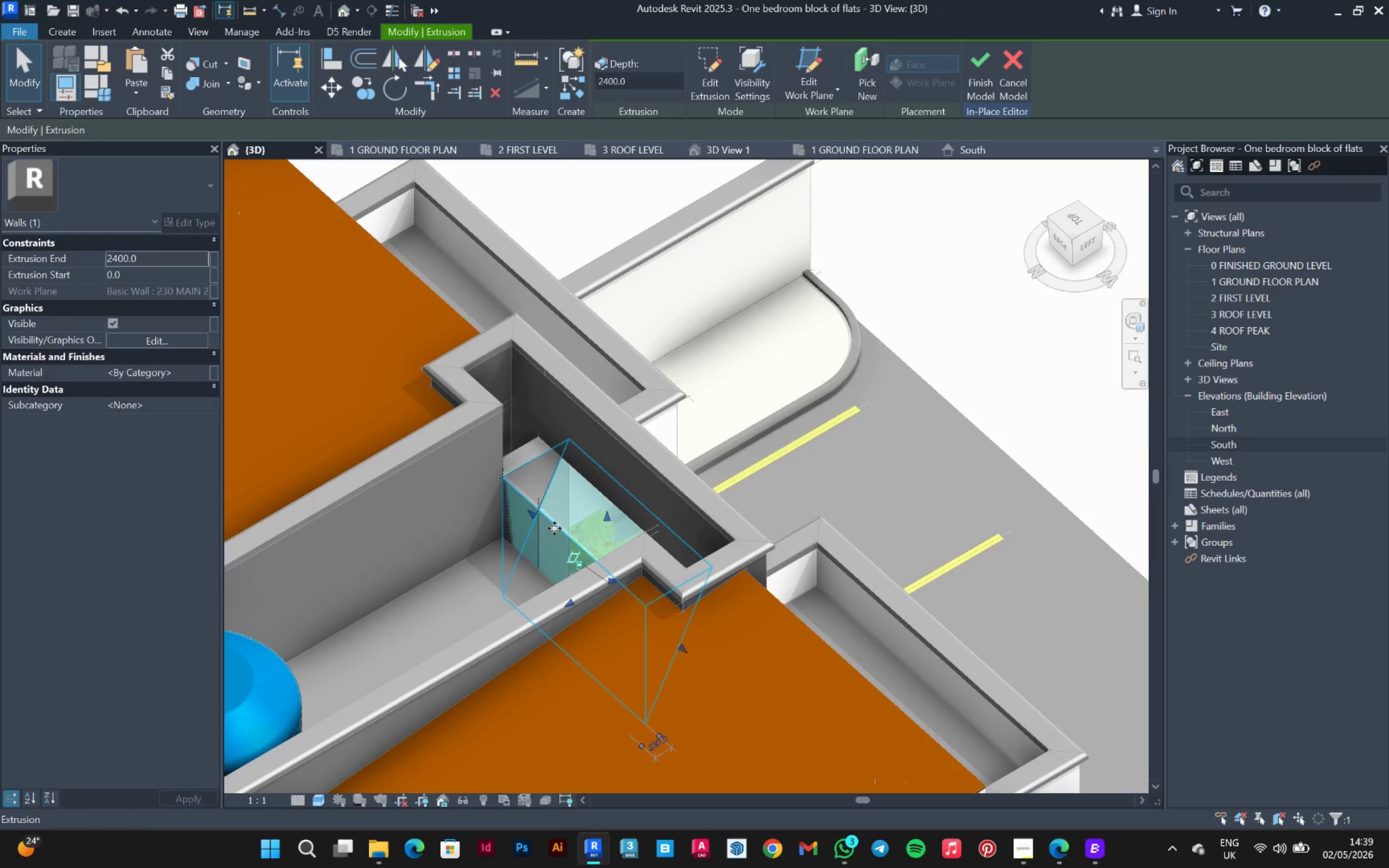 
double_click([555, 528])
 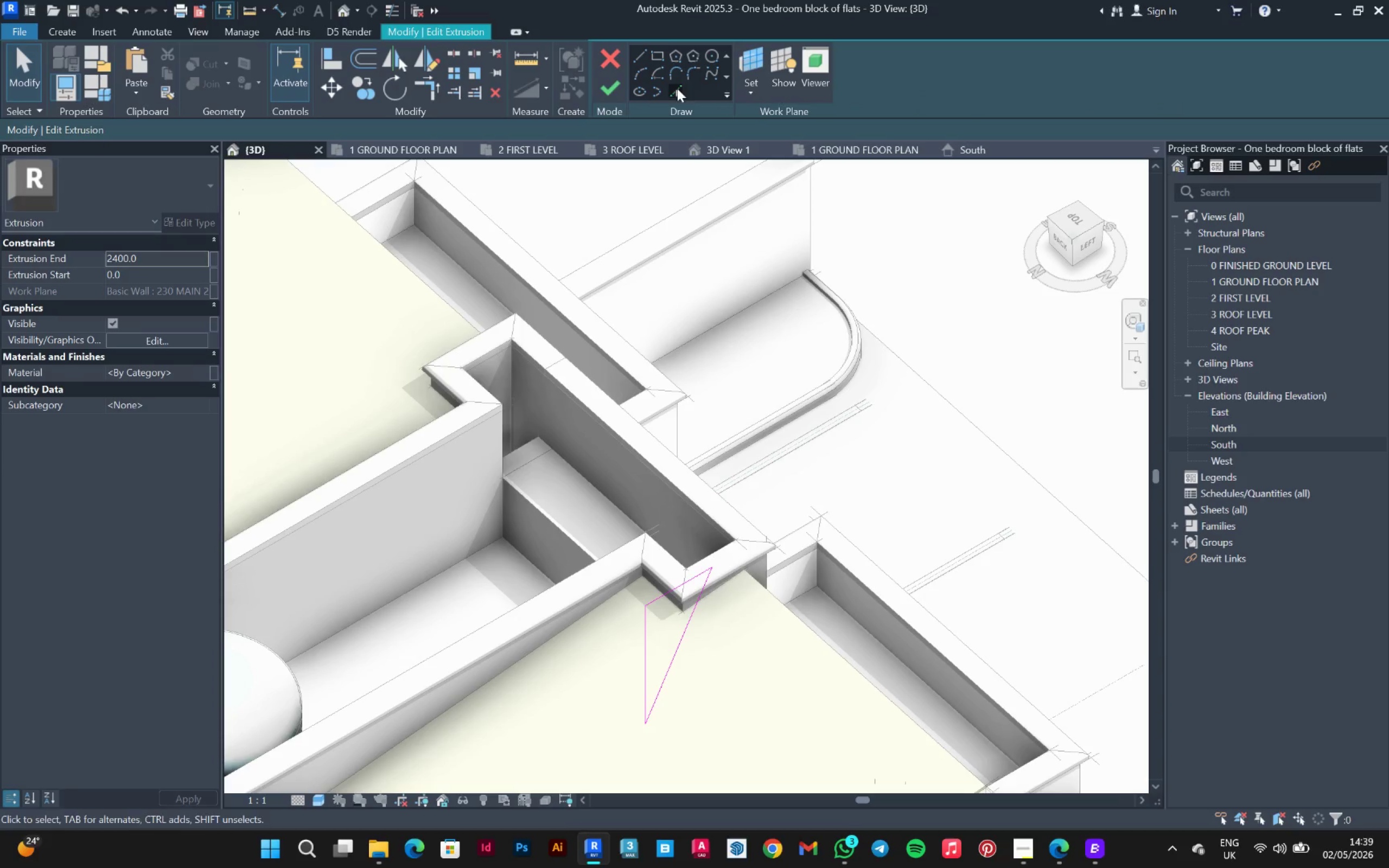 
left_click_drag(start_coordinate=[86, 137], to_coordinate=[39, 136])
 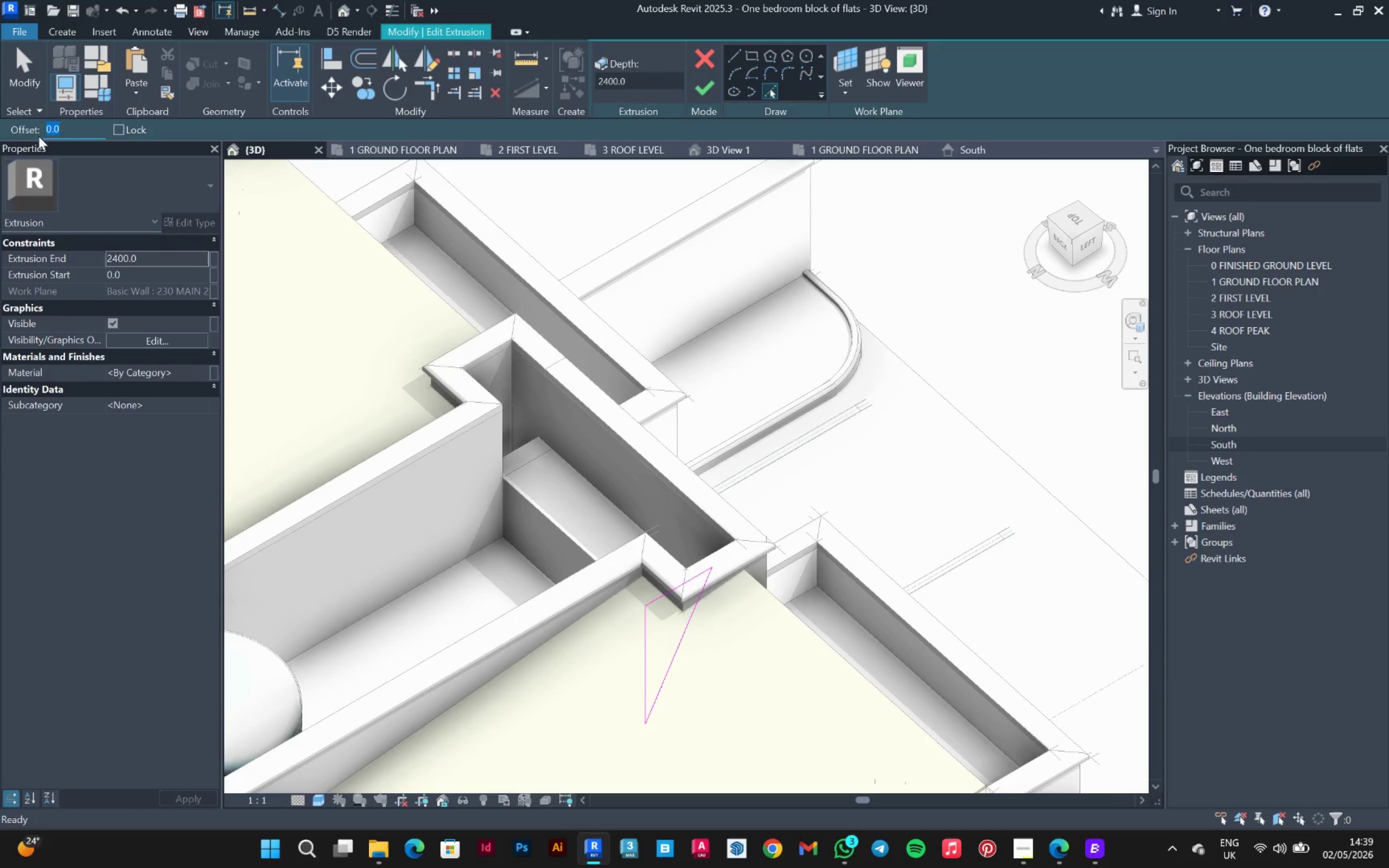 
type(150)
 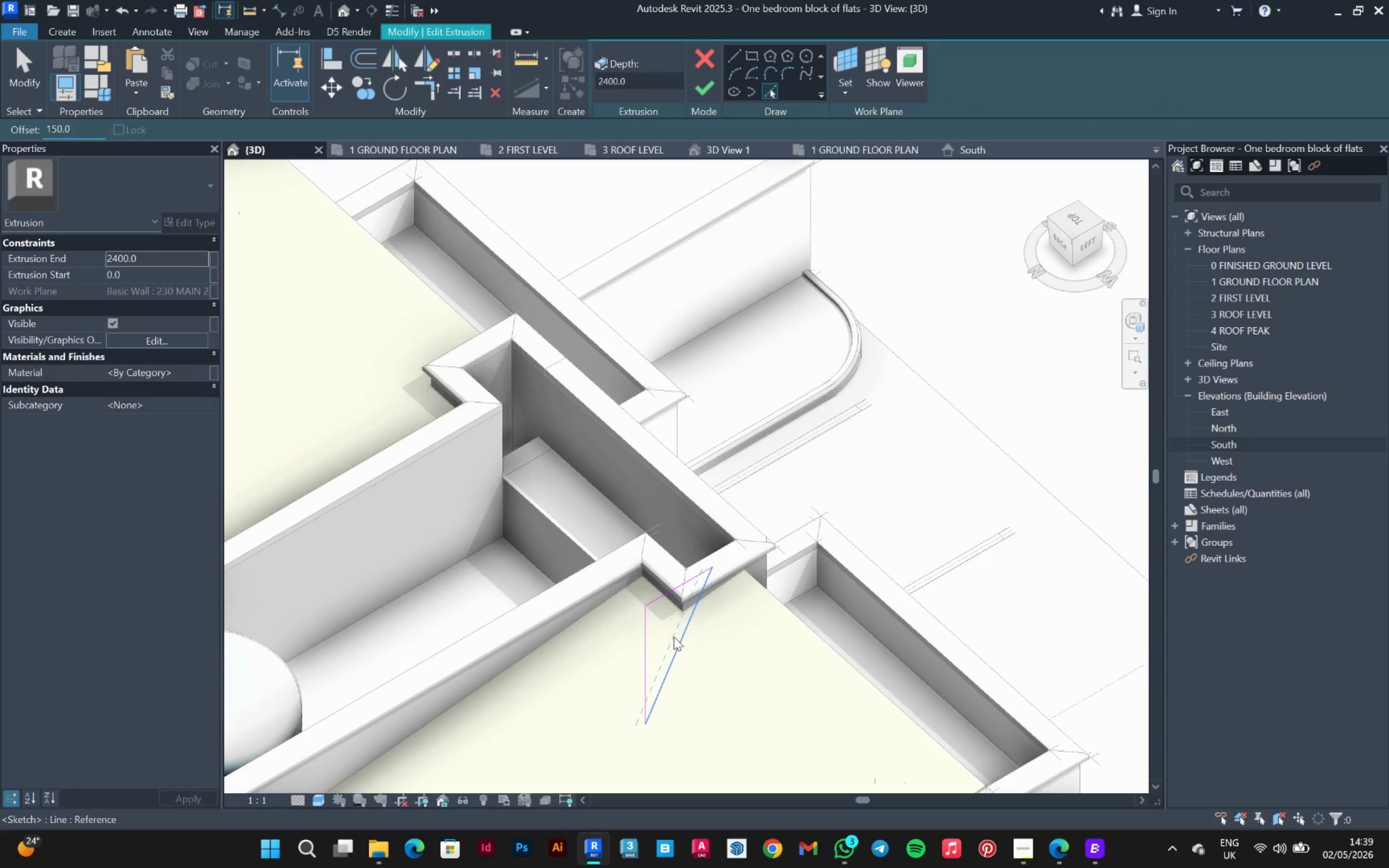 
left_click([674, 637])
 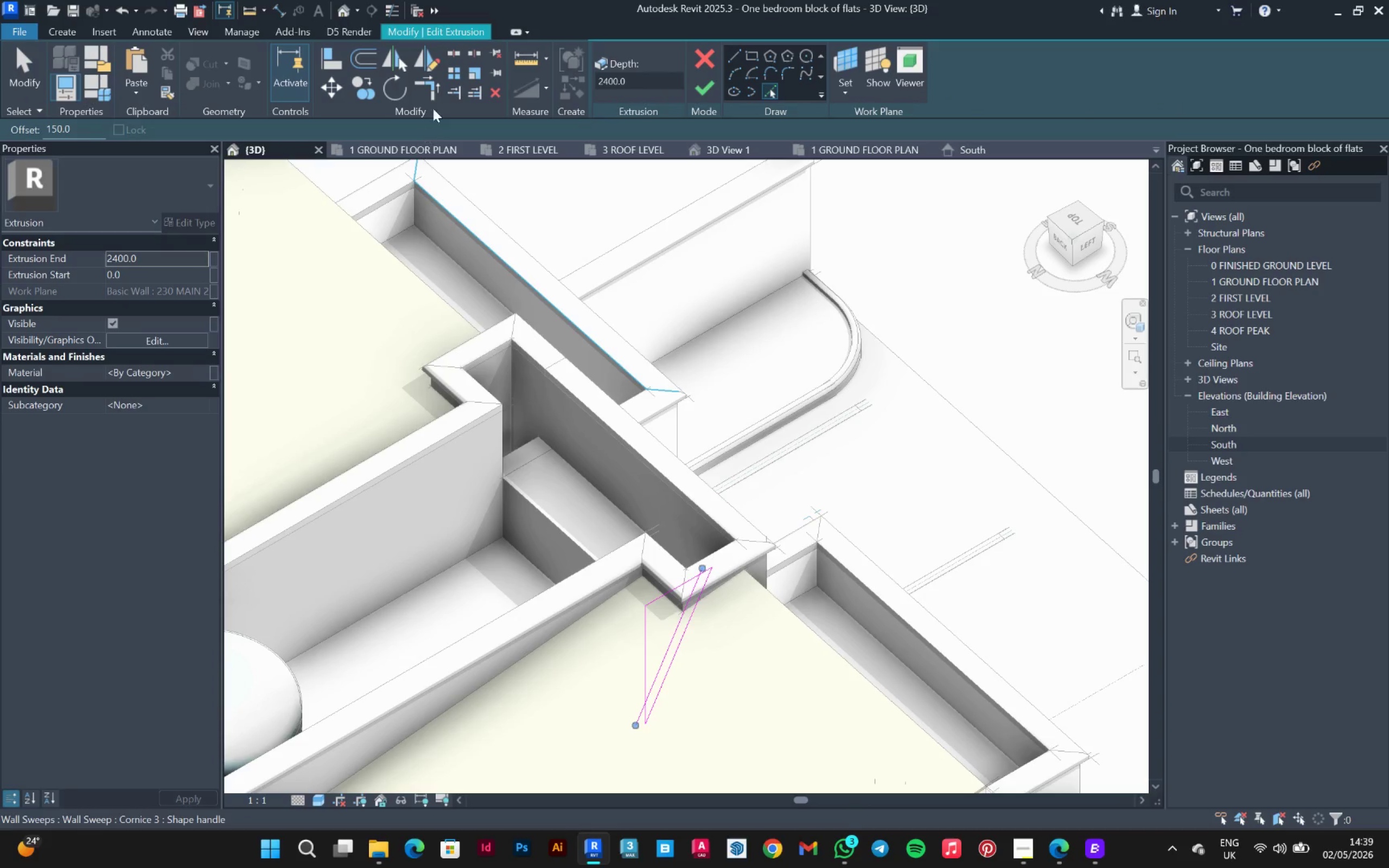 
left_click([429, 88])
 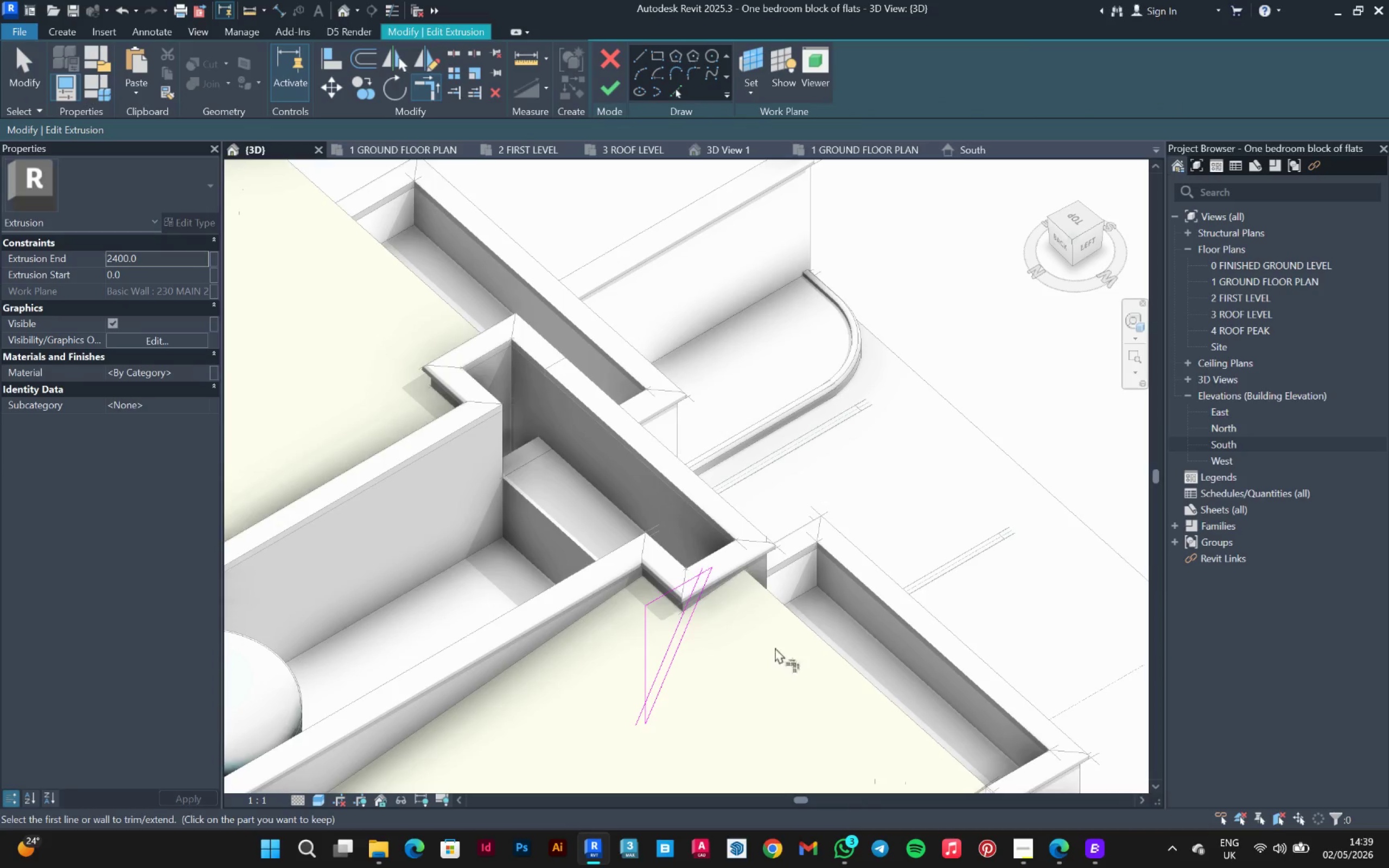 
left_click([641, 546])
 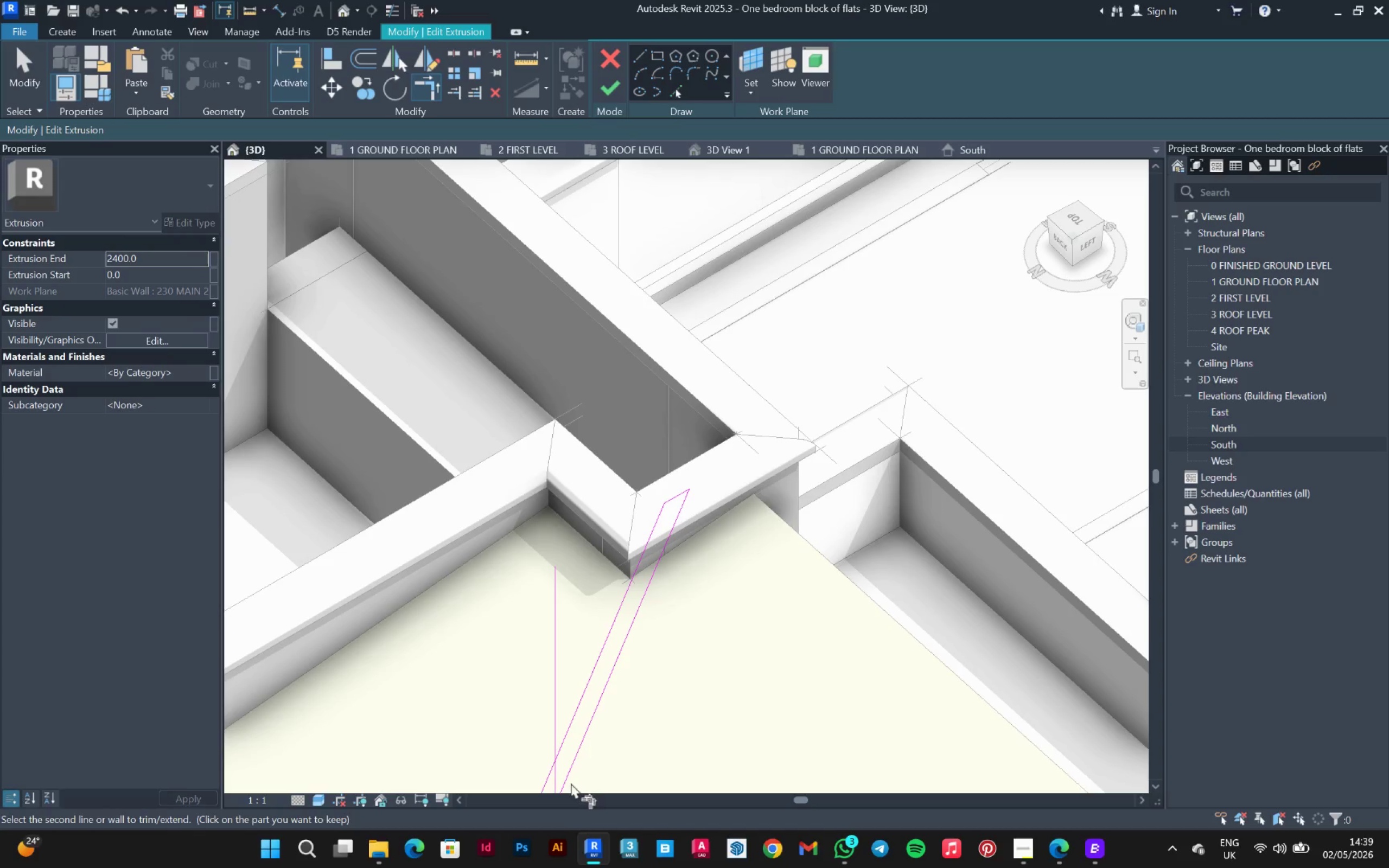 
scroll: coordinate [643, 588], scroll_direction: up, amount: 5.0
 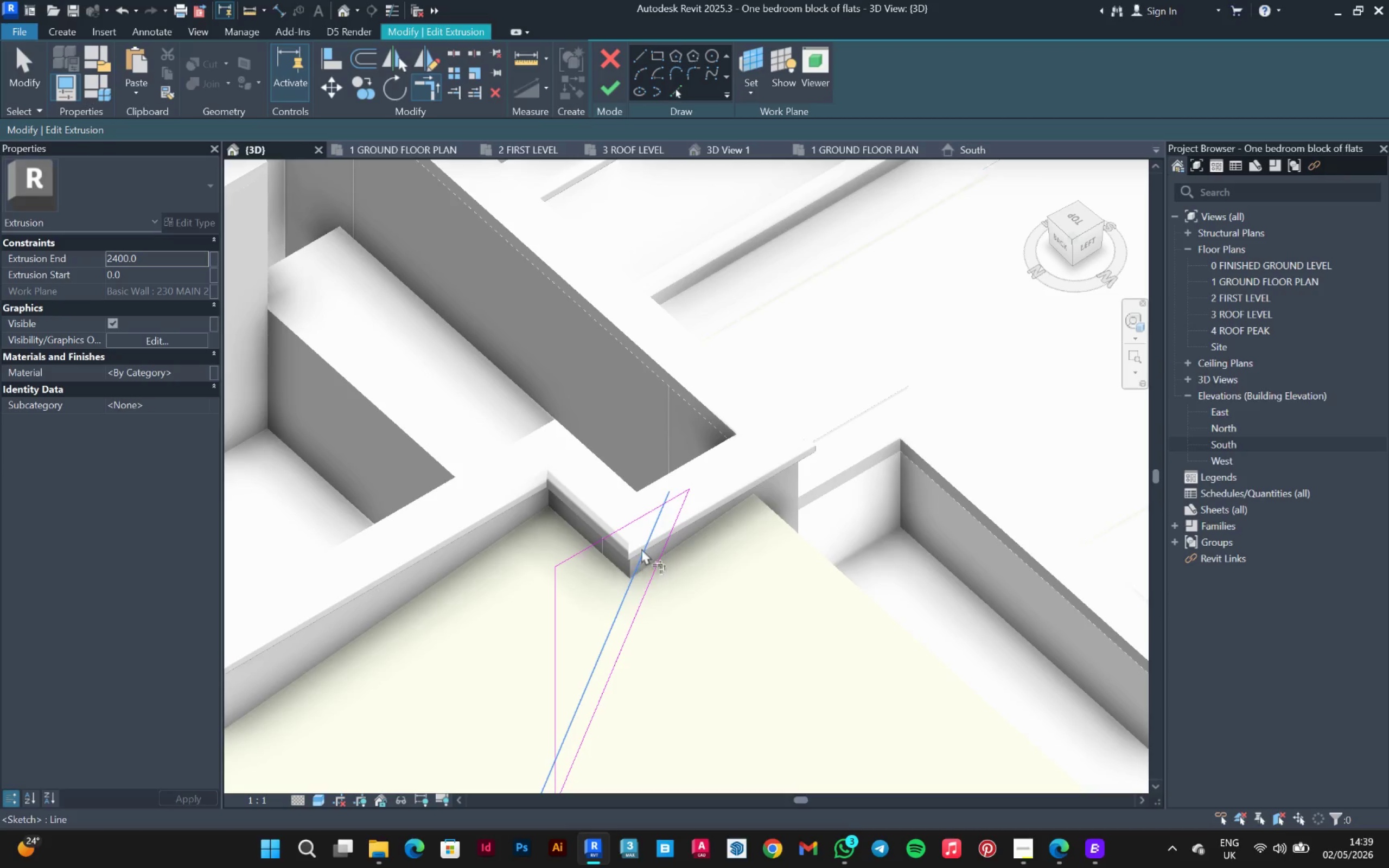 
left_click([559, 774])
 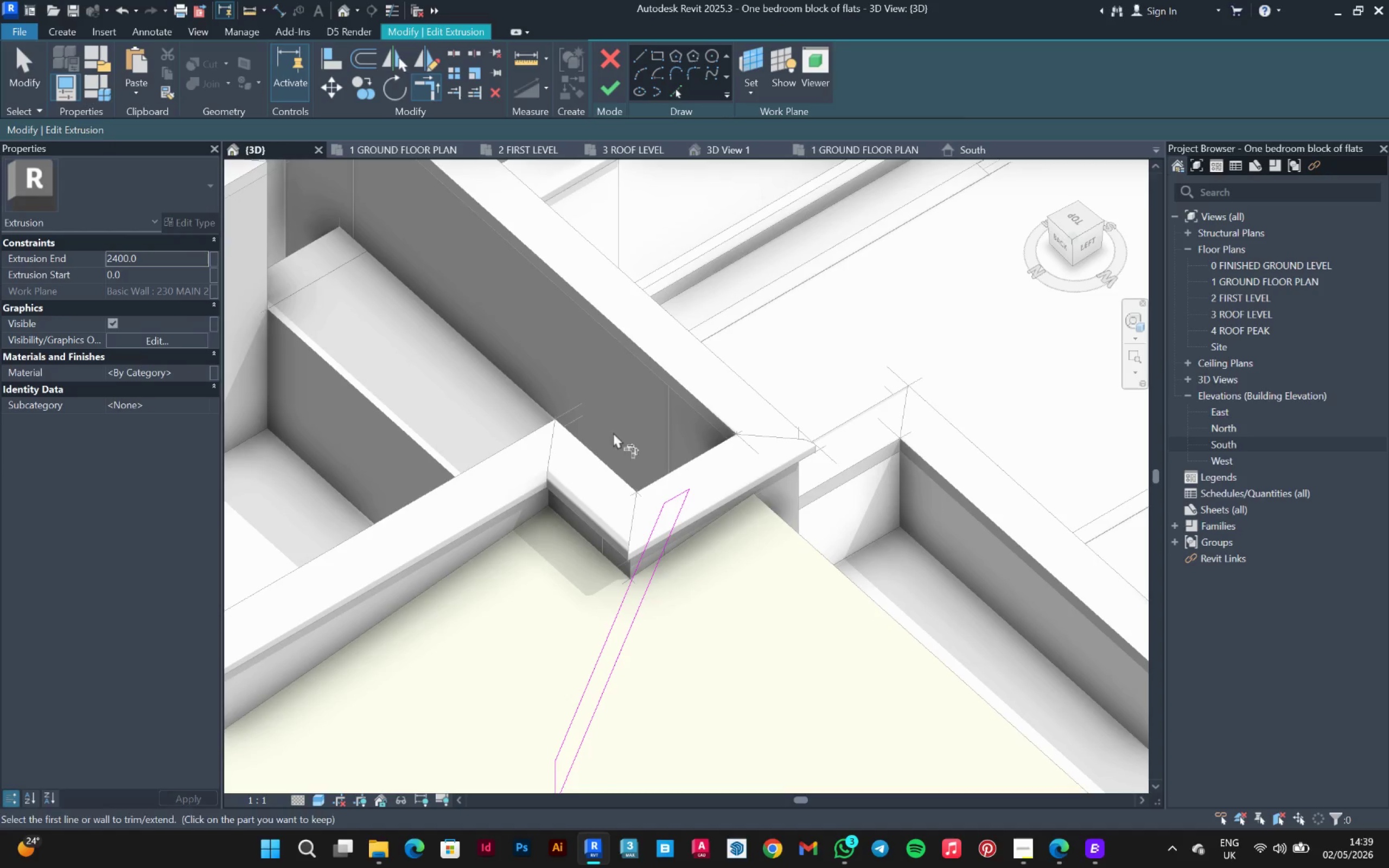 
key(Escape)
 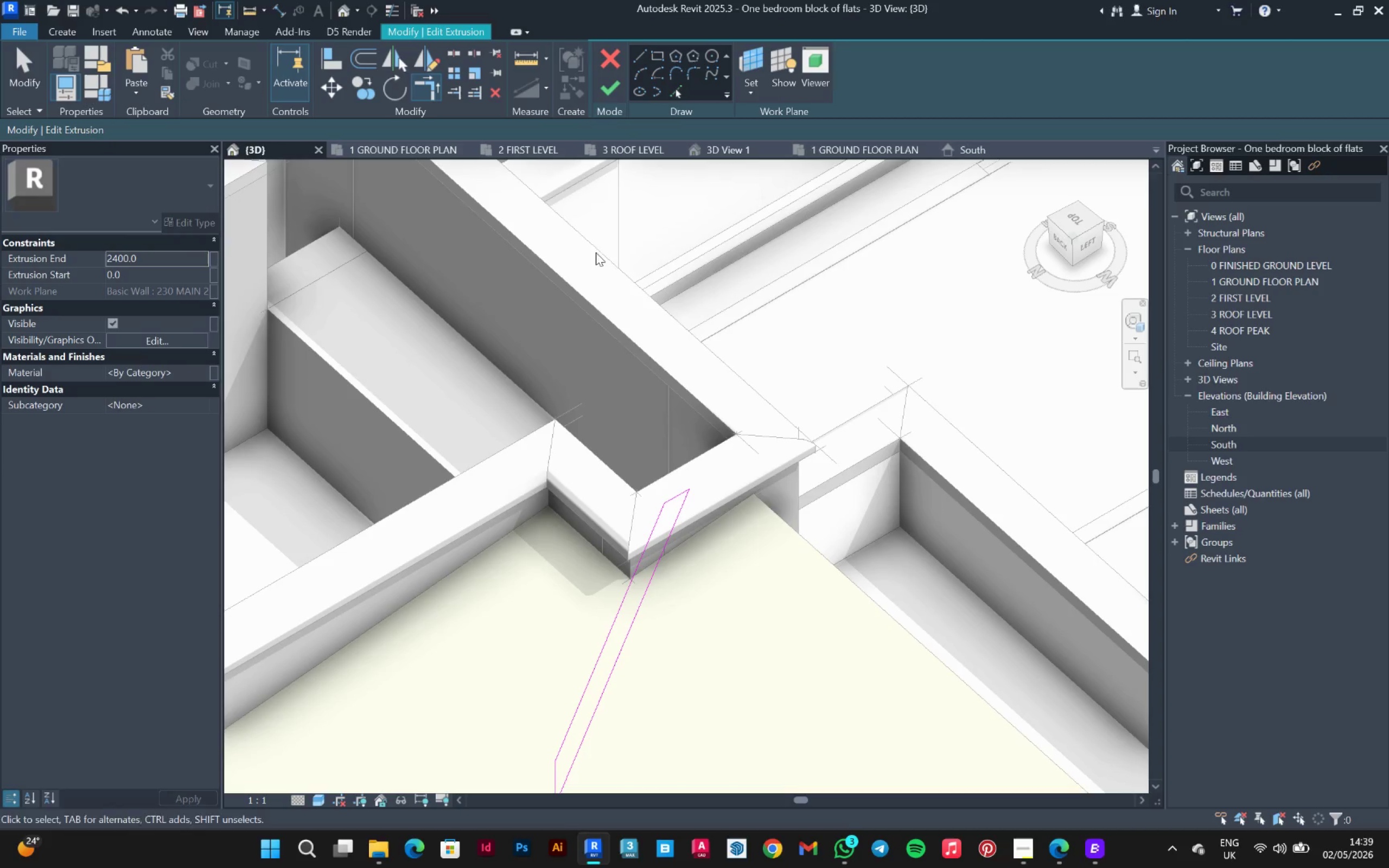 
hold_key(key=Escape, duration=21.66)
 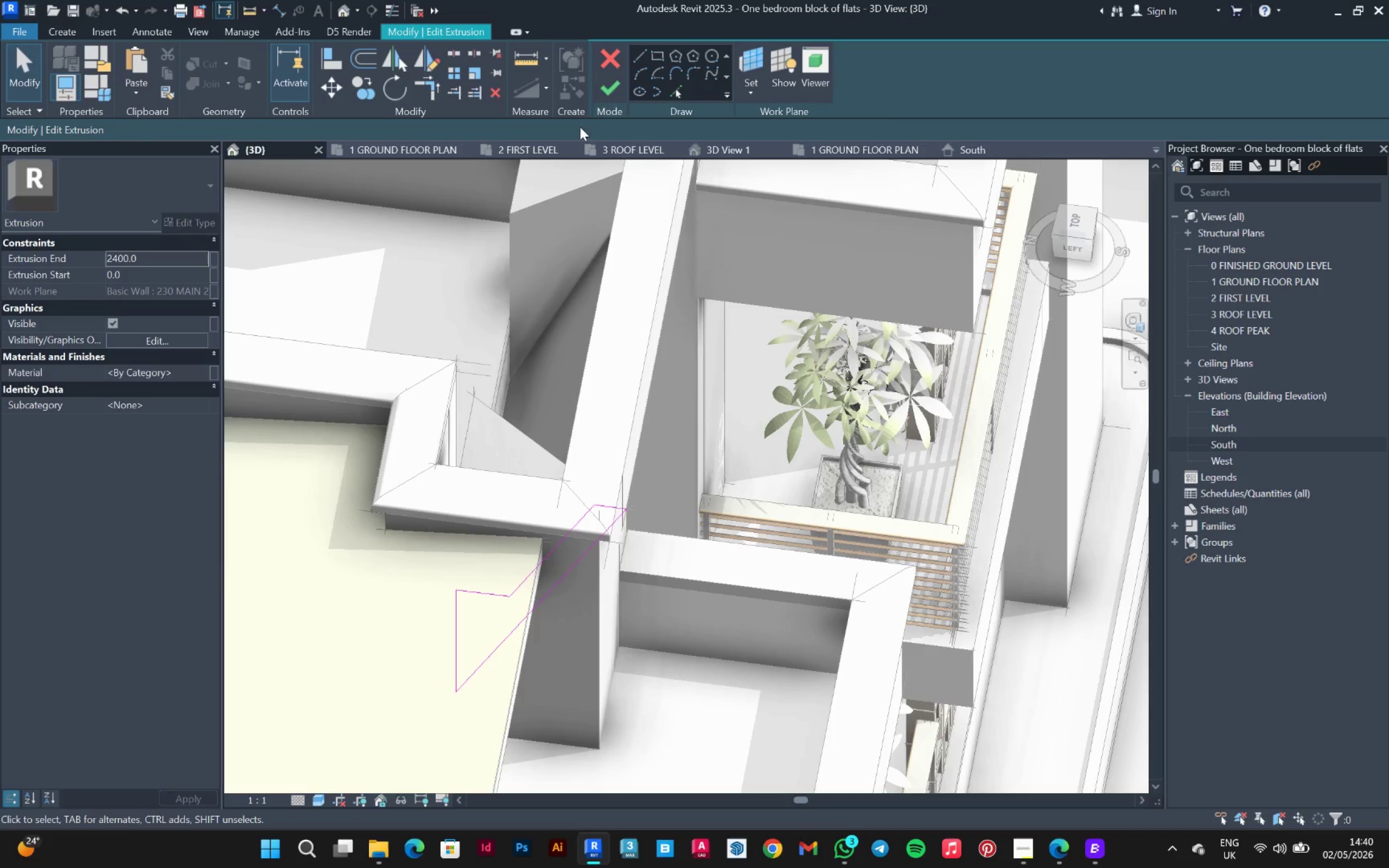 
left_click([602, 90])
 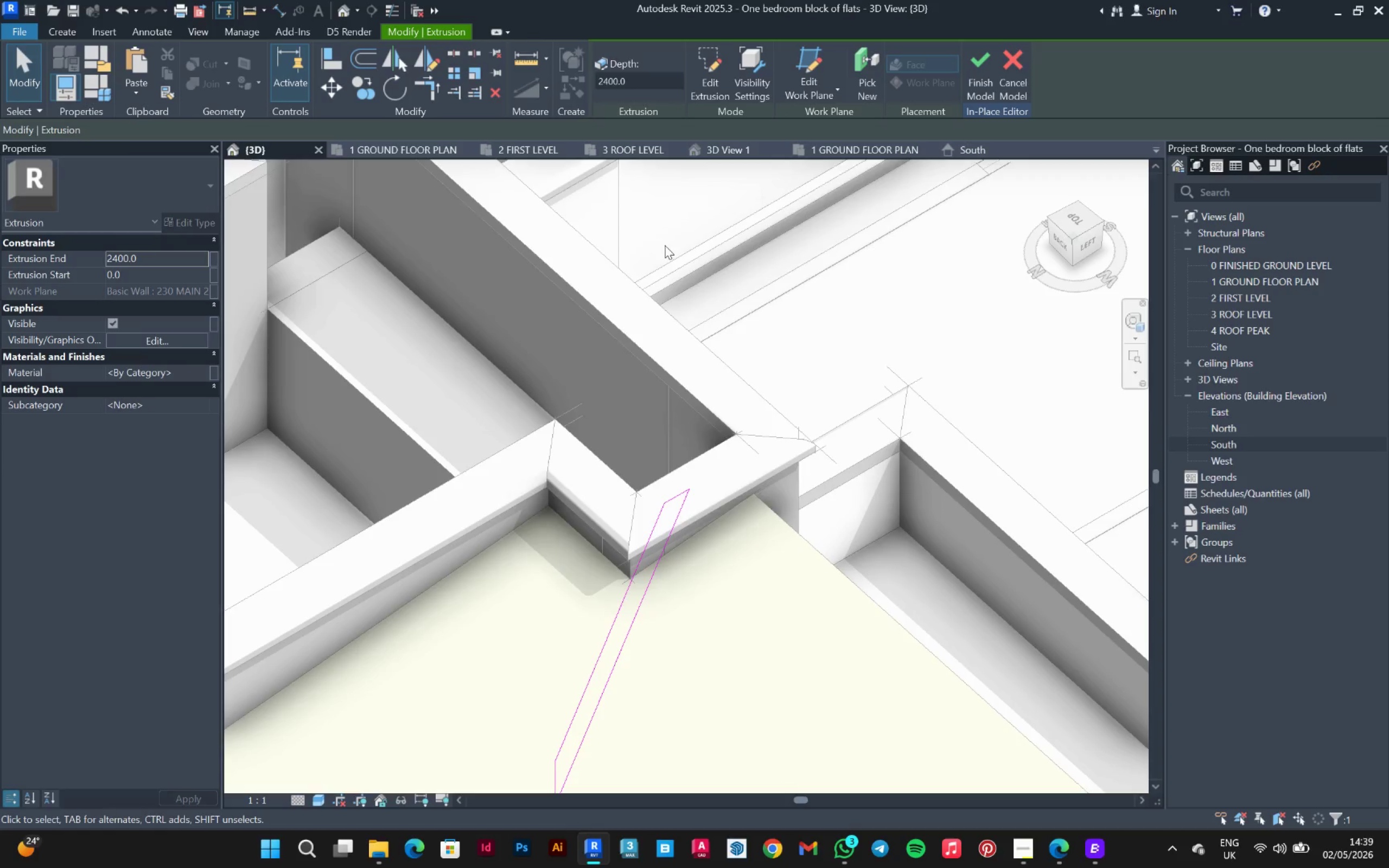 
scroll: coordinate [699, 337], scroll_direction: down, amount: 2.0
 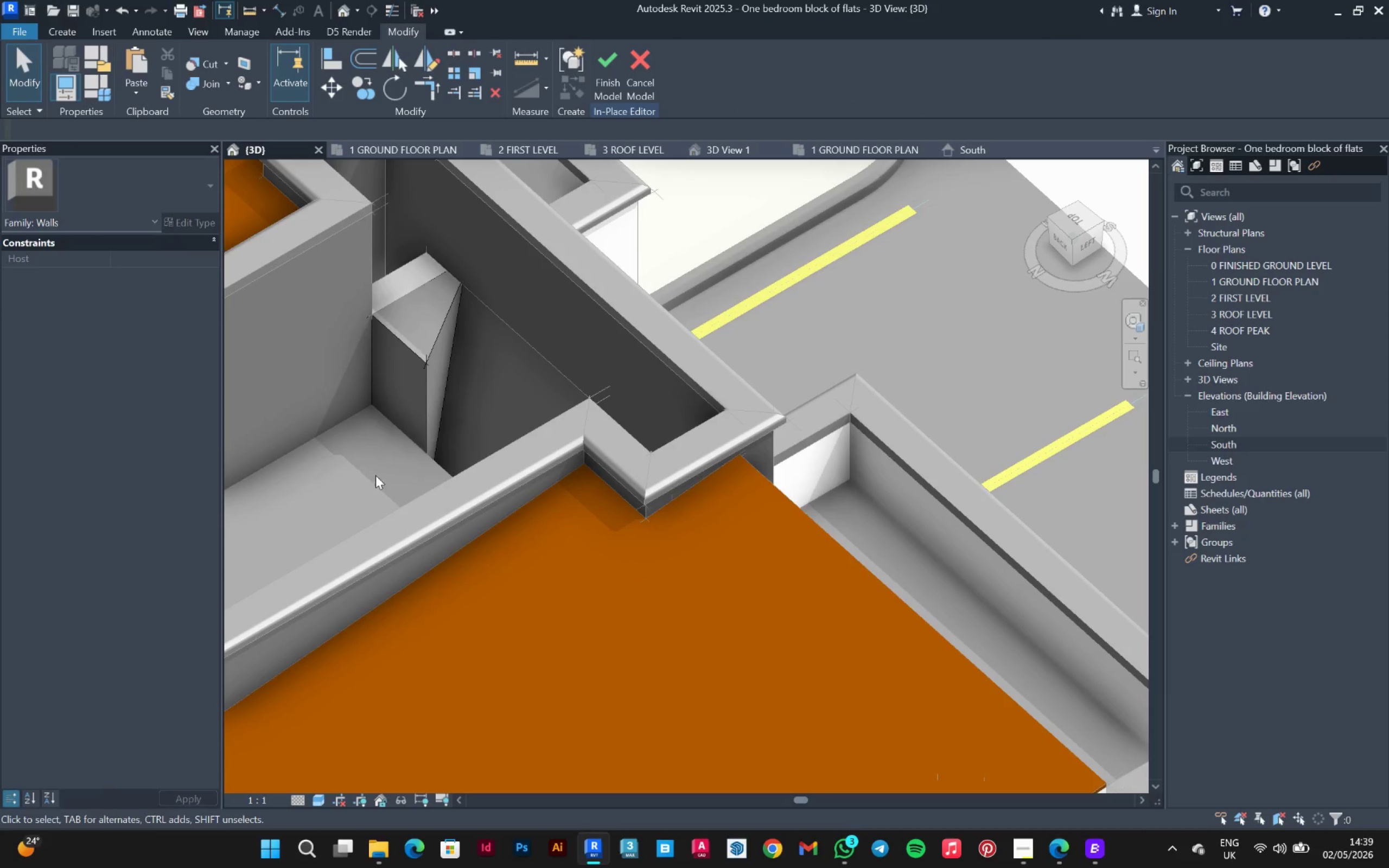 
hold_key(key=ShiftLeft, duration=1.5)
 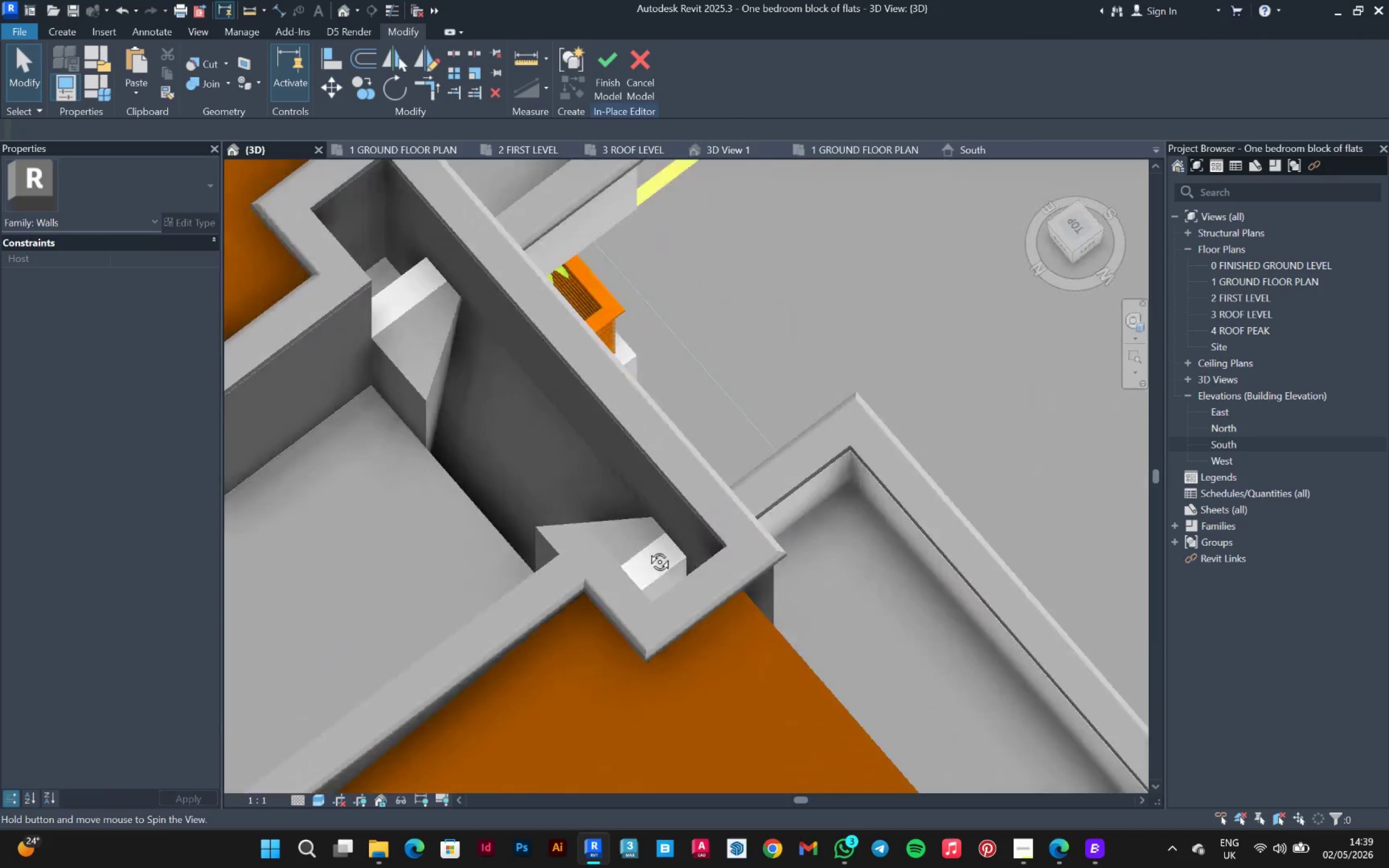 
hold_key(key=ShiftLeft, duration=1.51)
 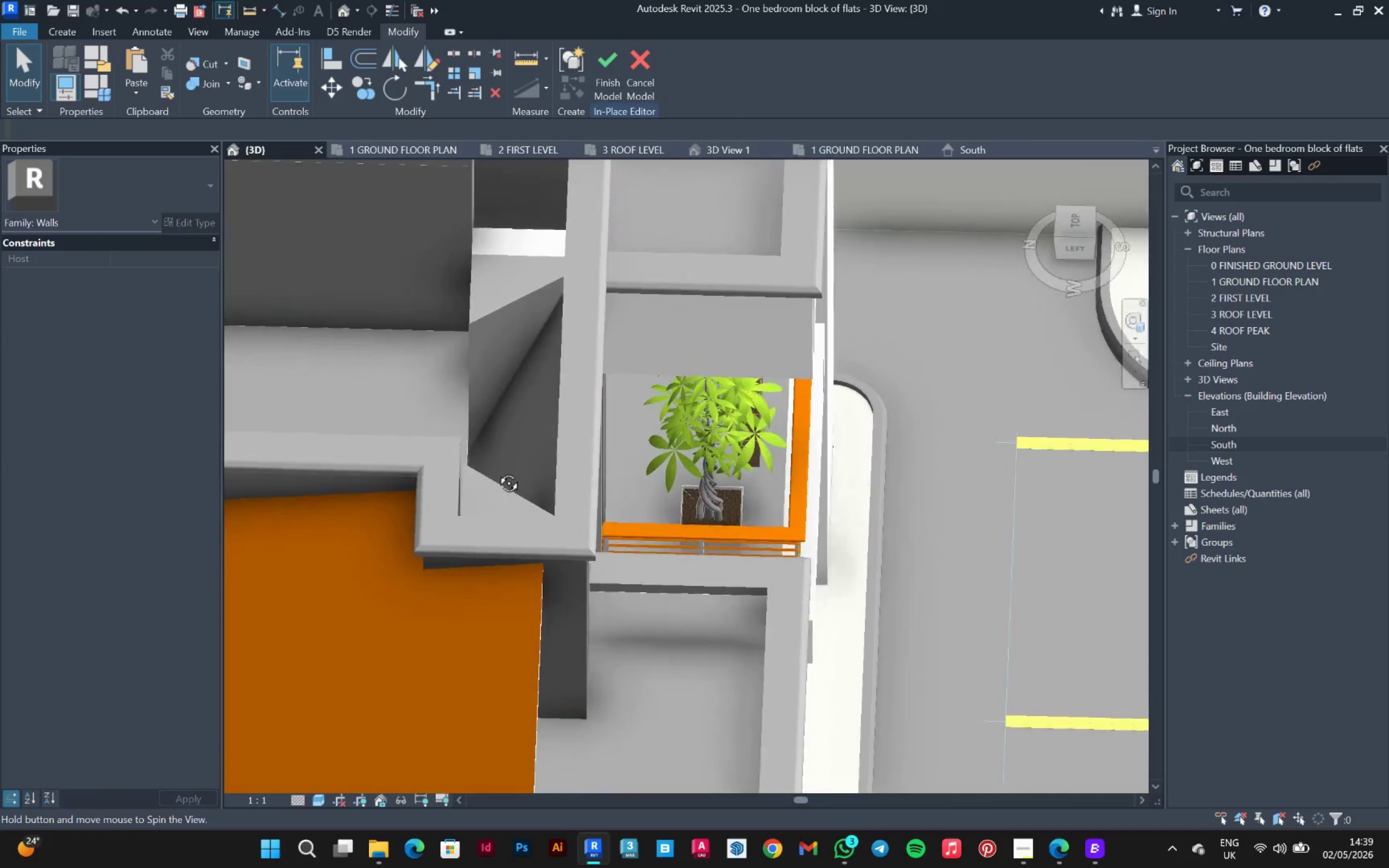 
hold_key(key=ShiftLeft, duration=1.52)
 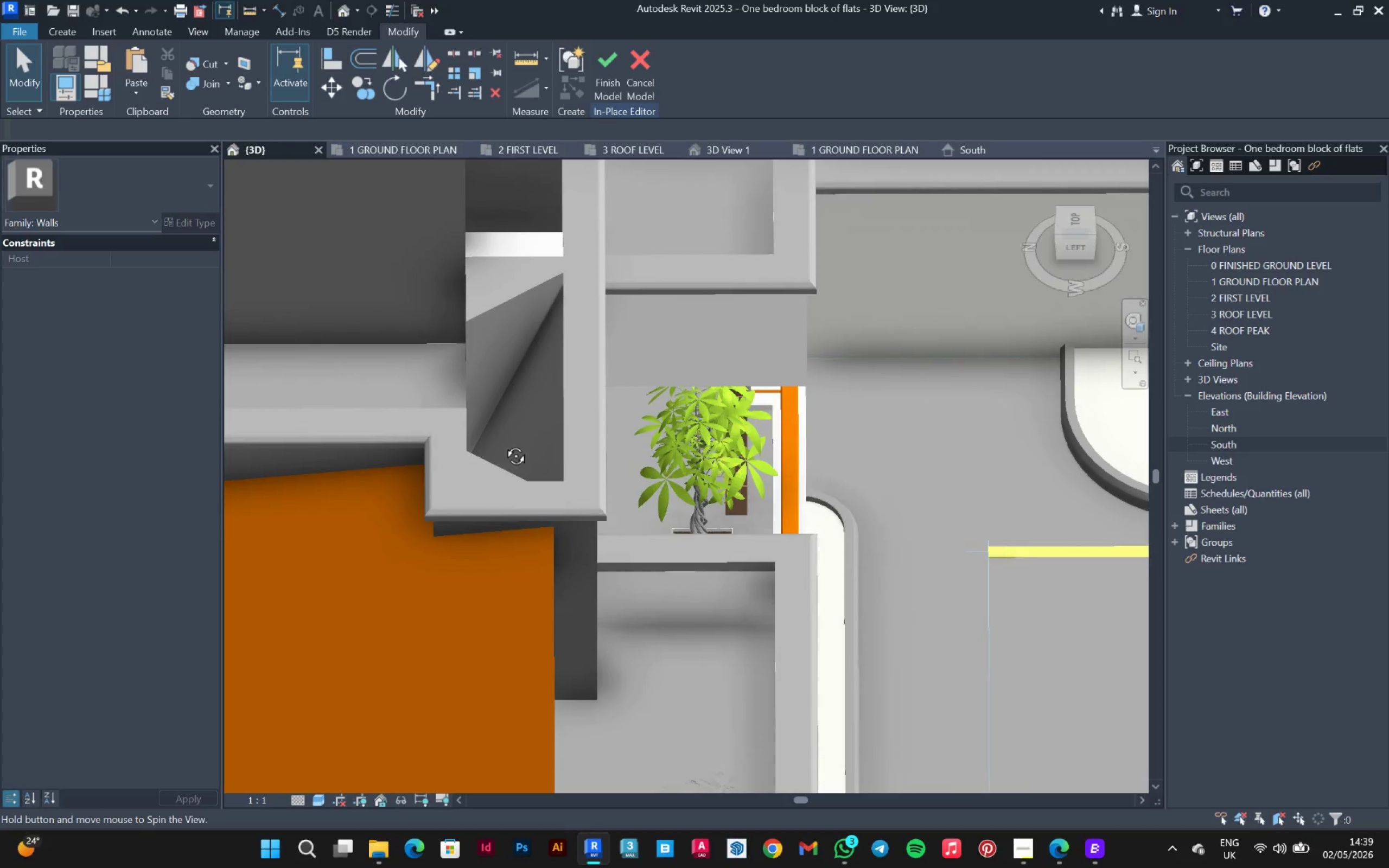 
hold_key(key=ShiftLeft, duration=1.17)
 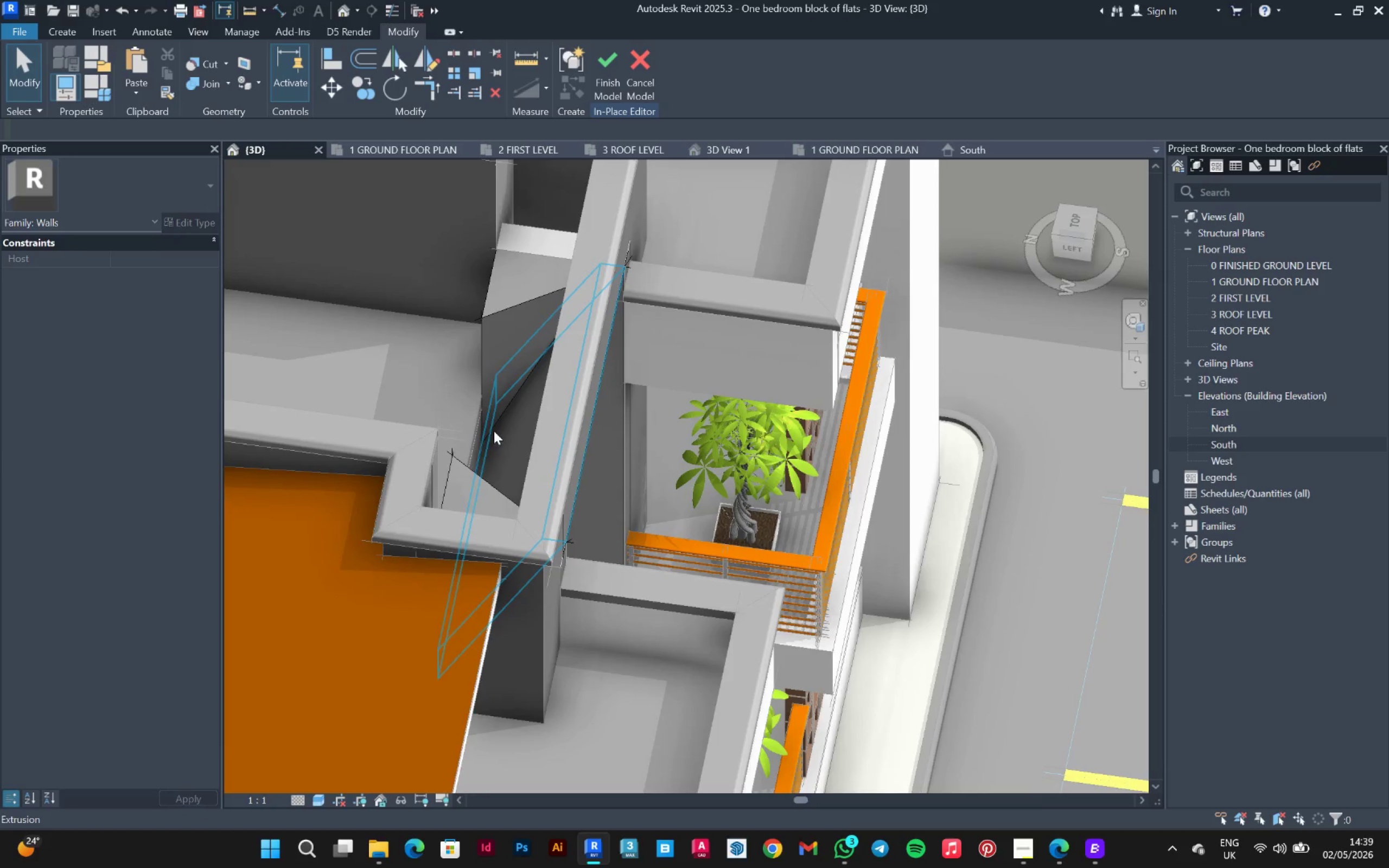 
left_click([494, 431])
 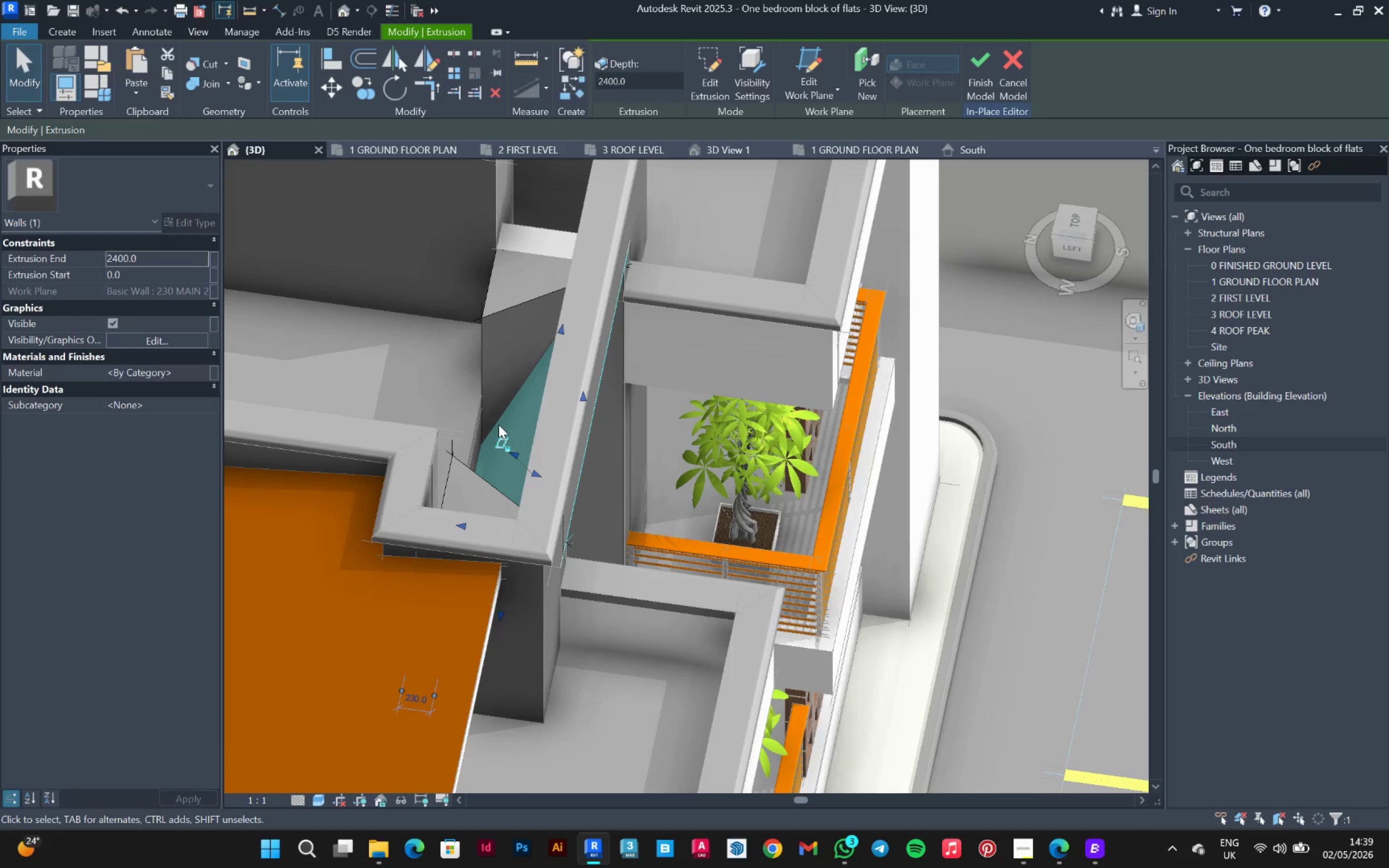 
left_click([499, 425])
 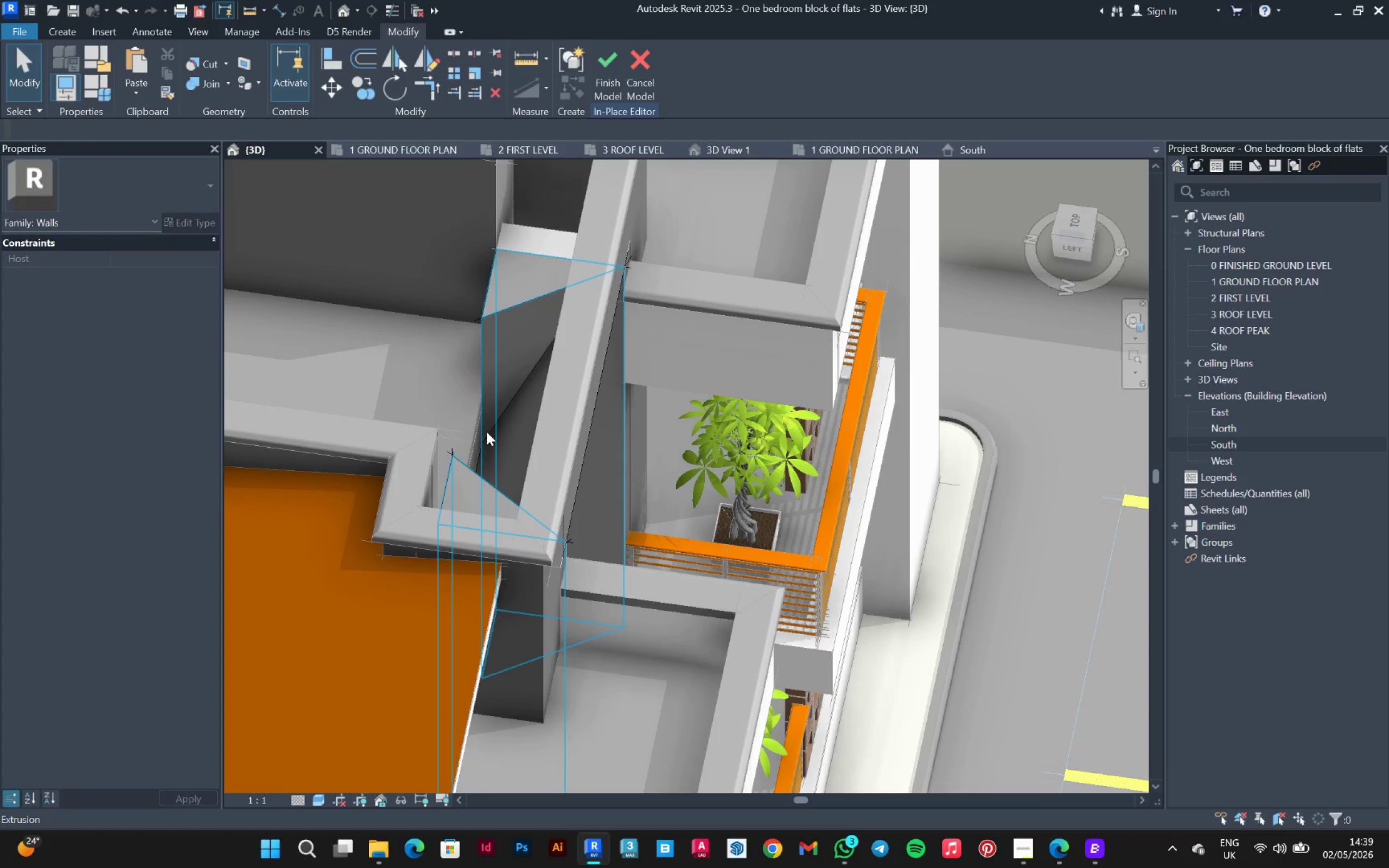 
left_click([489, 440])
 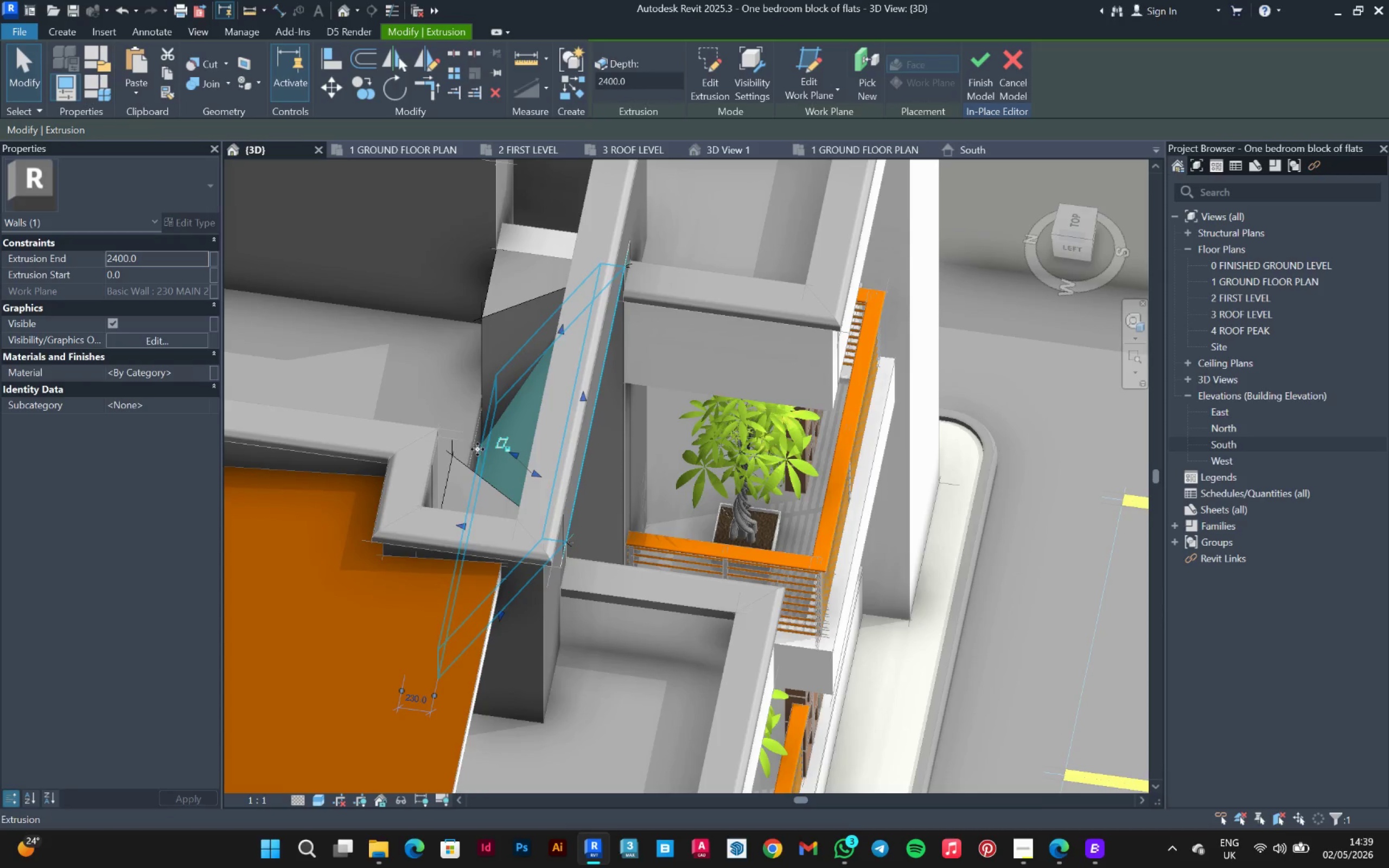 
double_click([477, 450])
 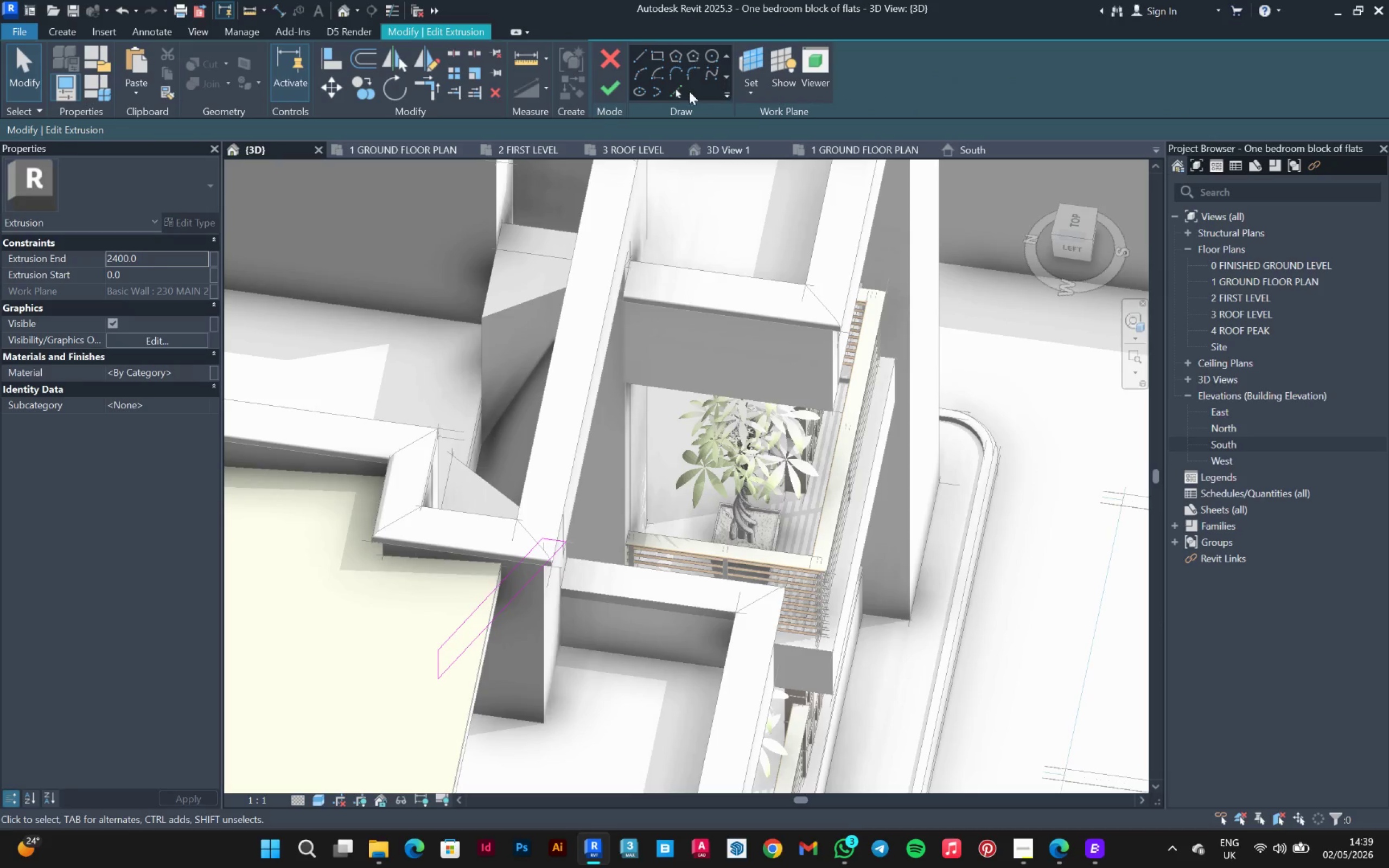 
left_click([673, 93])
 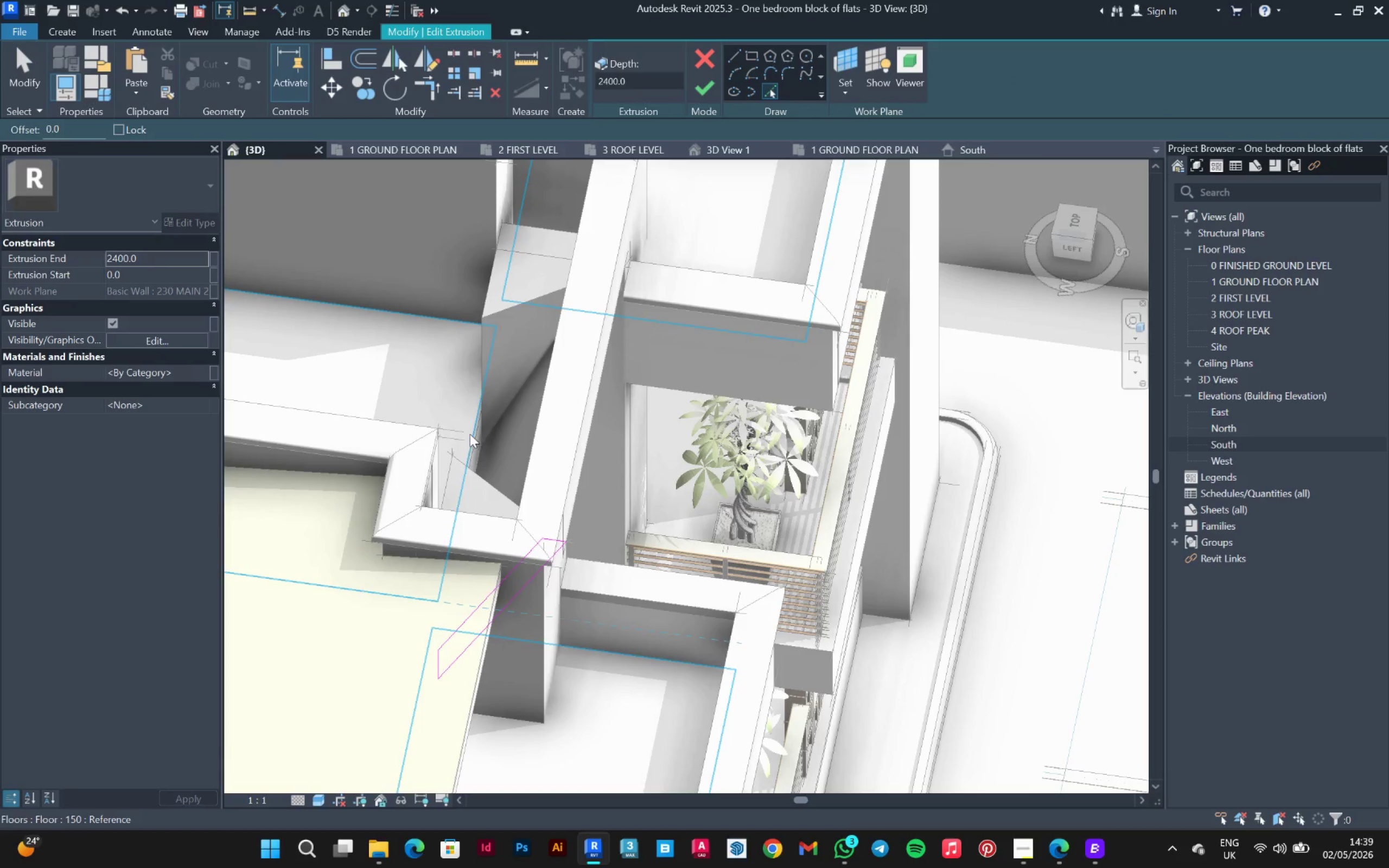 
left_click([469, 432])
 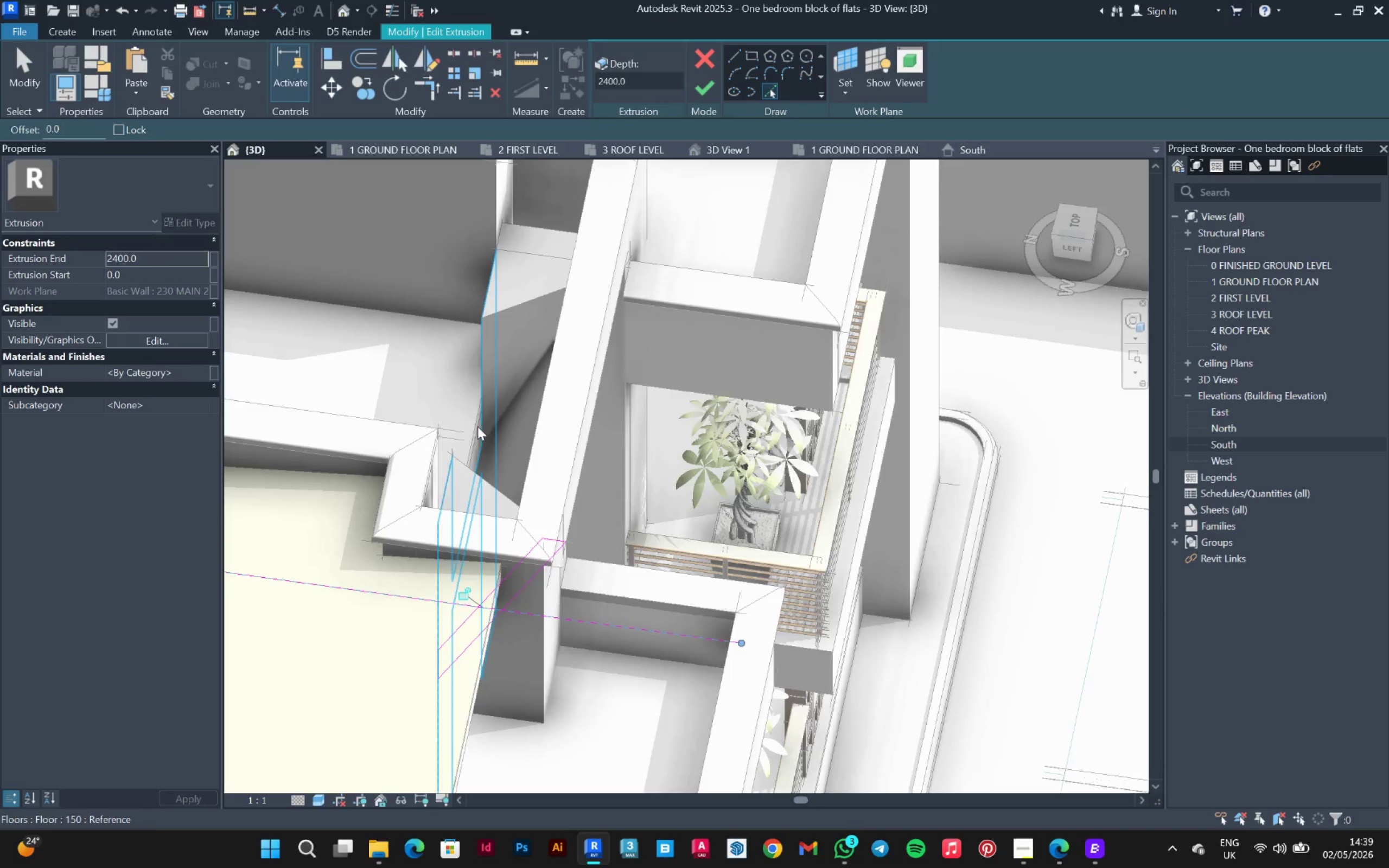 
key(Shift+ShiftLeft)
 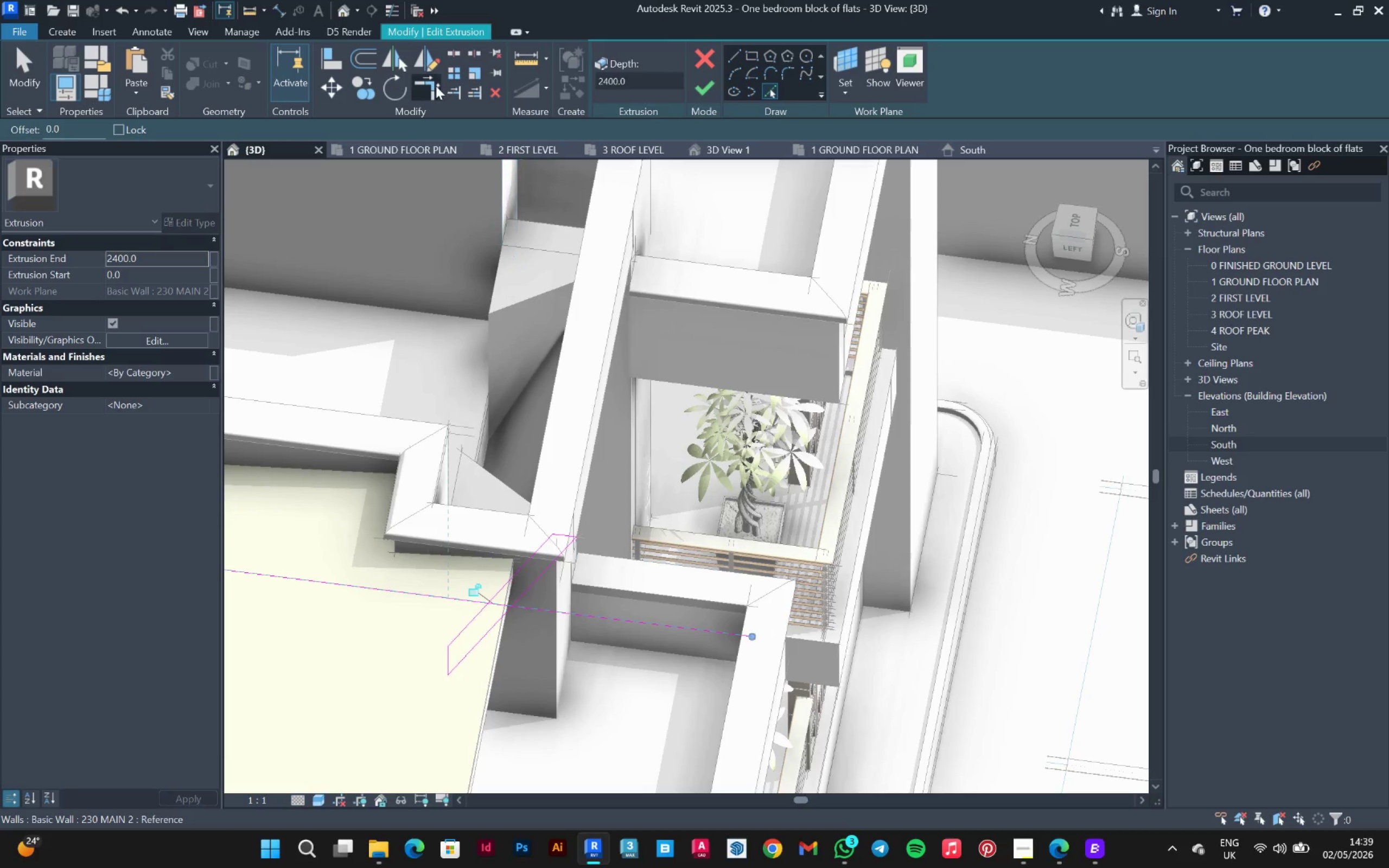 
scroll: coordinate [425, 628], scroll_direction: up, amount: 2.0
 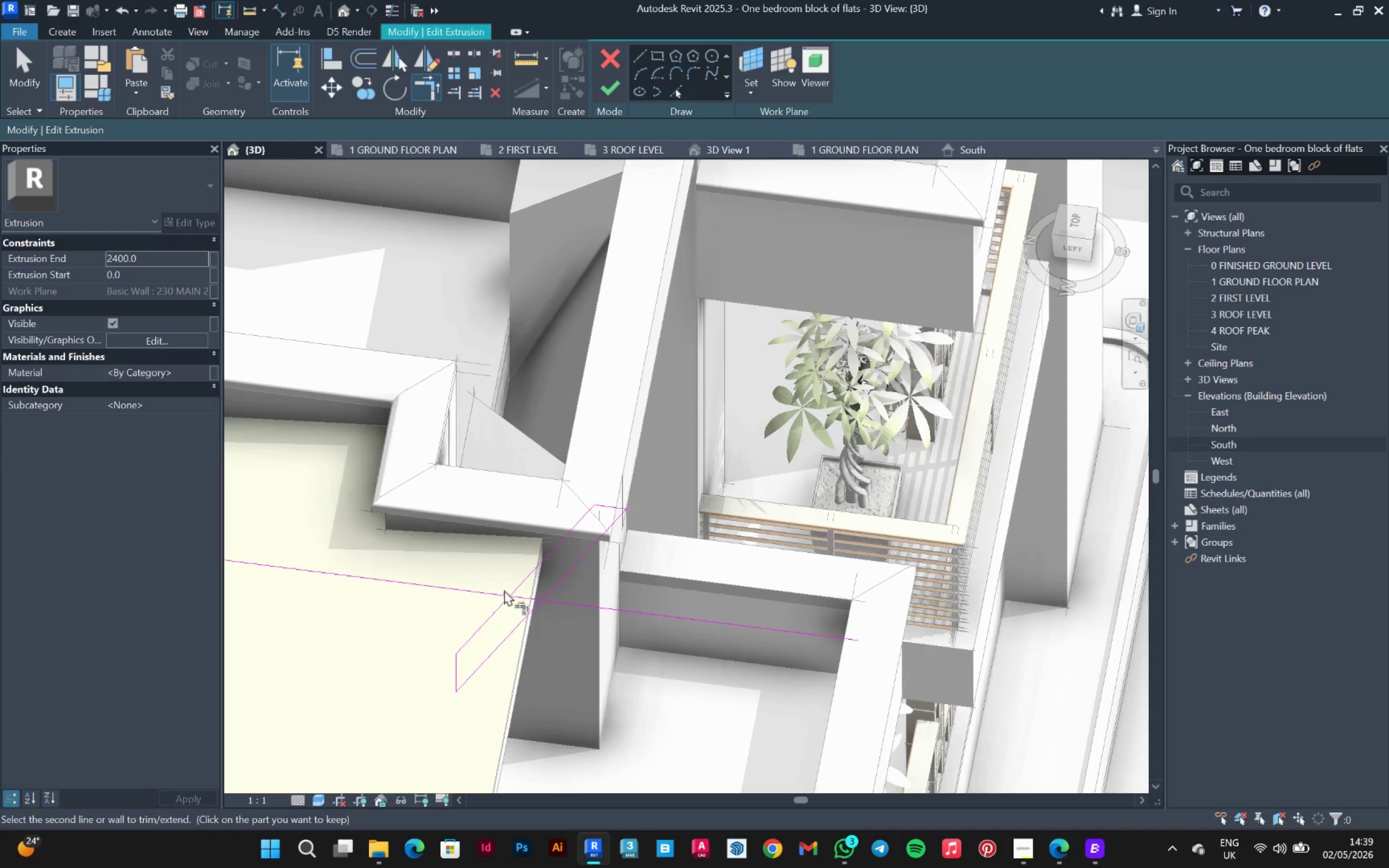 
left_click([514, 584])
 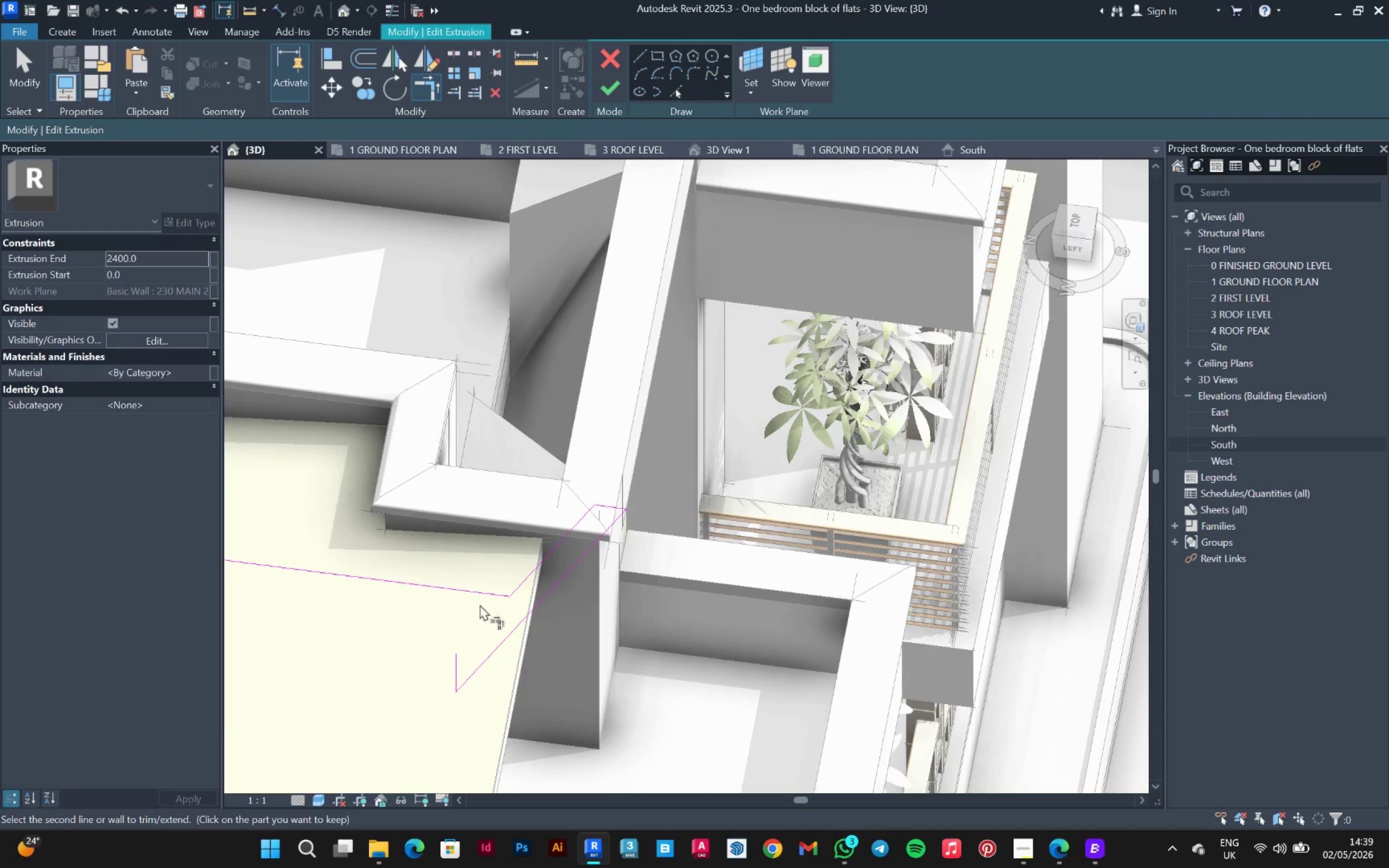 
left_click([481, 599])
 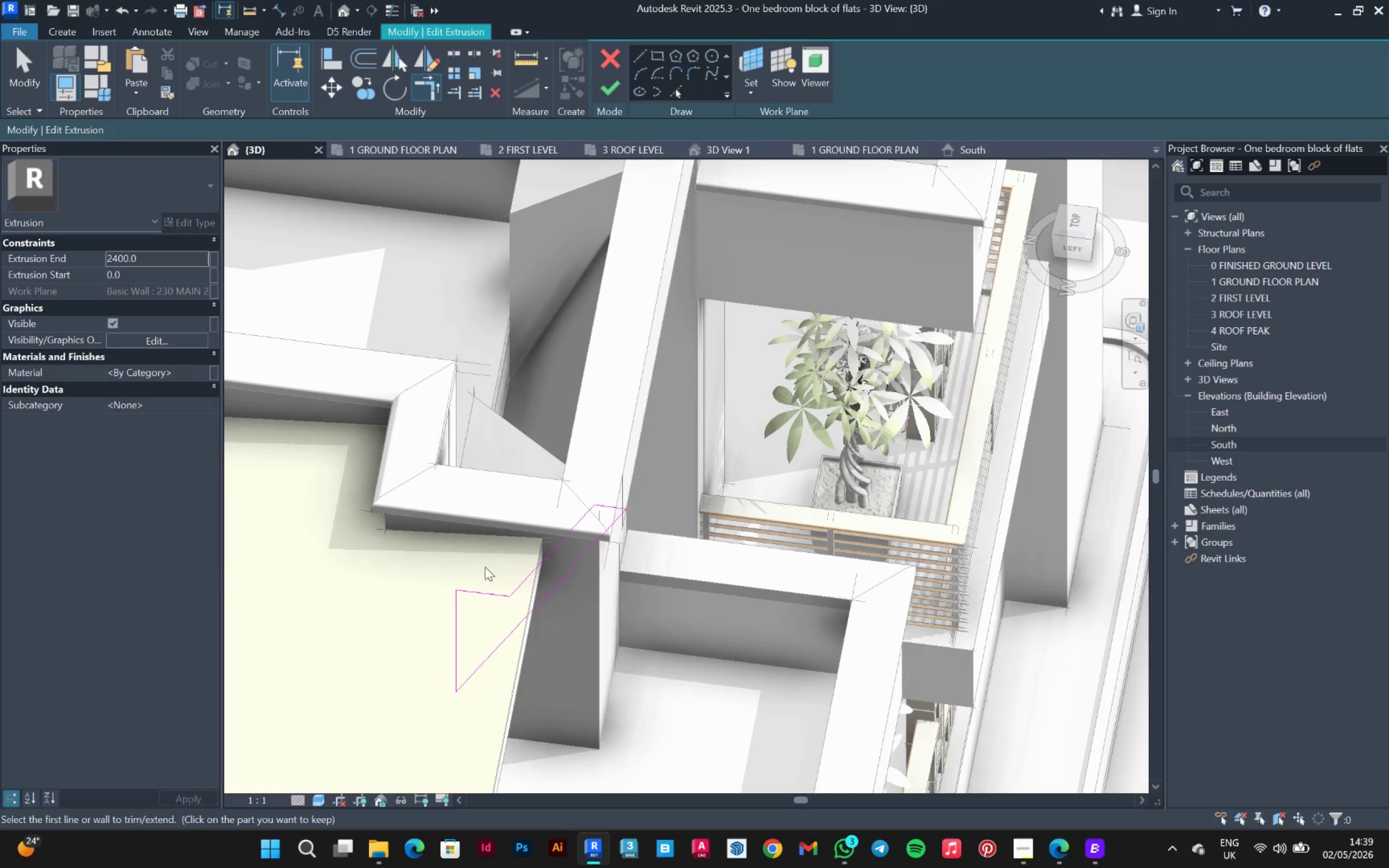 
hold_key(key=Escape, duration=0.38)
 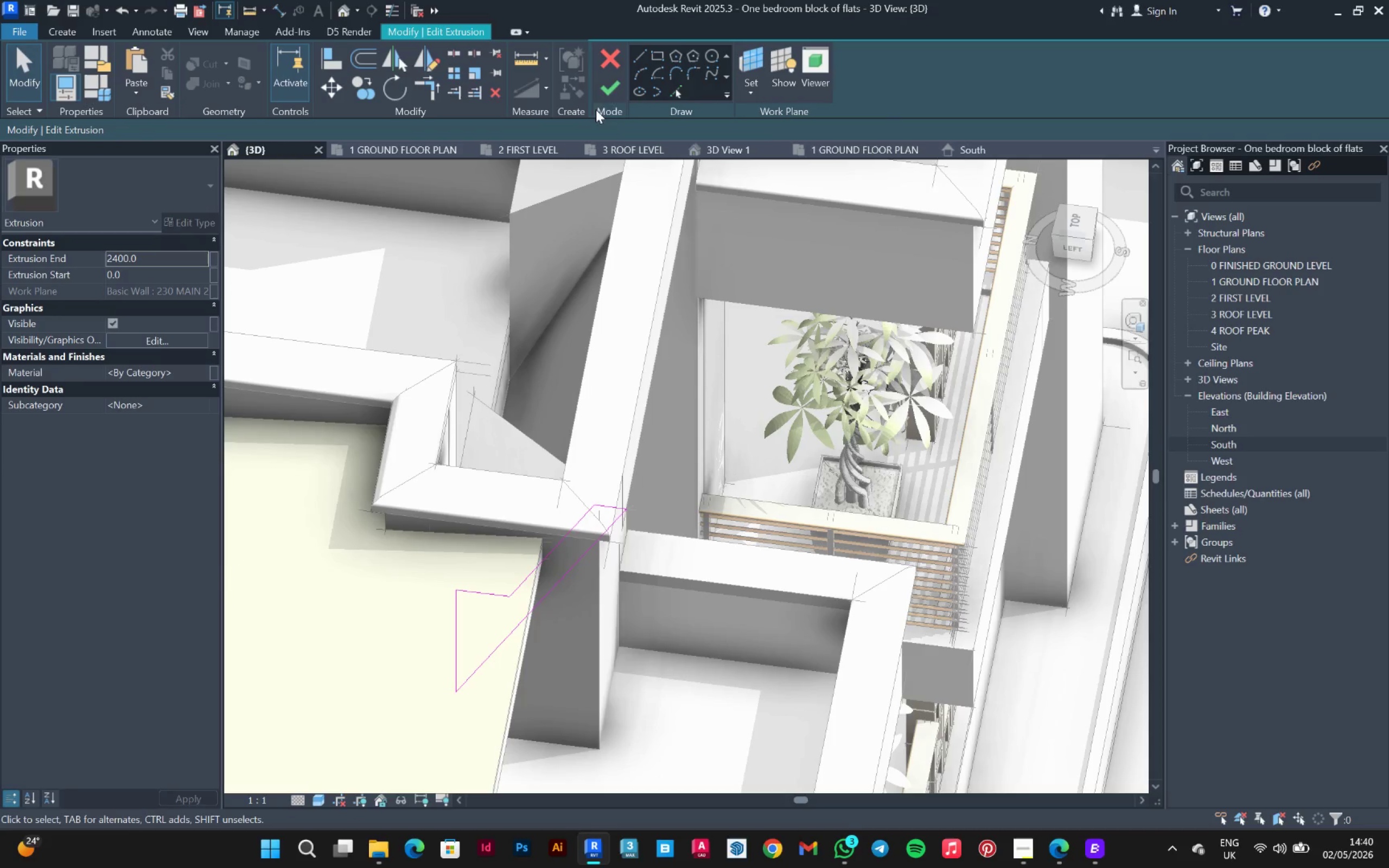 
left_click([603, 99])
 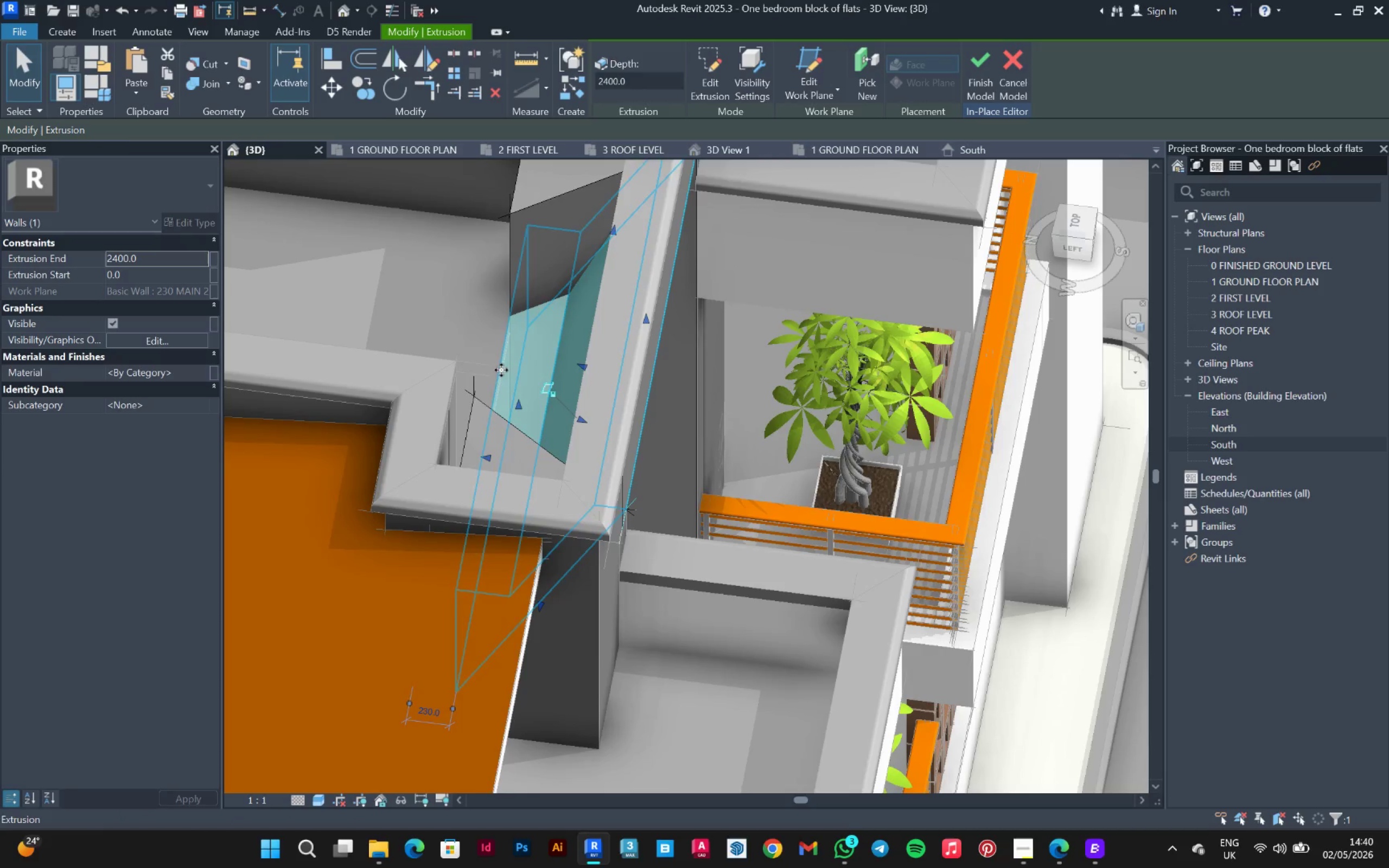 
scroll: coordinate [466, 432], scroll_direction: down, amount: 2.0
 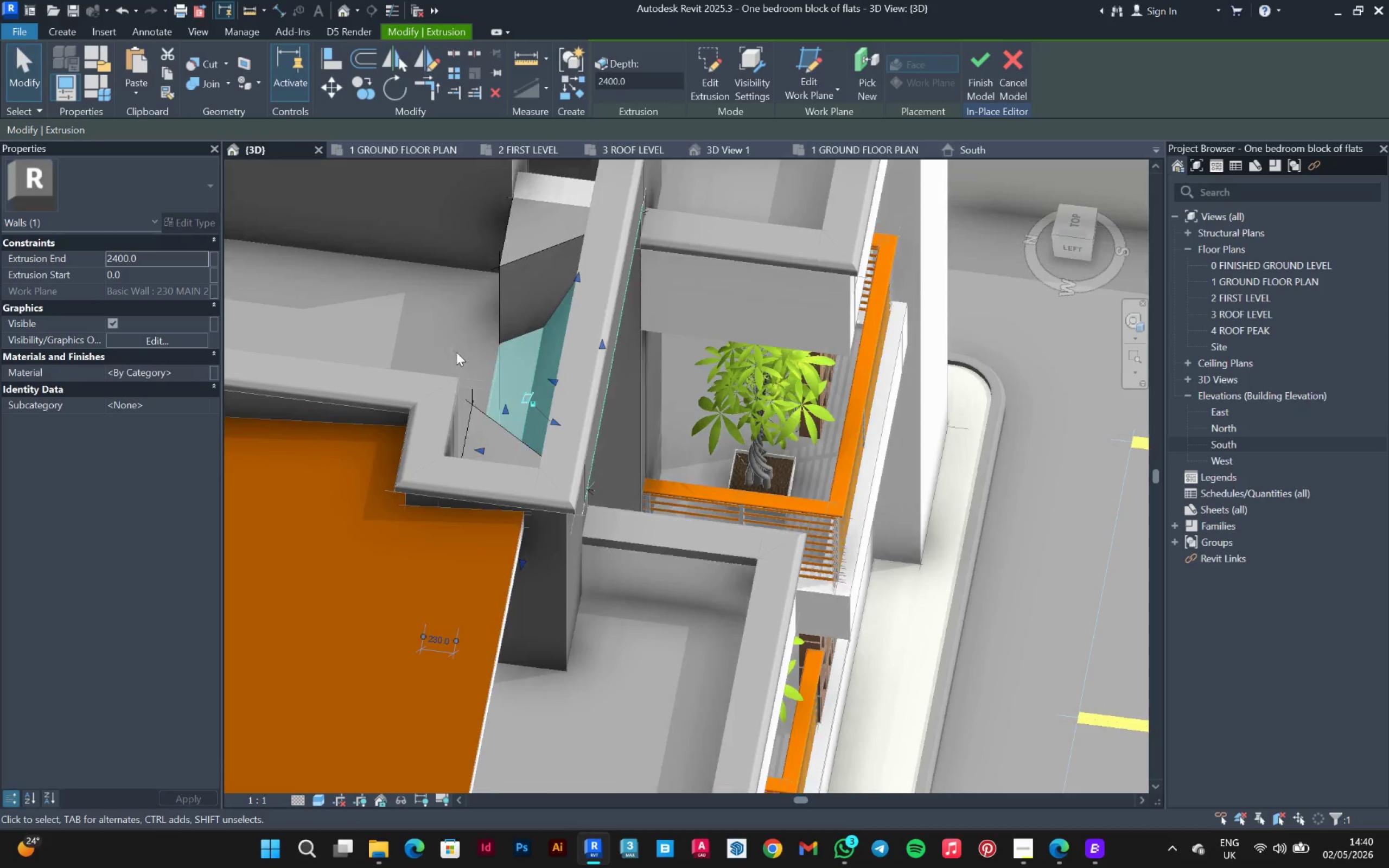 
left_click([448, 320])
 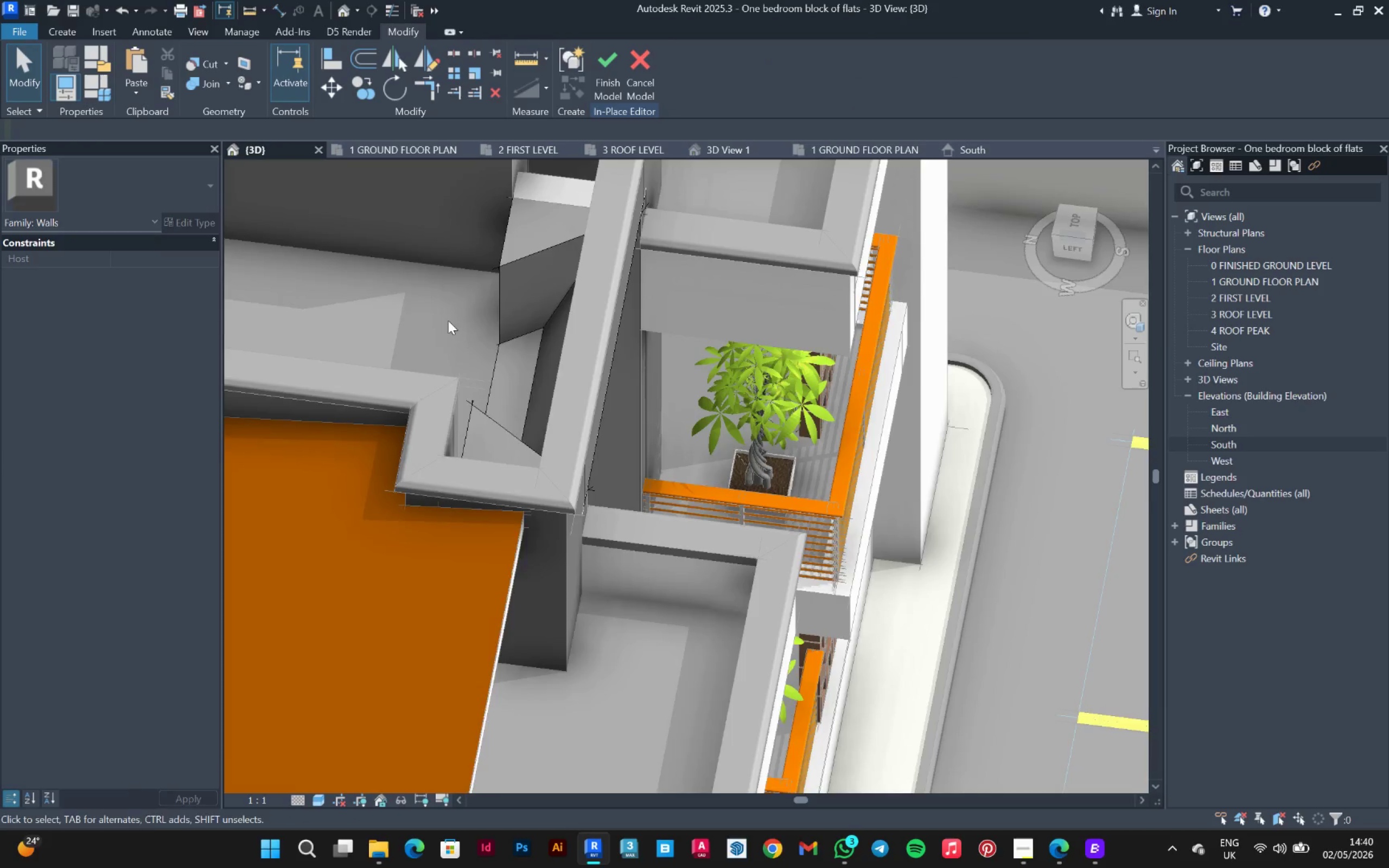 
hold_key(key=ShiftLeft, duration=0.58)
 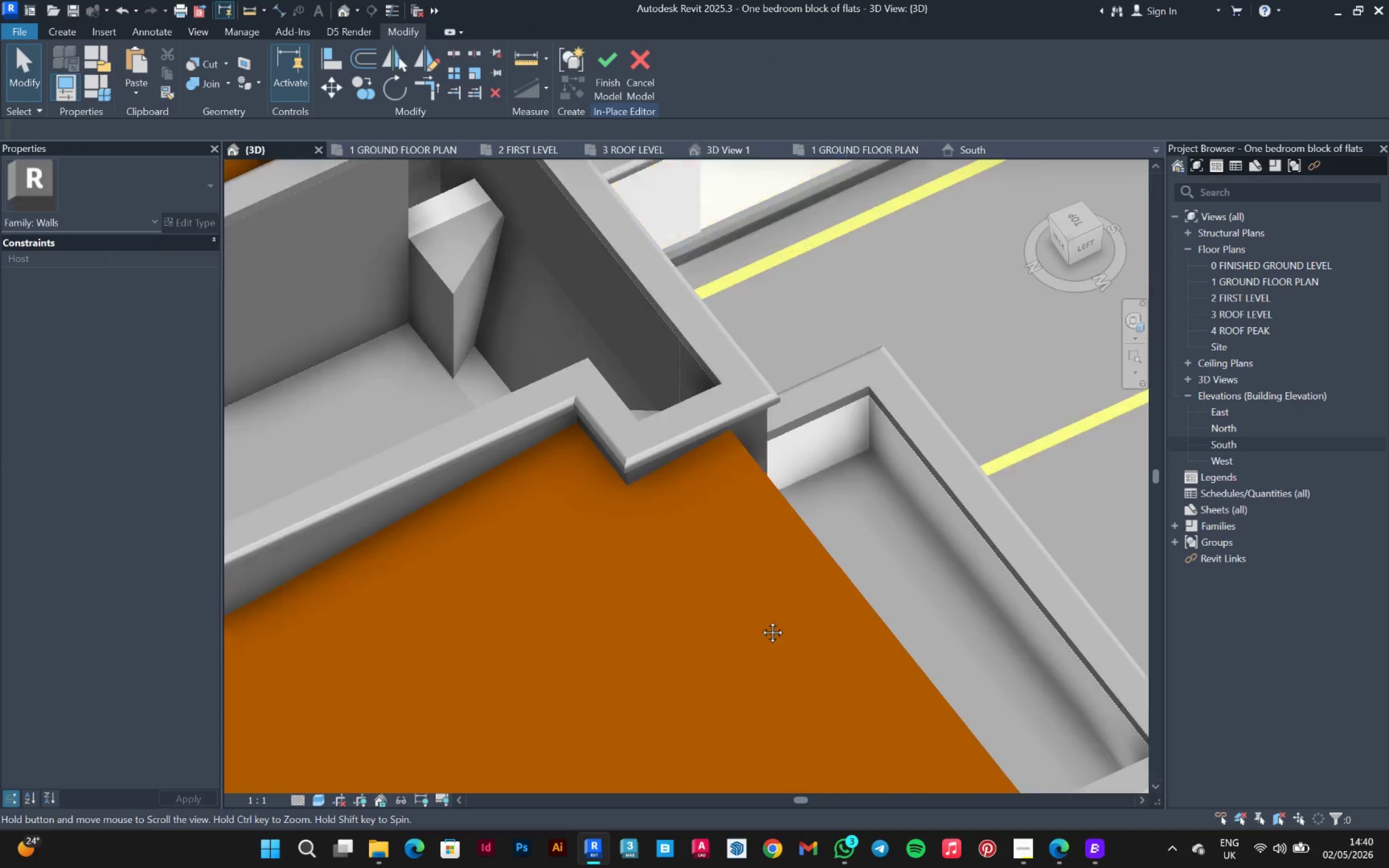 
hold_key(key=ShiftLeft, duration=0.58)
 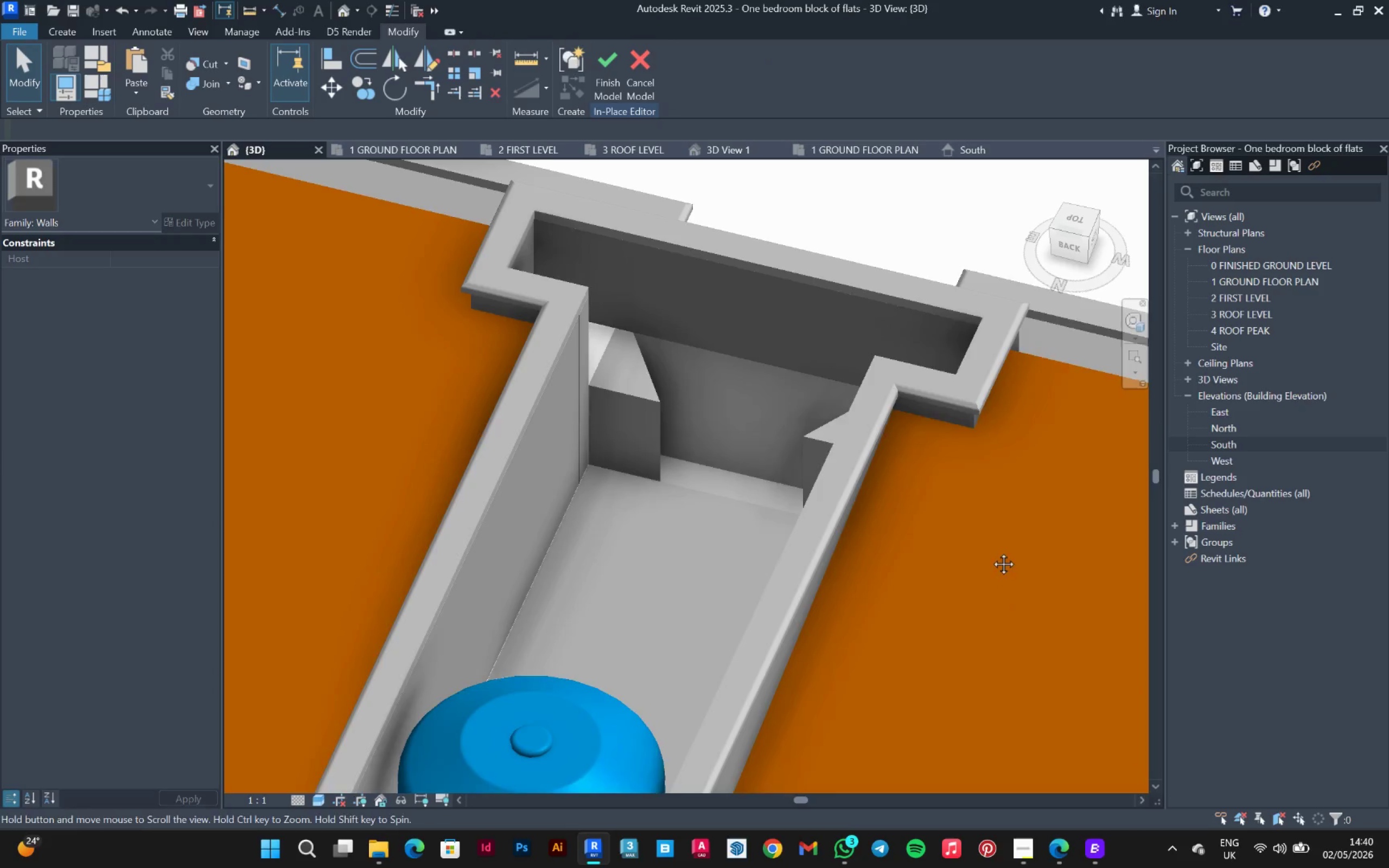 
scroll: coordinate [831, 639], scroll_direction: down, amount: 1.0
 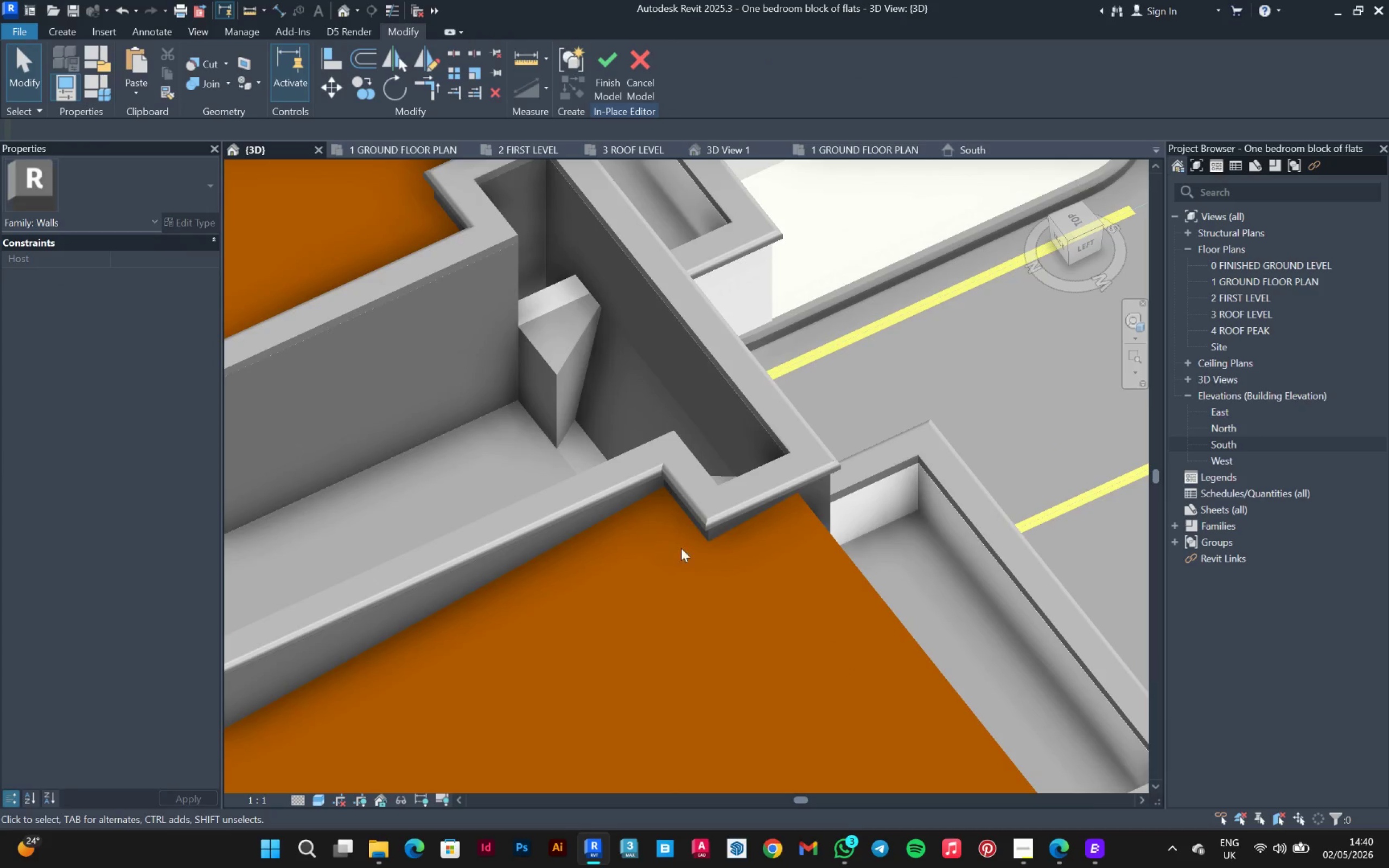 
hold_key(key=ShiftLeft, duration=0.88)
 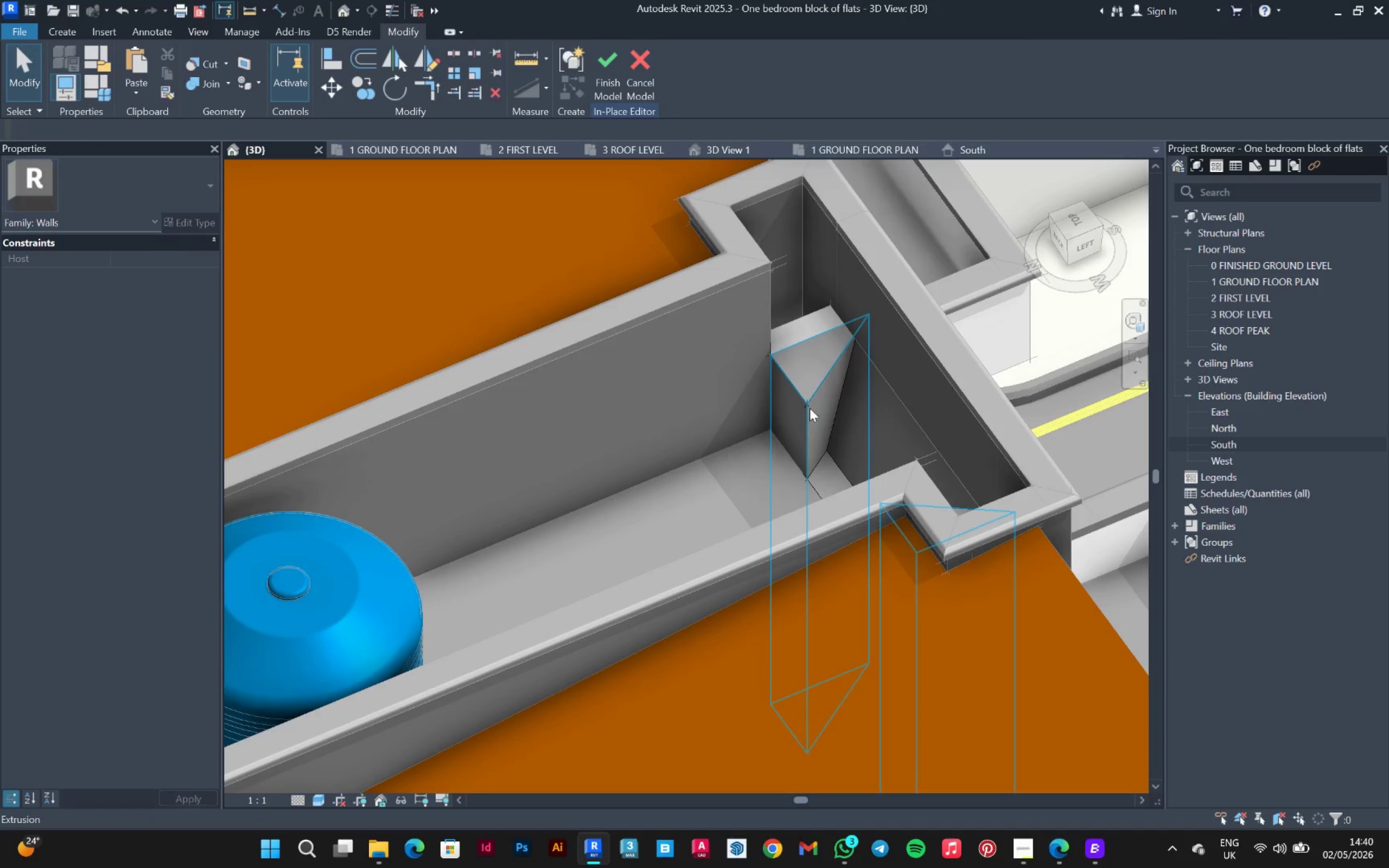 
hold_key(key=ShiftLeft, duration=1.5)
 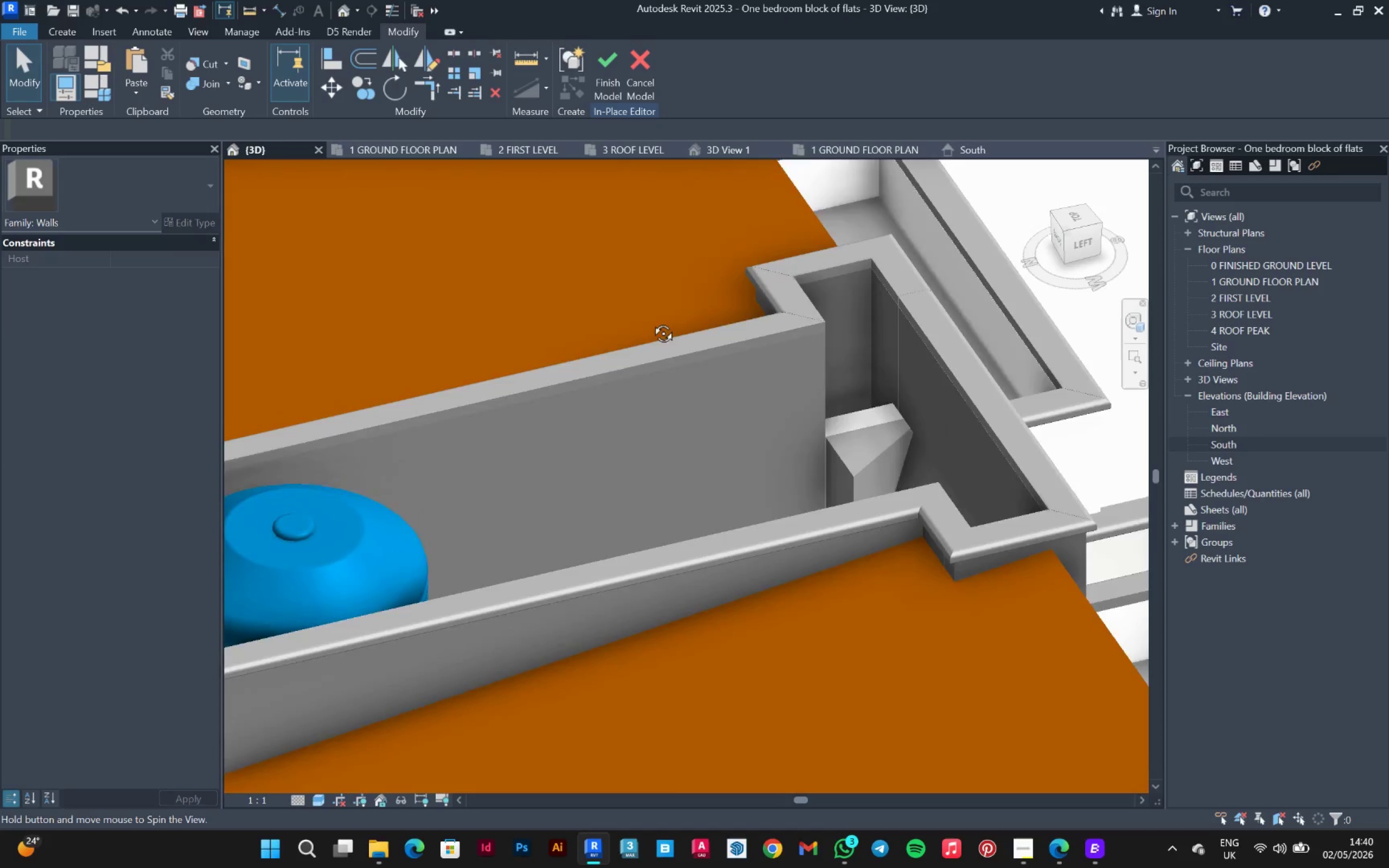 
hold_key(key=ShiftLeft, duration=1.51)
 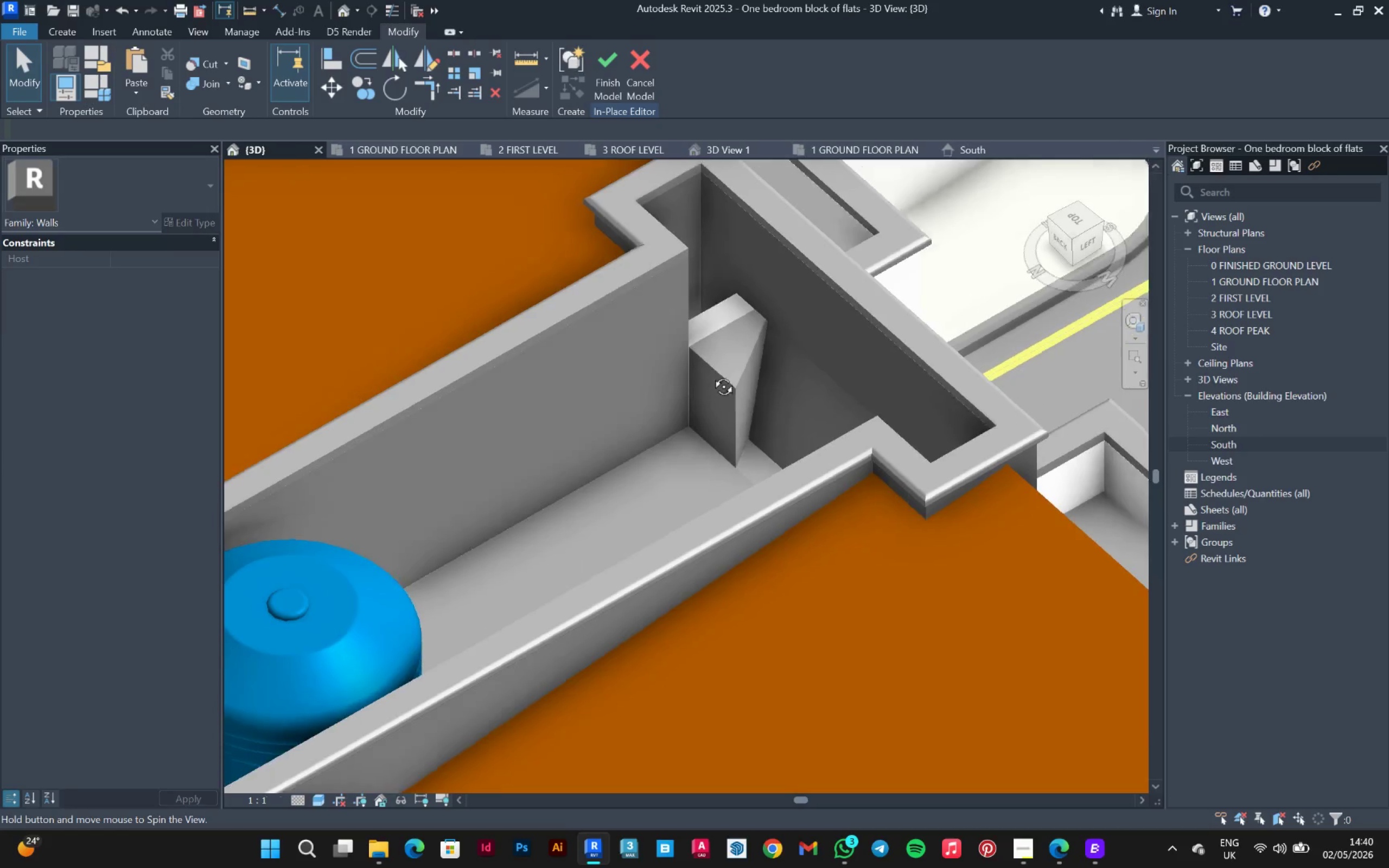 
hold_key(key=ShiftLeft, duration=1.52)
 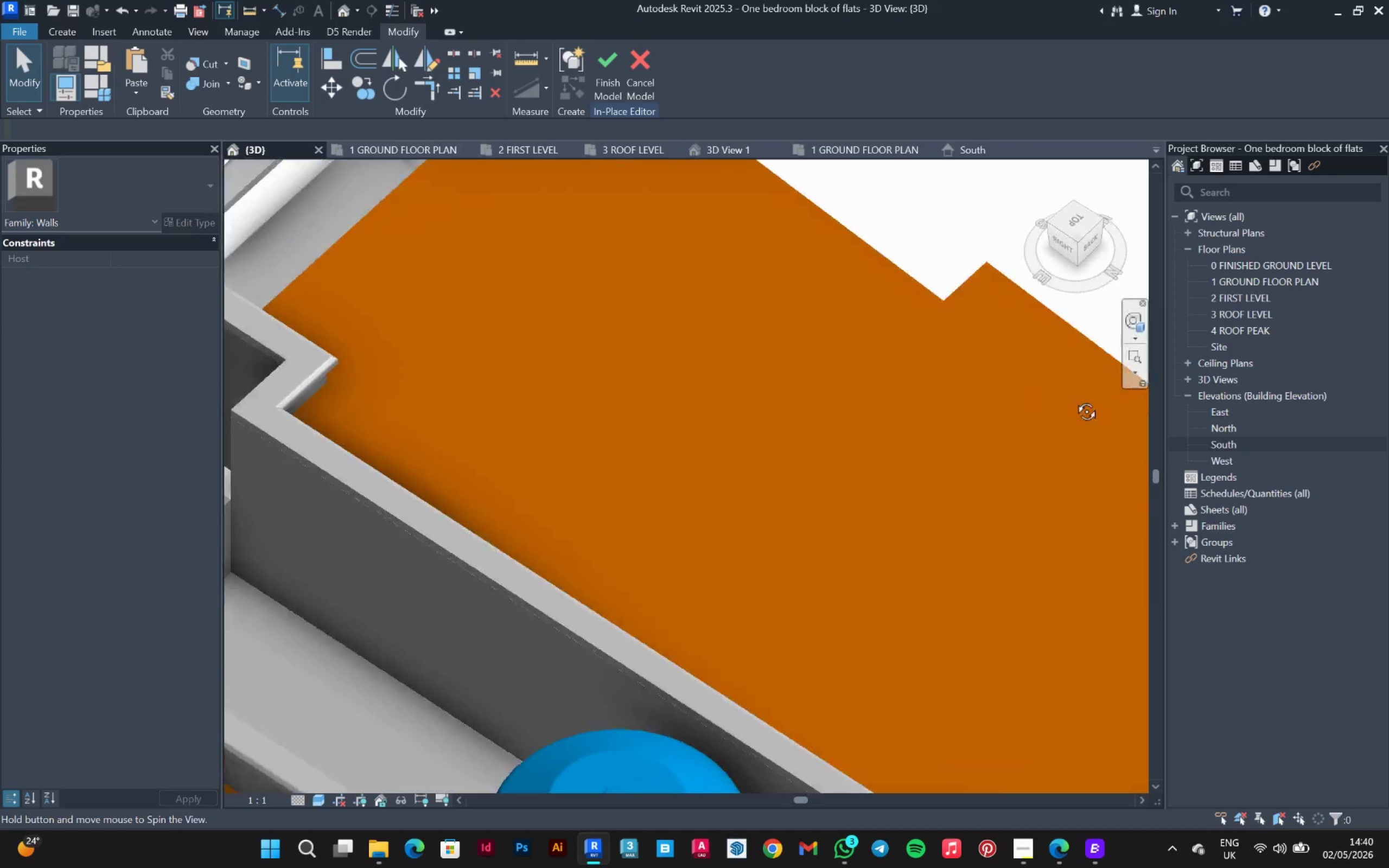 
key(Shift+ShiftLeft)
 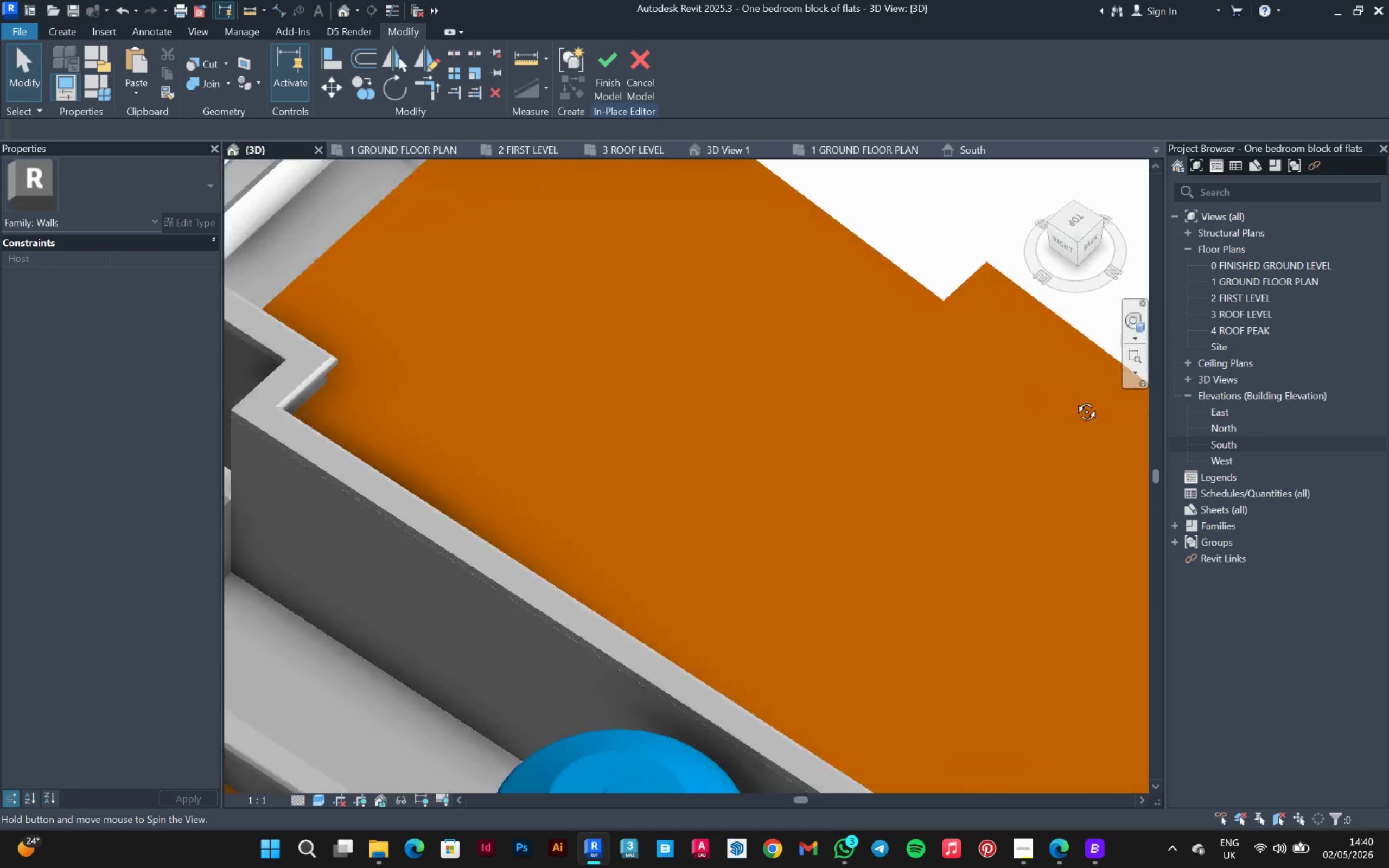 
key(Shift+ShiftLeft)
 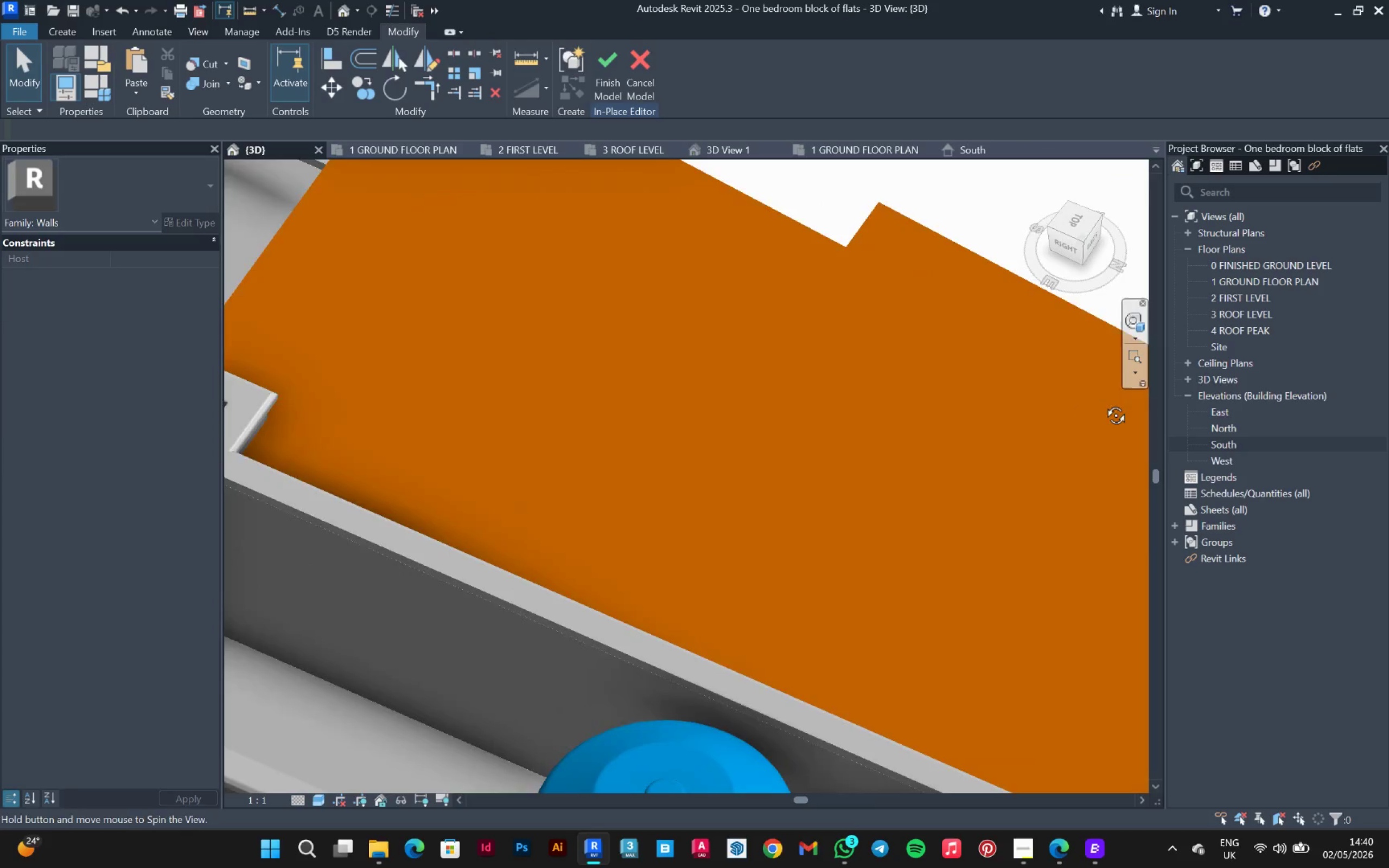 
key(Shift+ShiftLeft)
 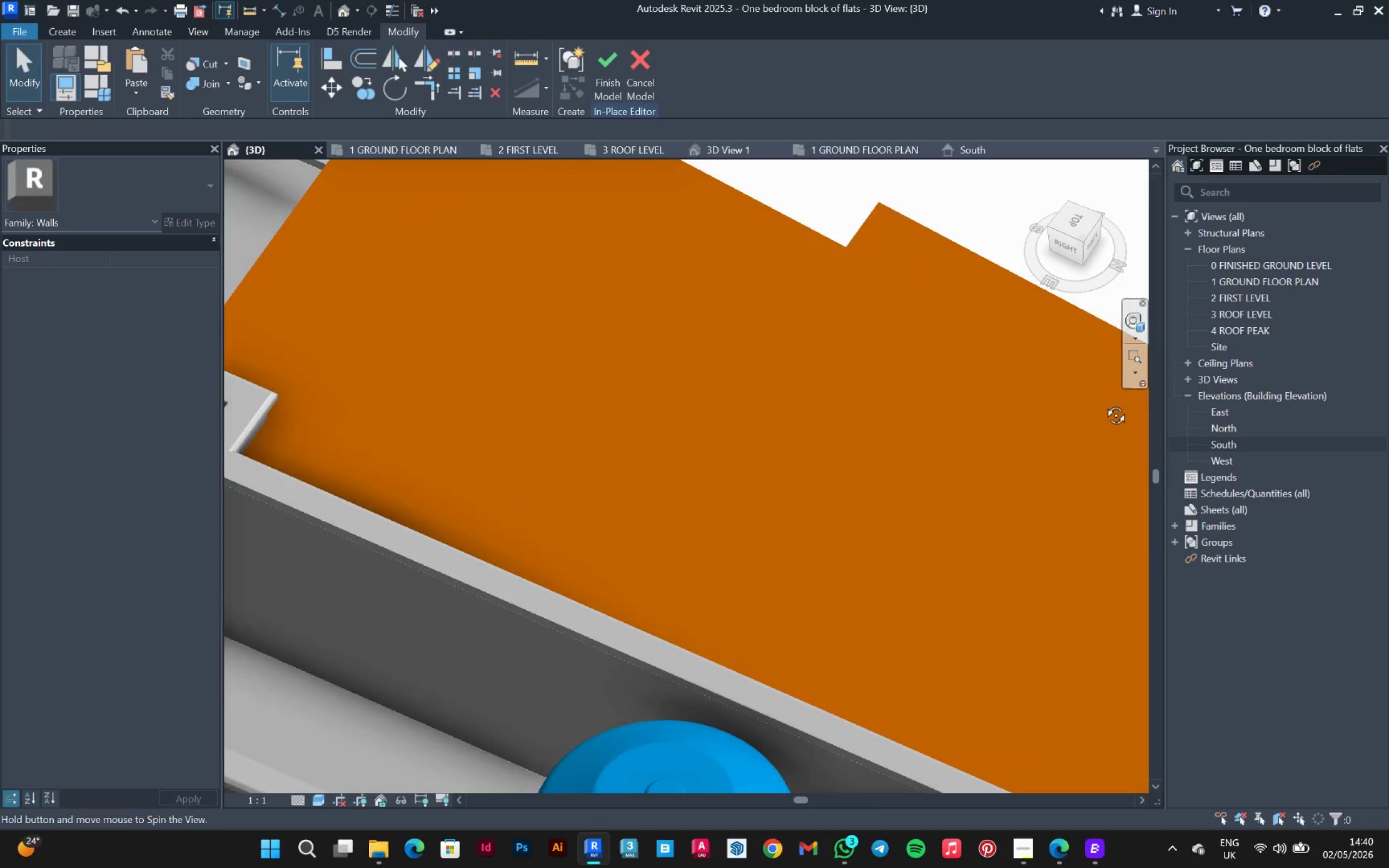 
key(Shift+ShiftLeft)
 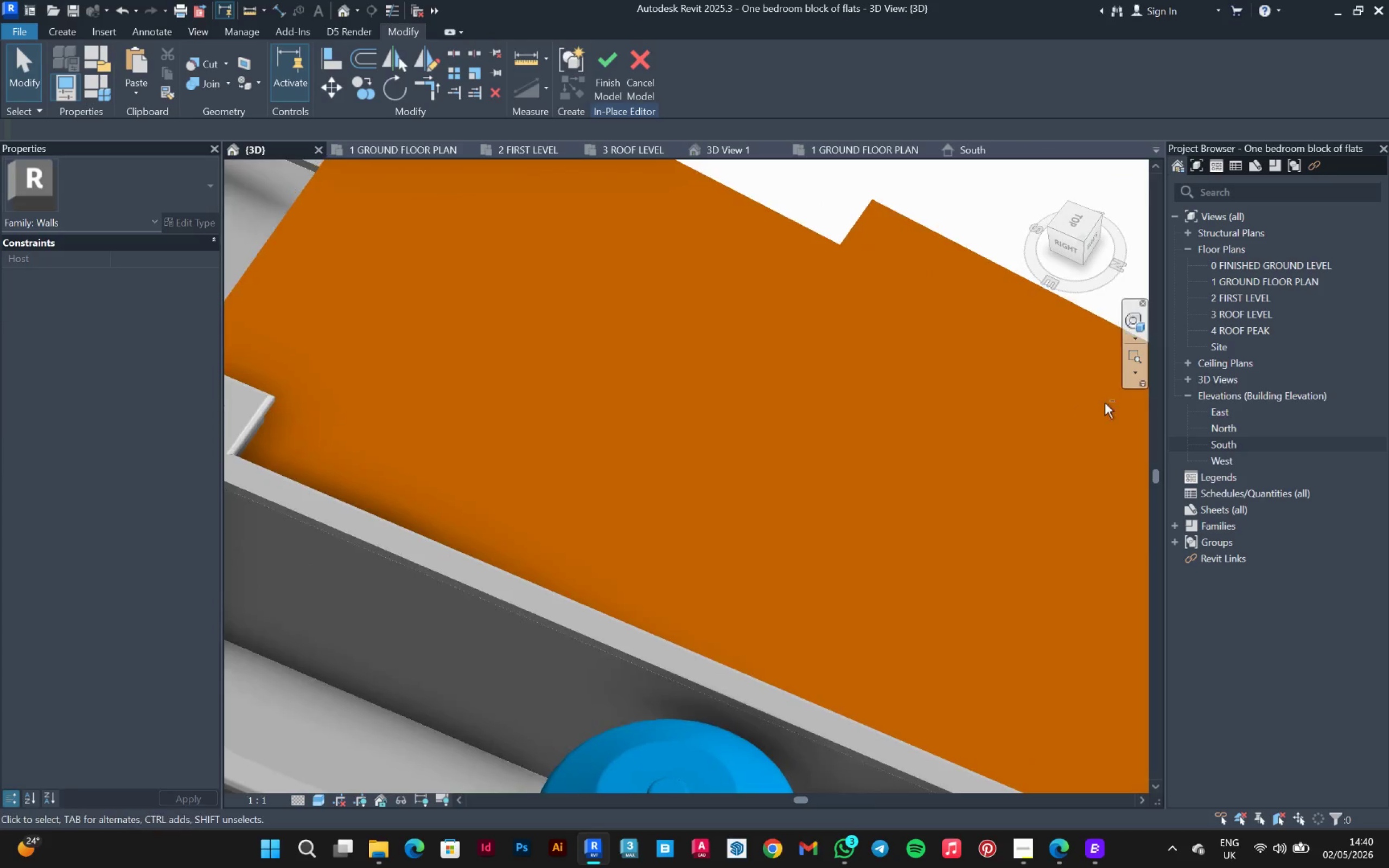 
key(Shift+ShiftLeft)
 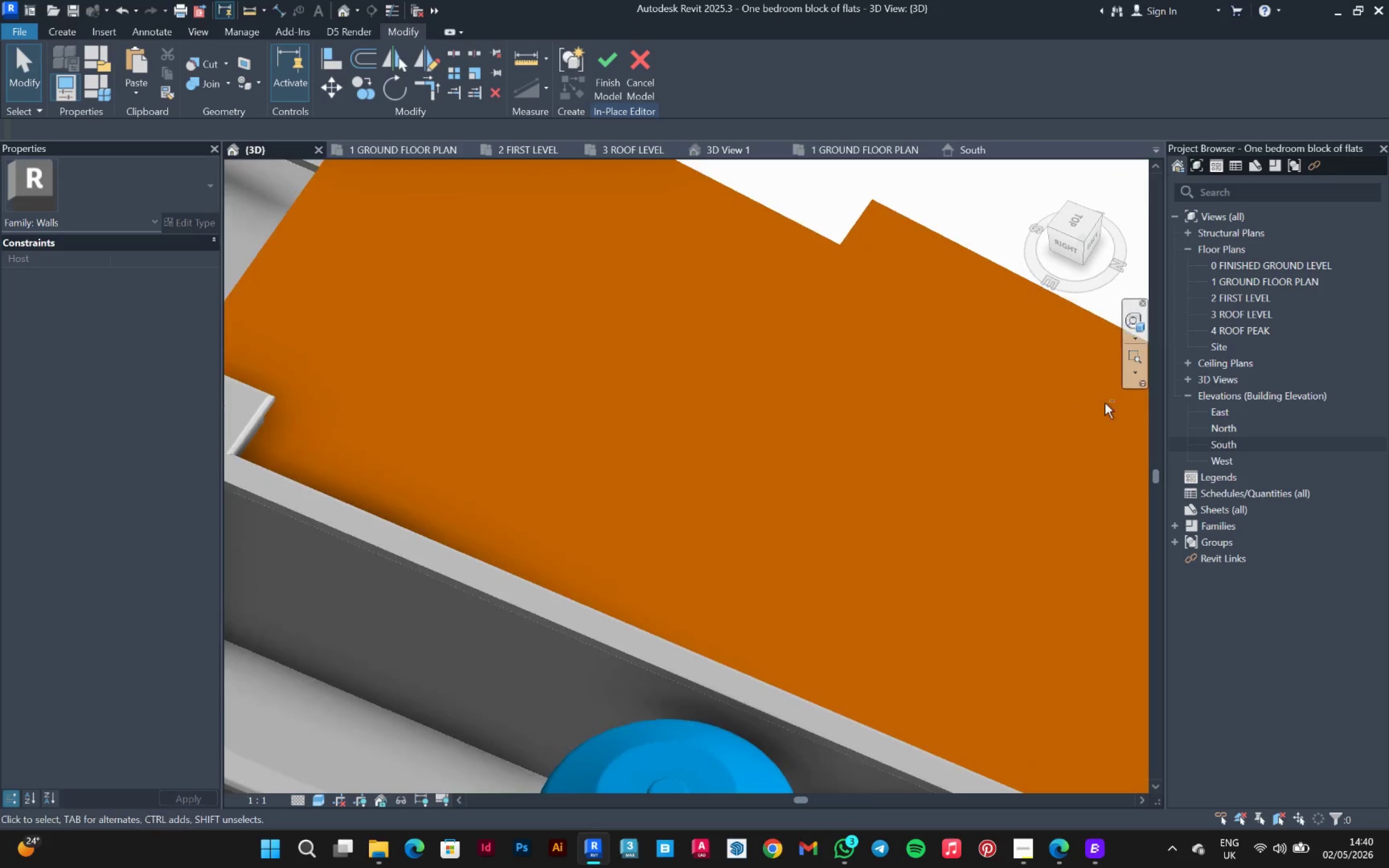 
key(Shift+ShiftLeft)
 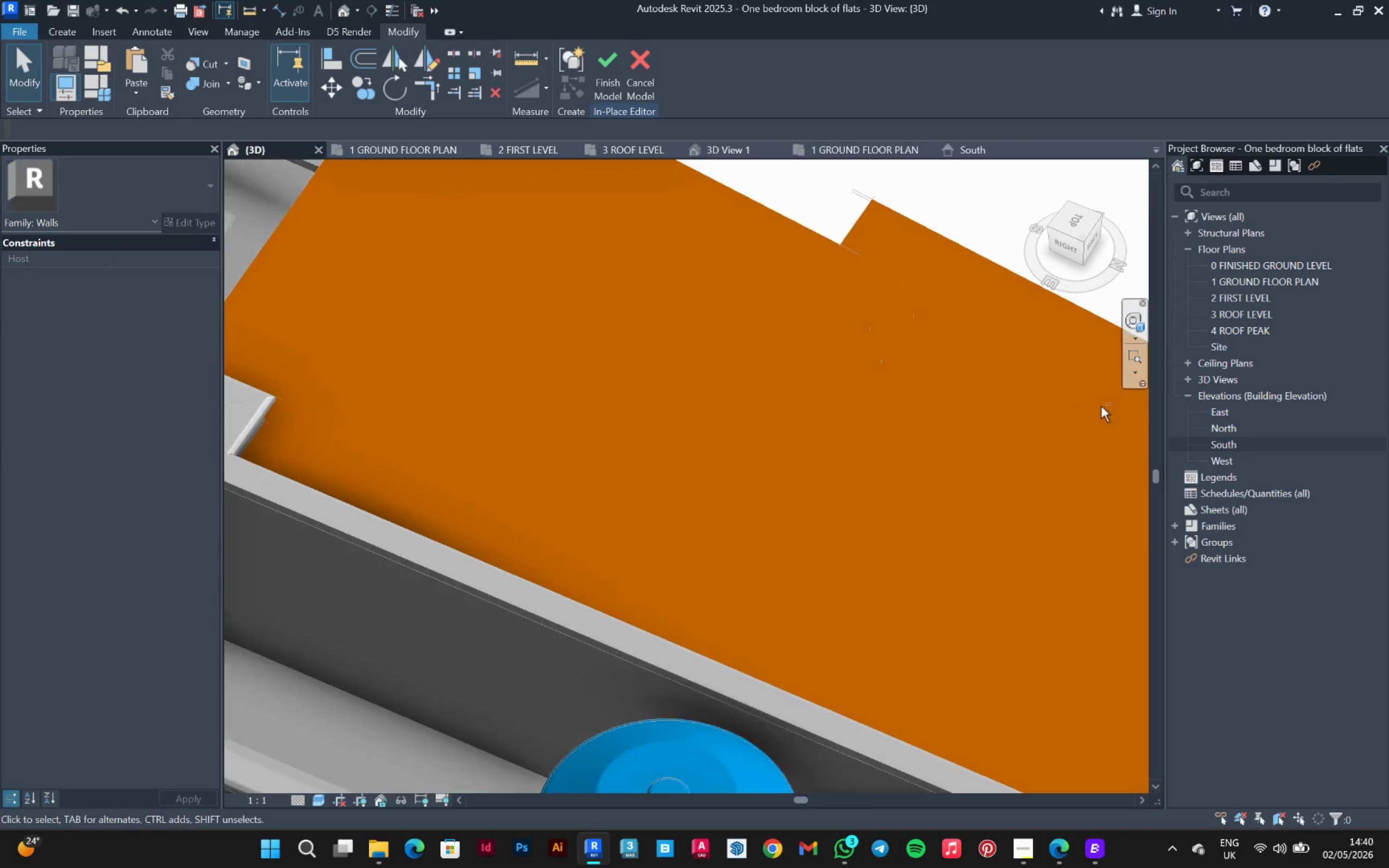 
key(Shift+ShiftLeft)
 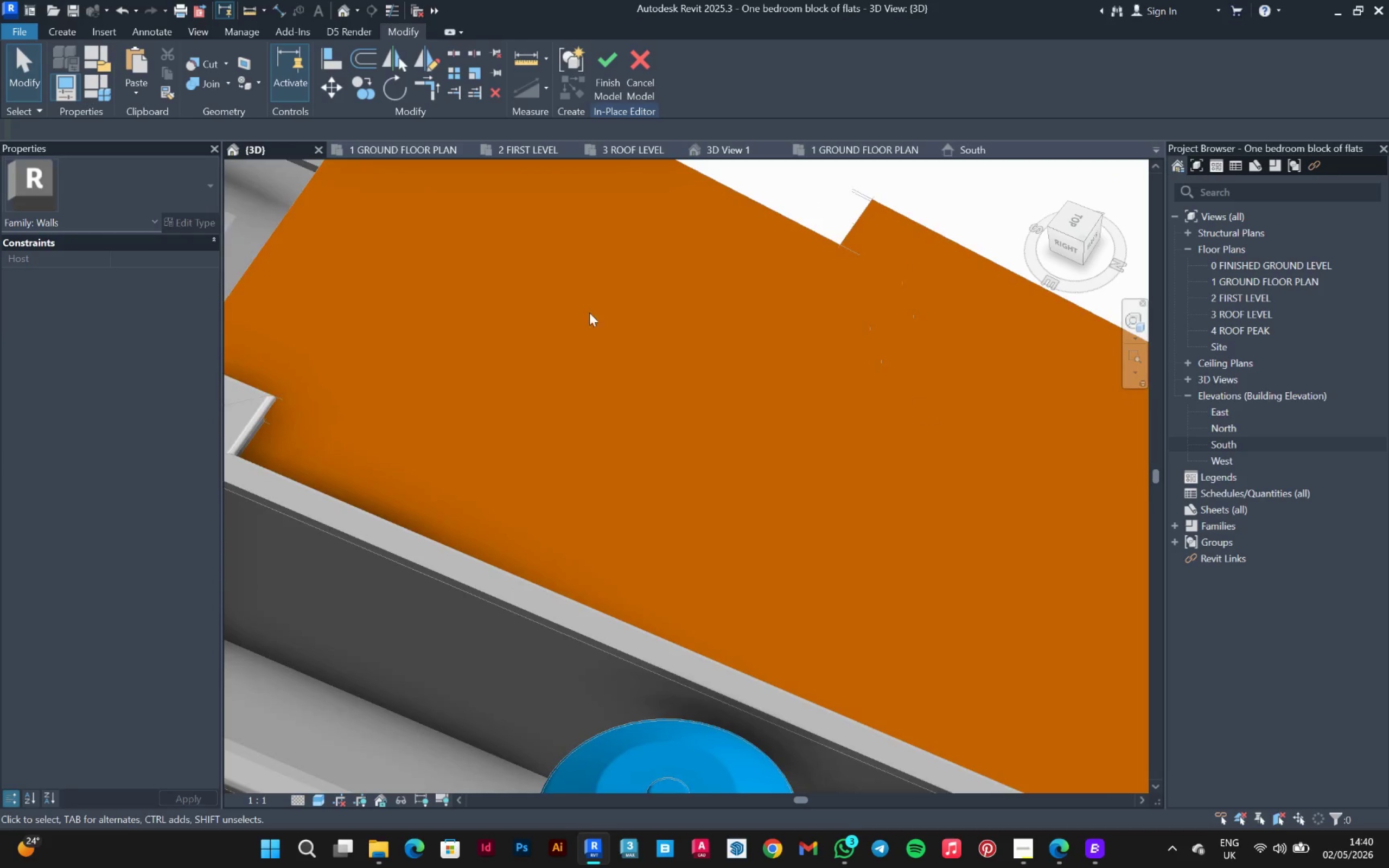 
hold_key(key=ShiftLeft, duration=1.5)
 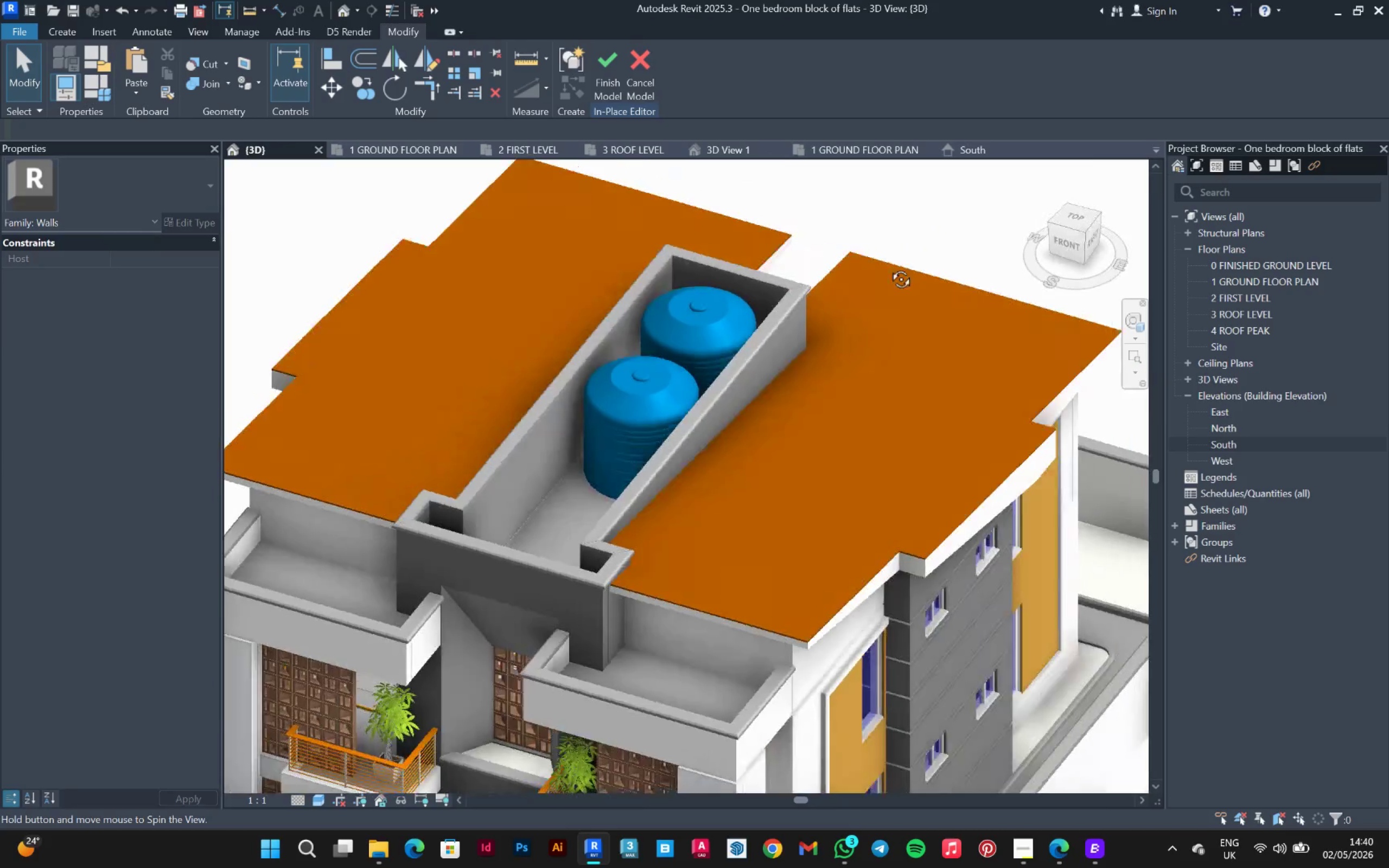 
scroll: coordinate [537, 292], scroll_direction: down, amount: 6.0
 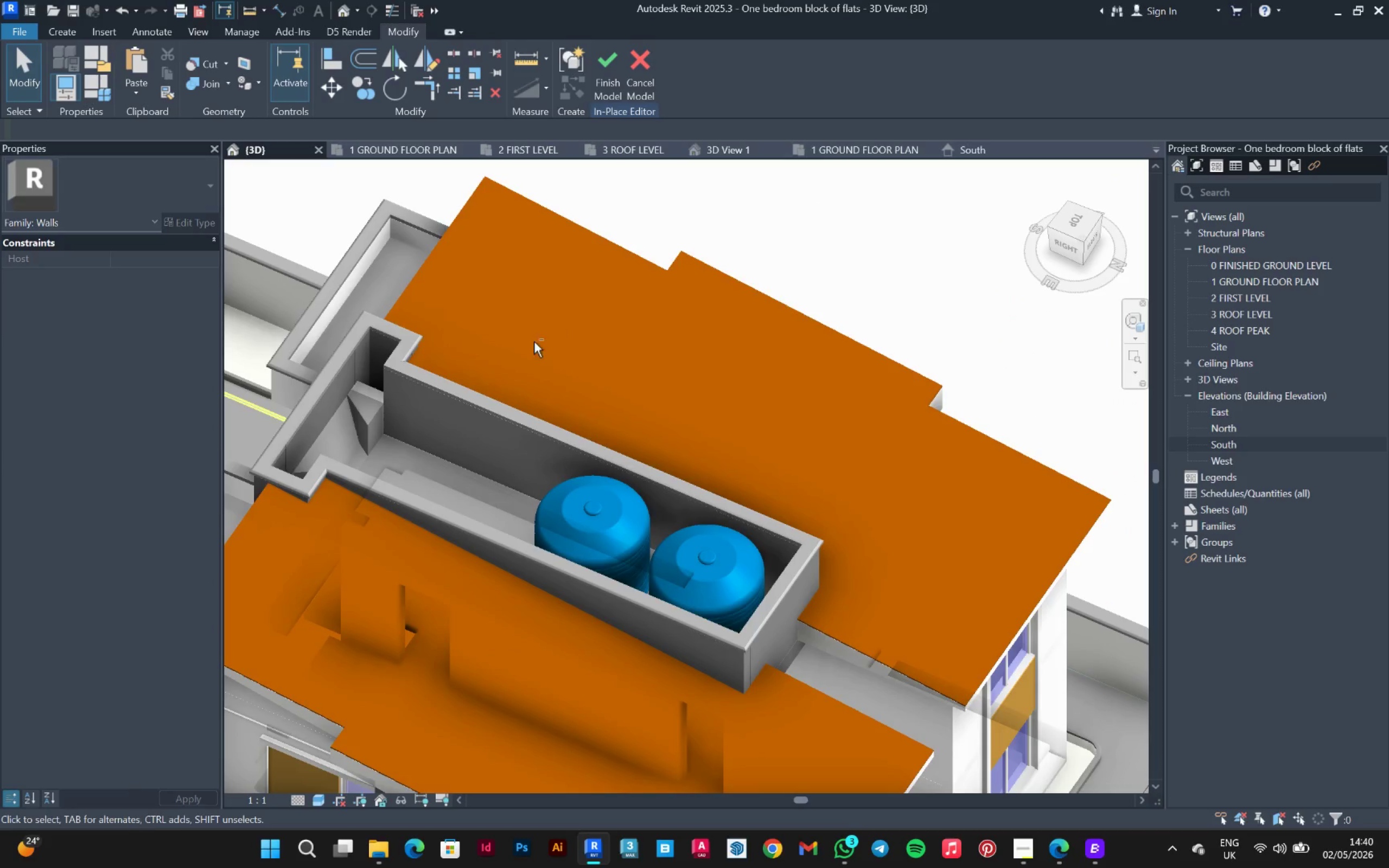 
hold_key(key=ShiftLeft, duration=1.52)
 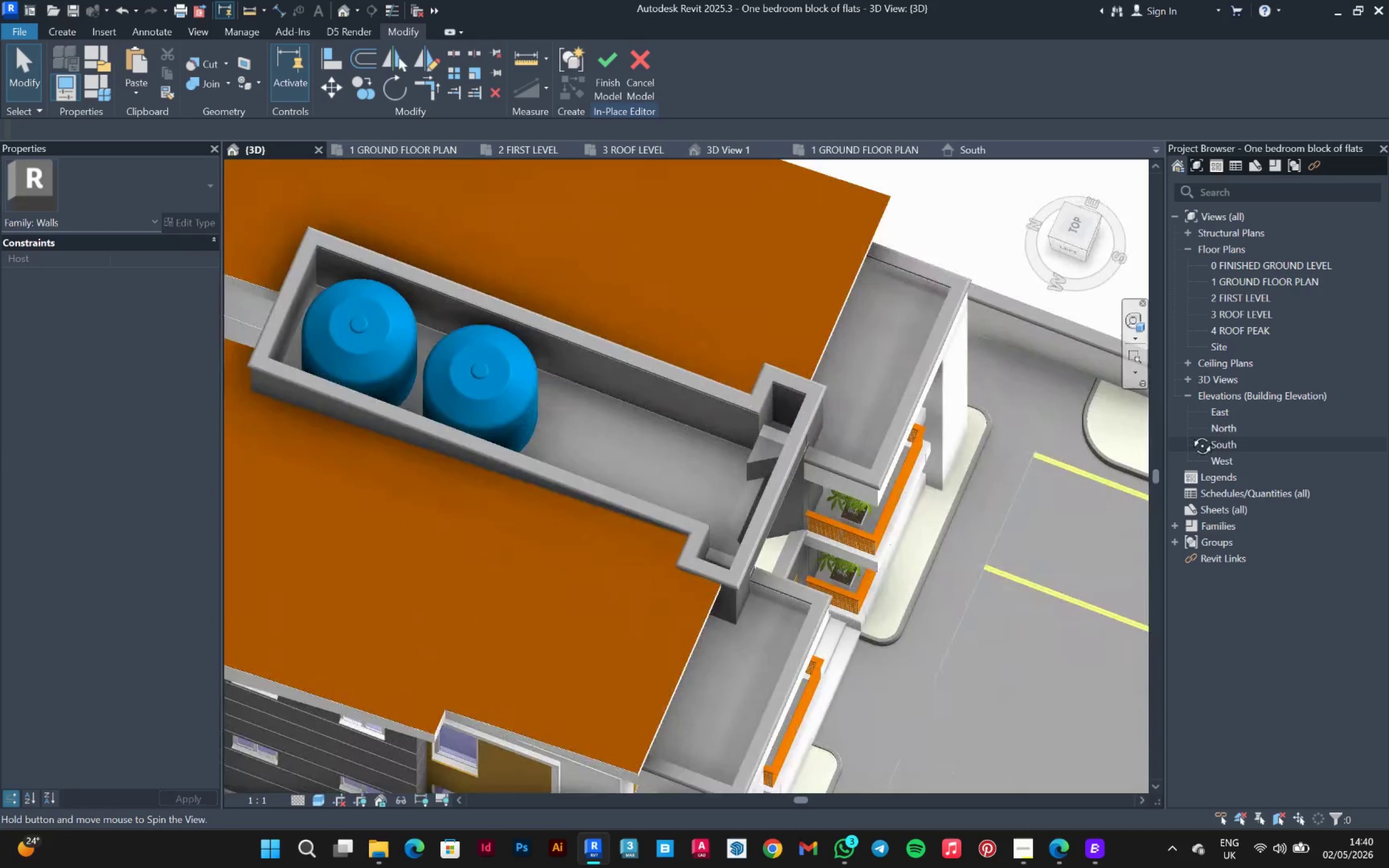 
hold_key(key=ShiftLeft, duration=1.52)
 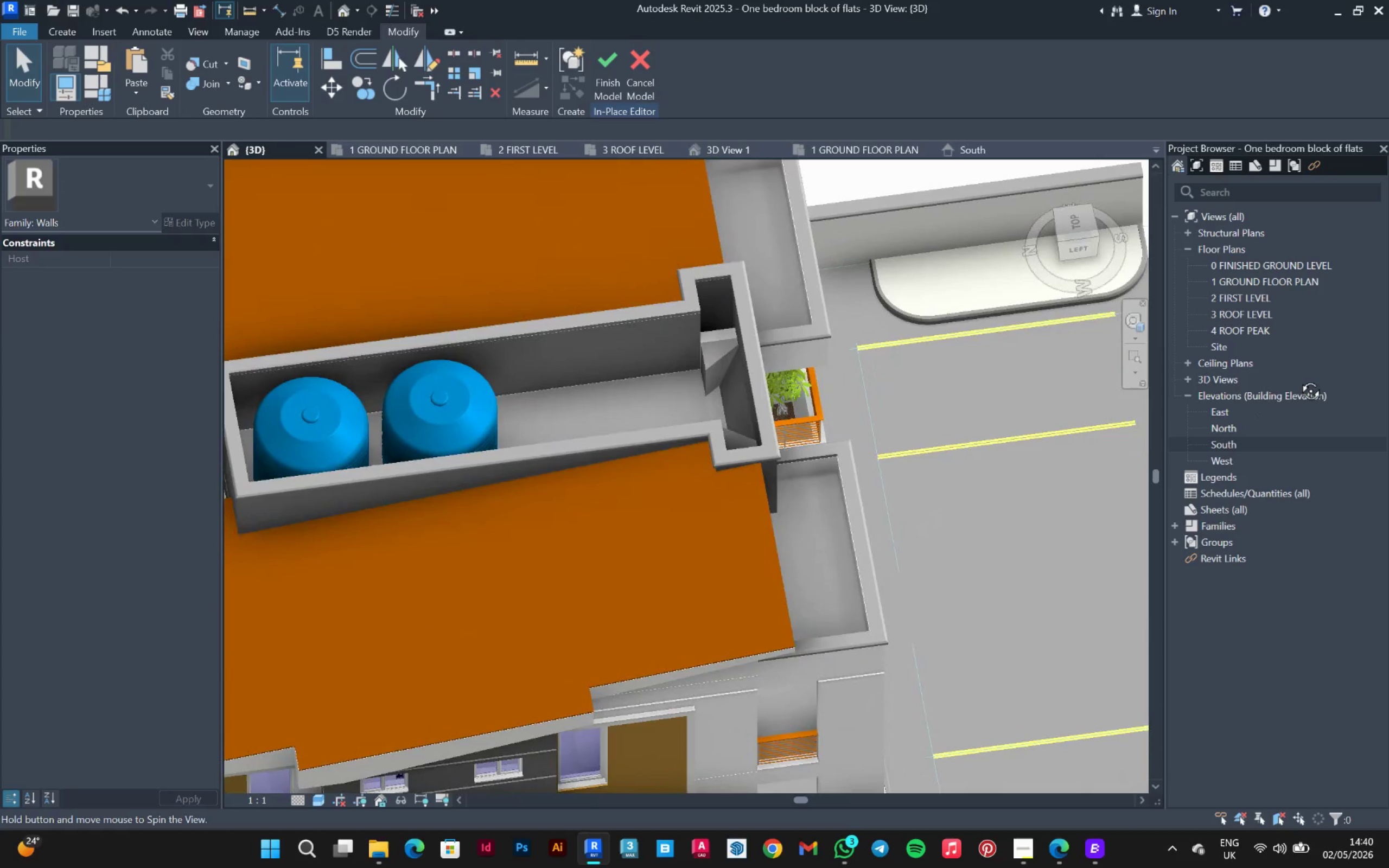 
key(Shift+ShiftLeft)
 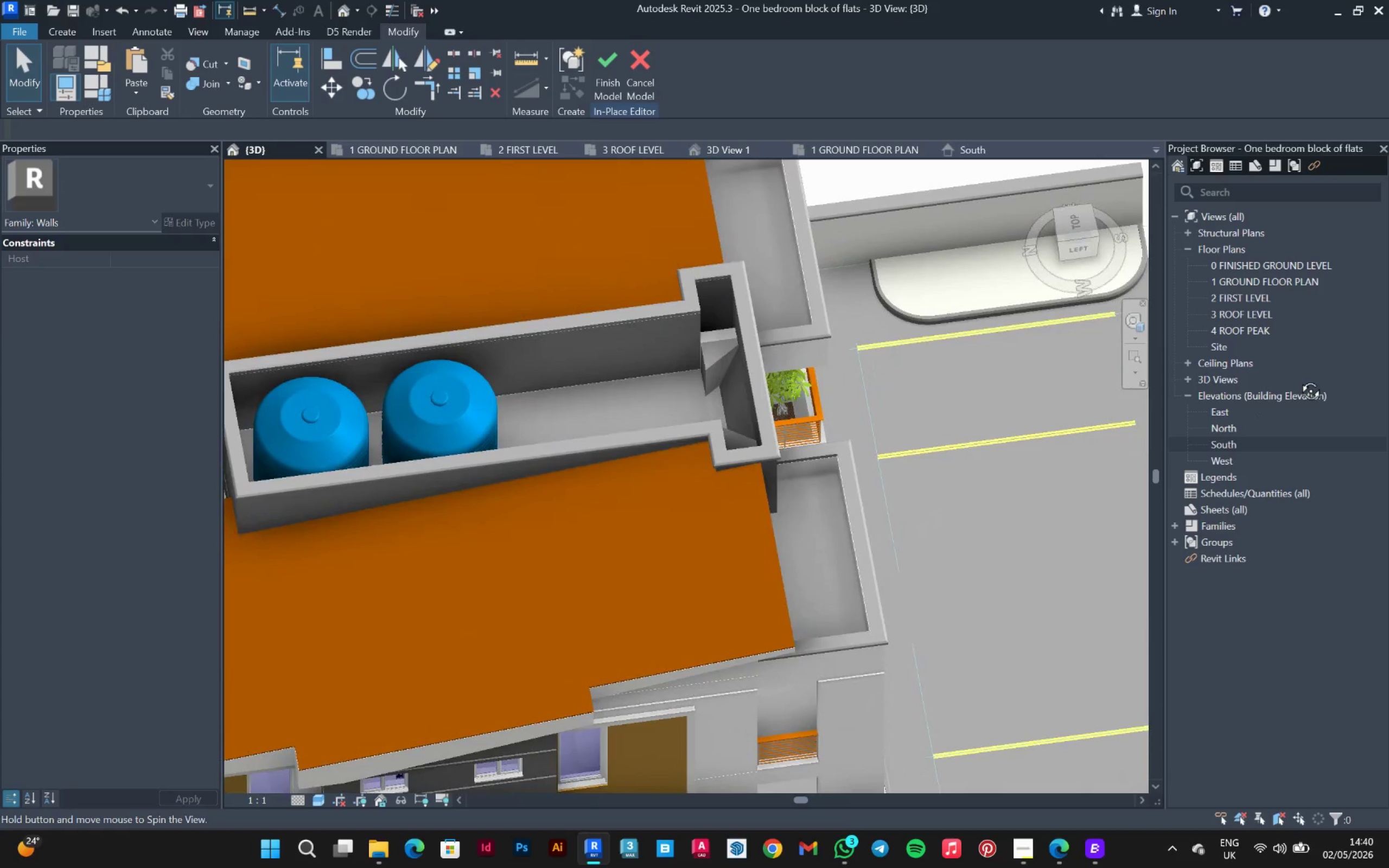 
key(Shift+ShiftLeft)
 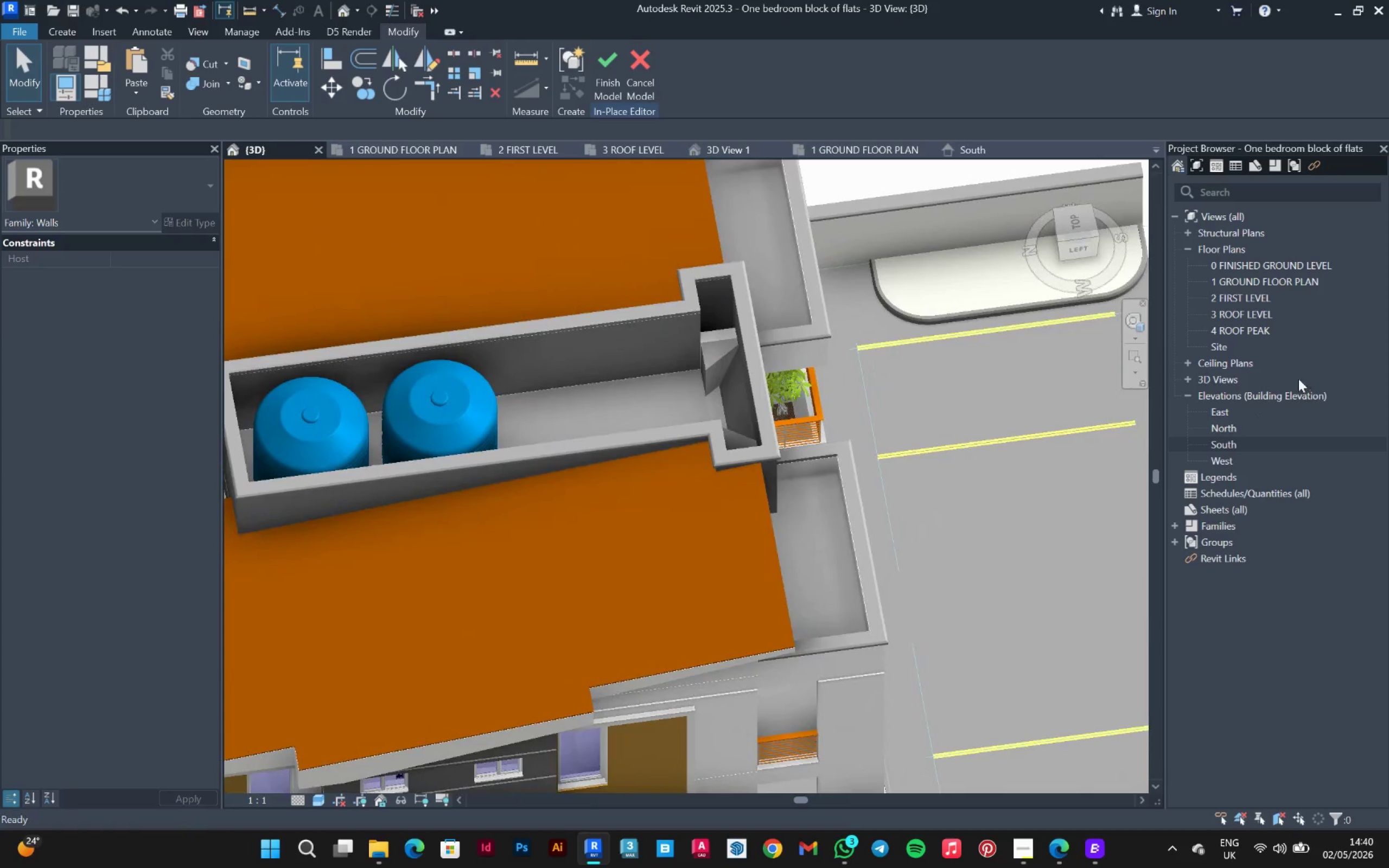 
key(Shift+ShiftLeft)
 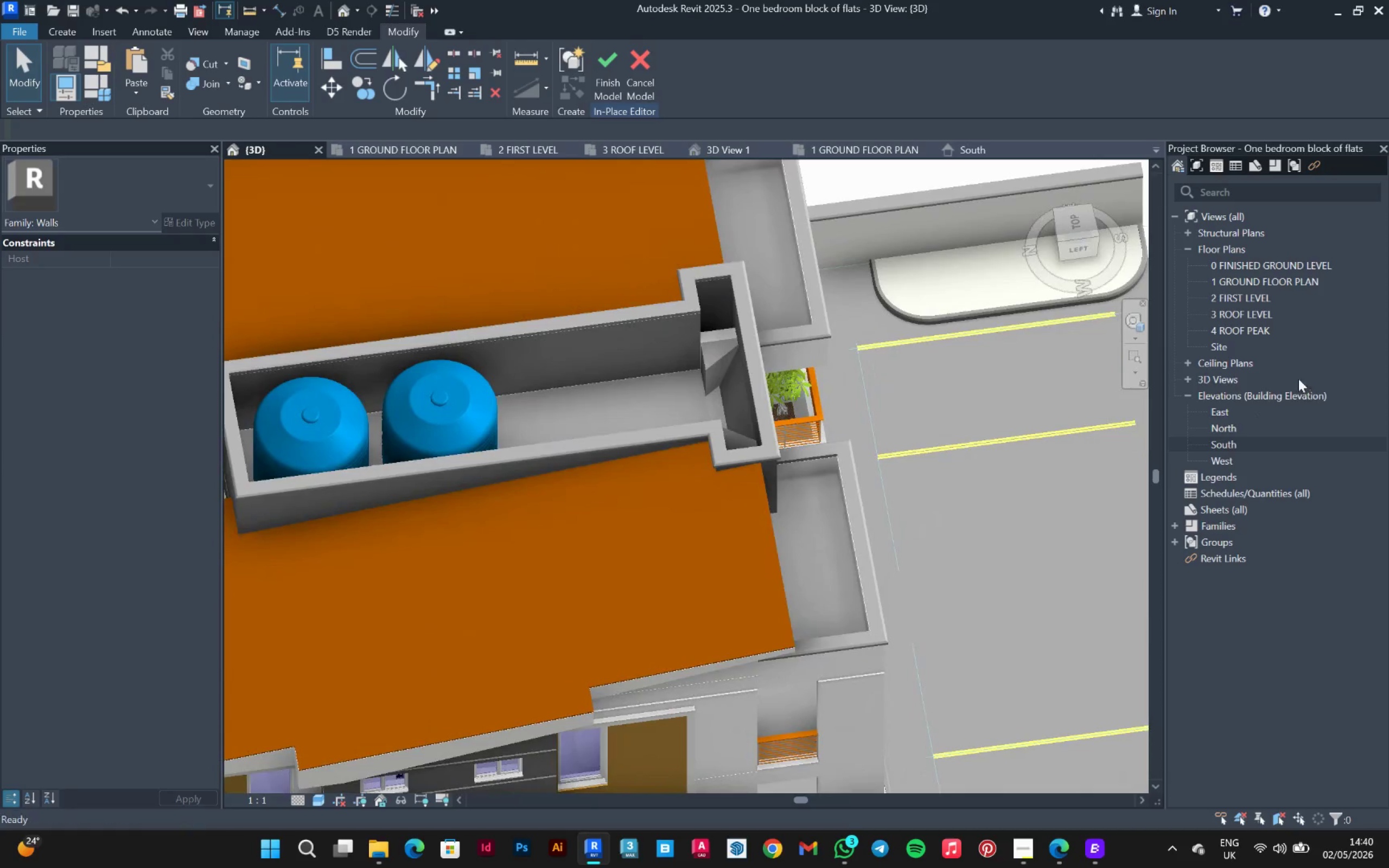 
key(Shift+ShiftLeft)
 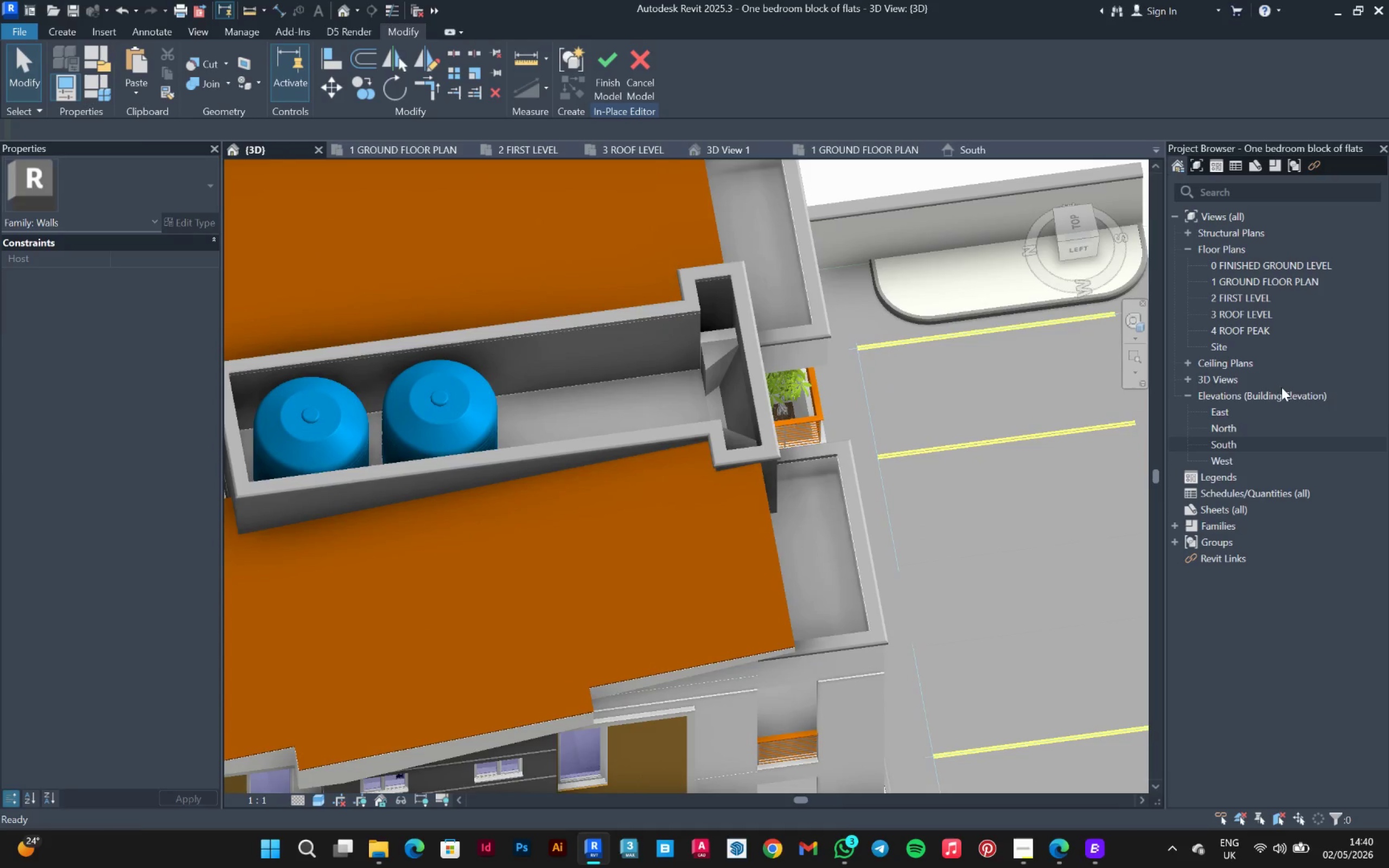 
key(Shift+ShiftLeft)
 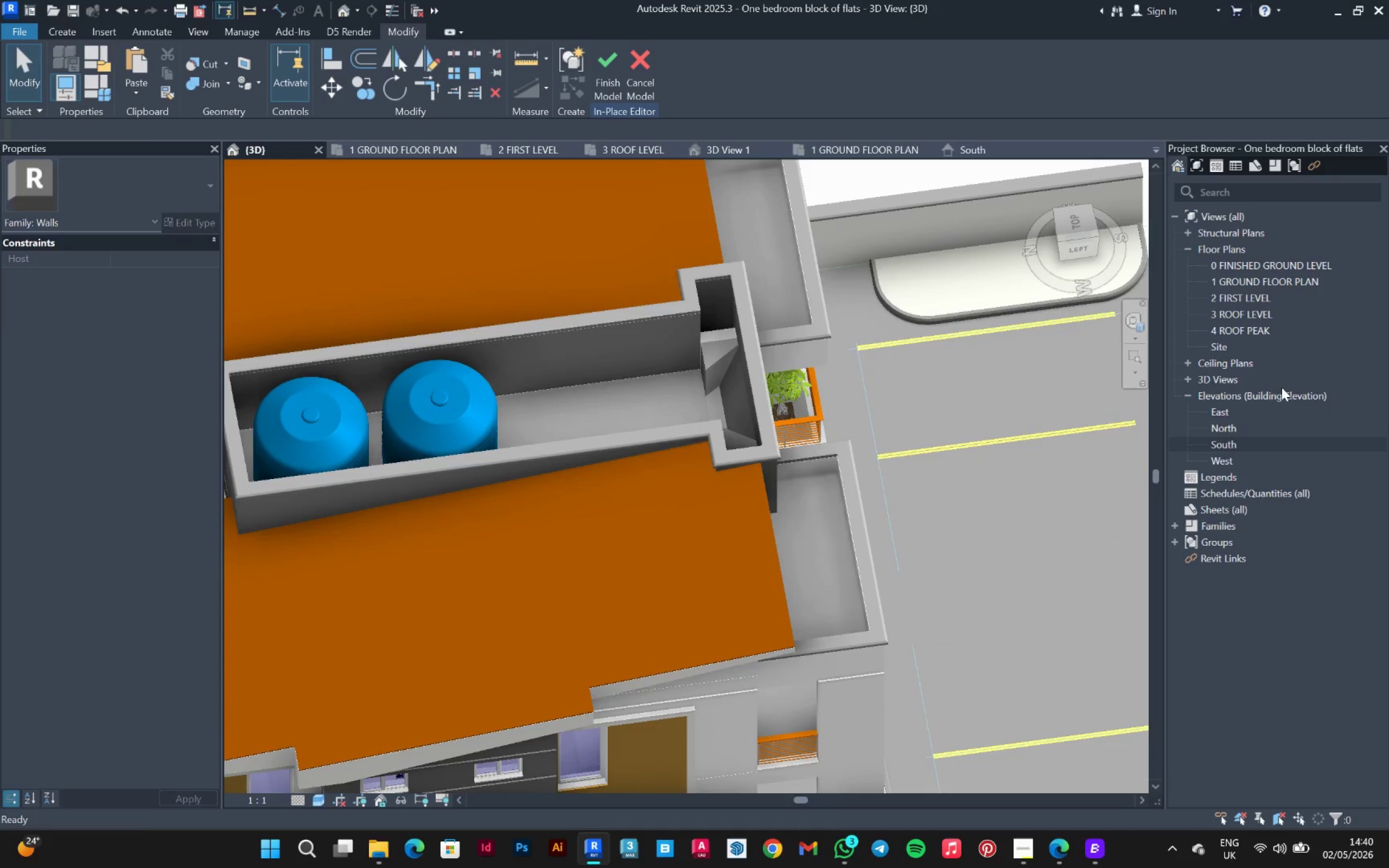 
key(Shift+ShiftLeft)
 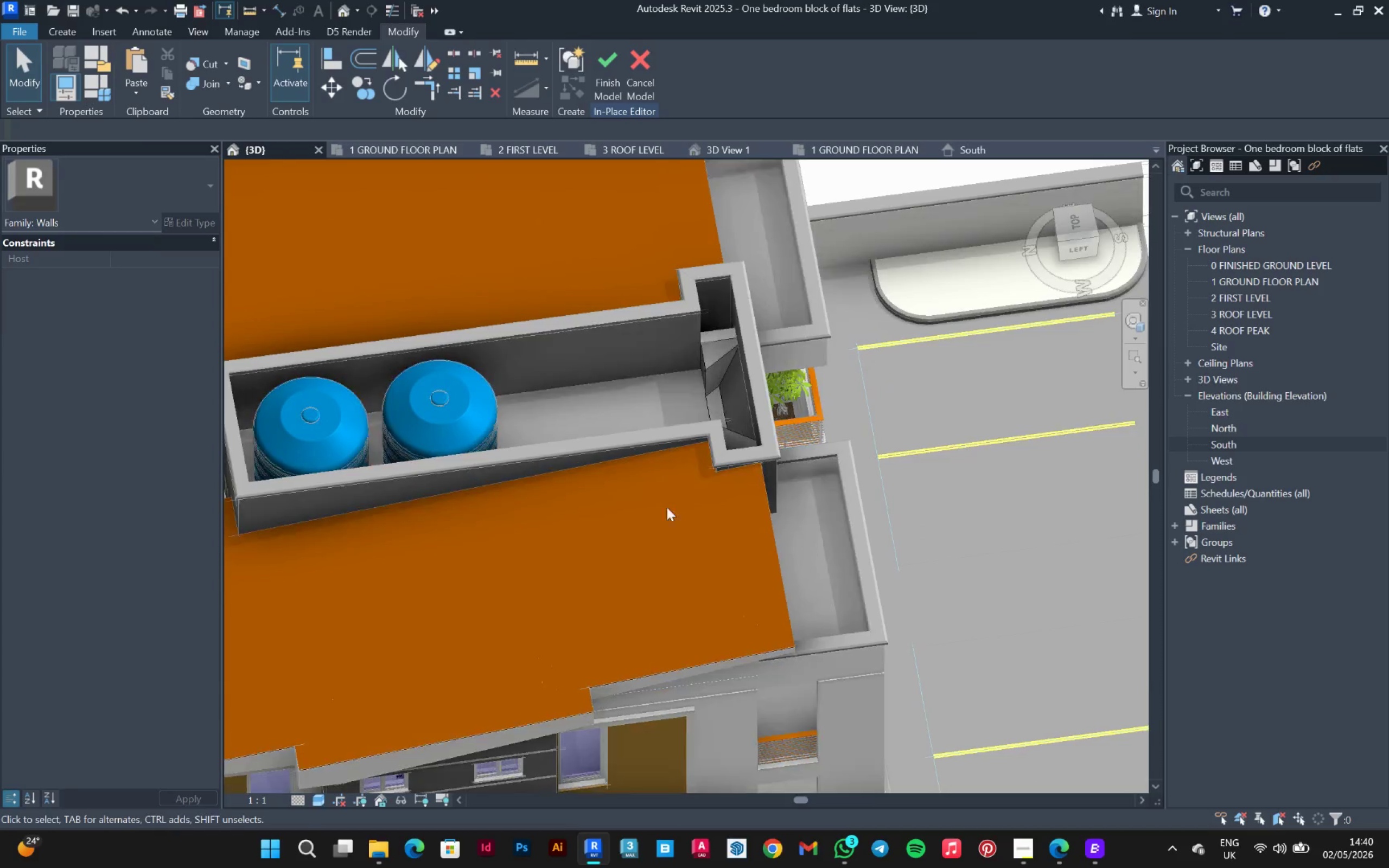 
key(Control+Z)
 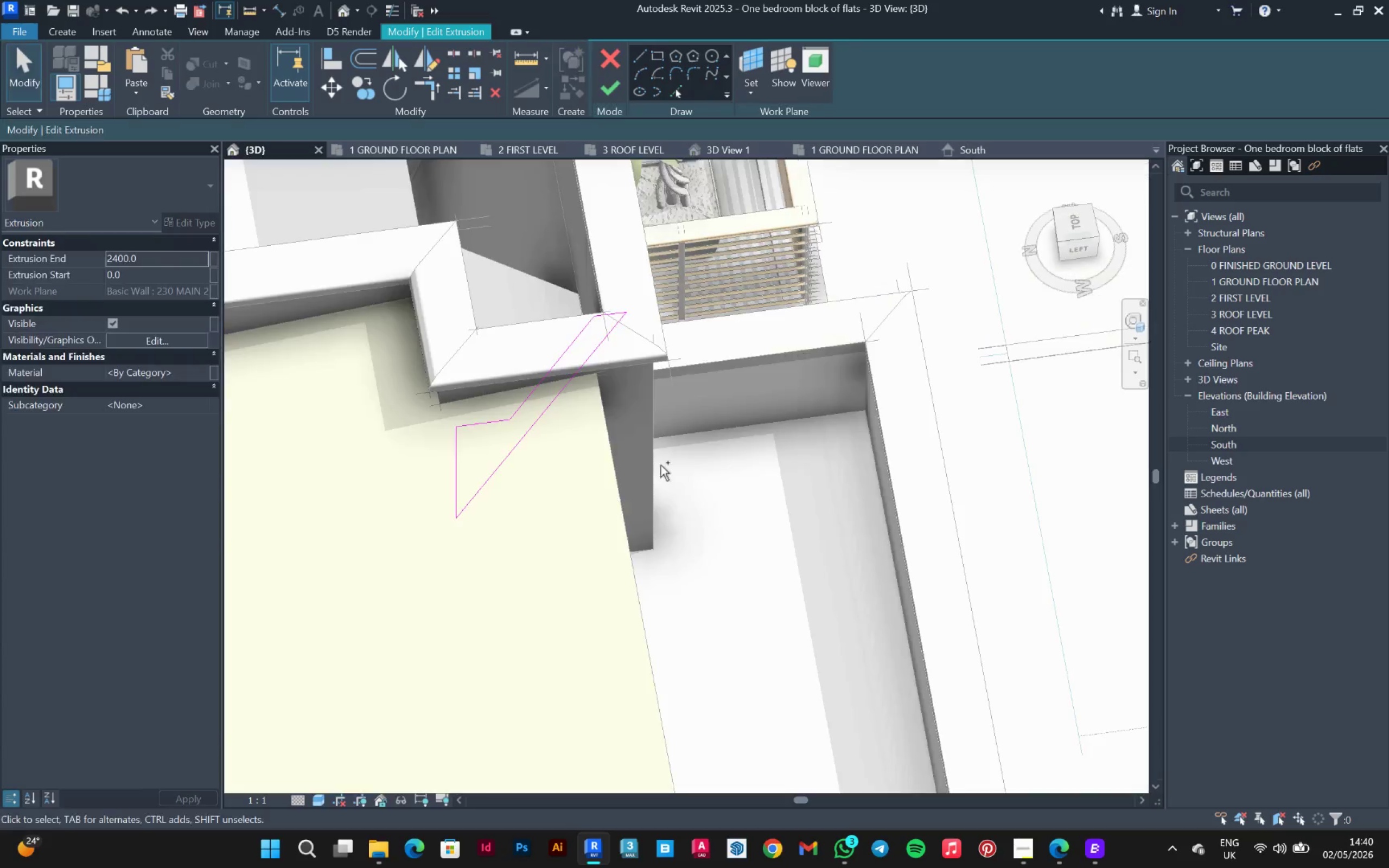 
key(Control+Z)
 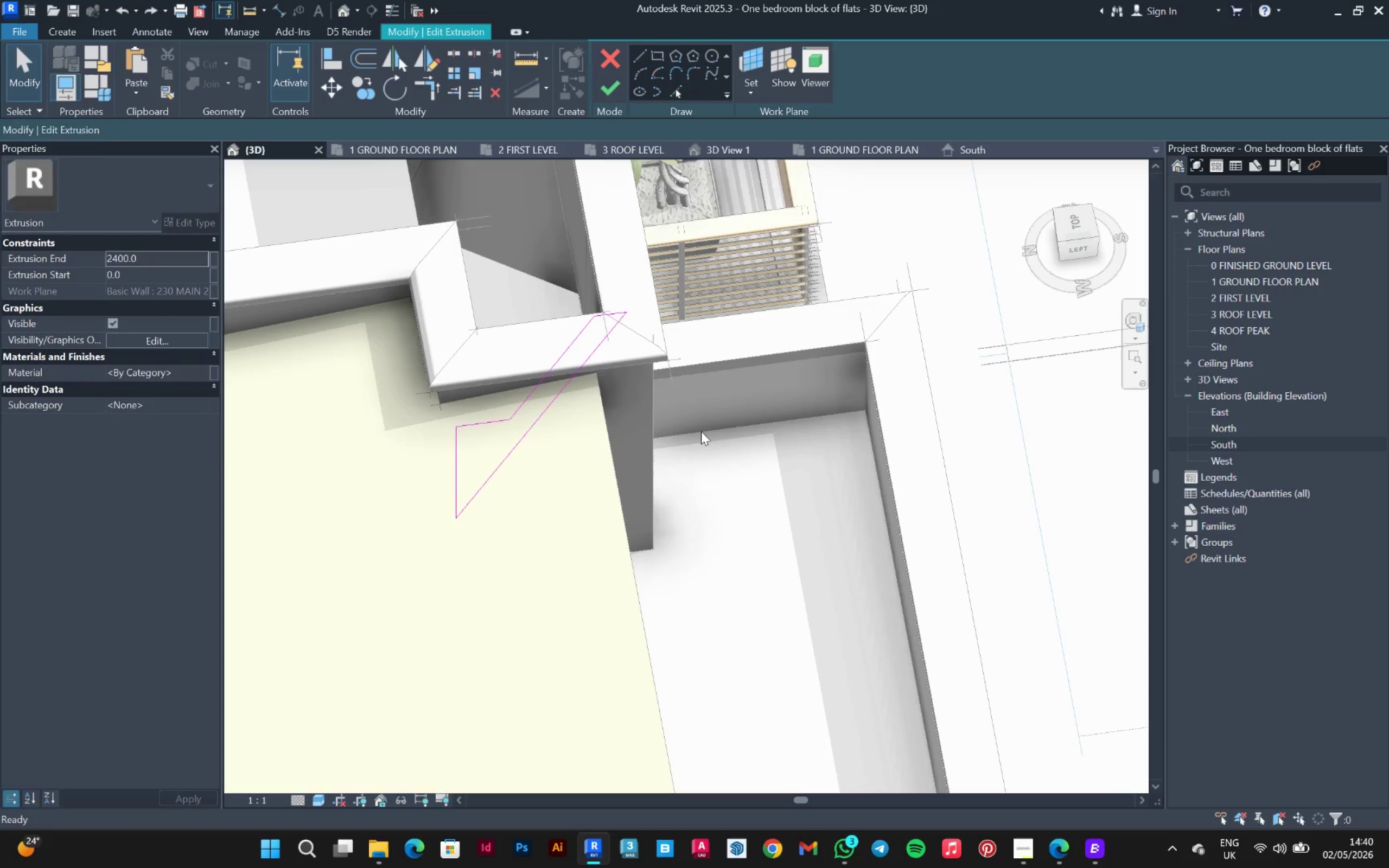 
hold_key(key=Z, duration=0.34)
 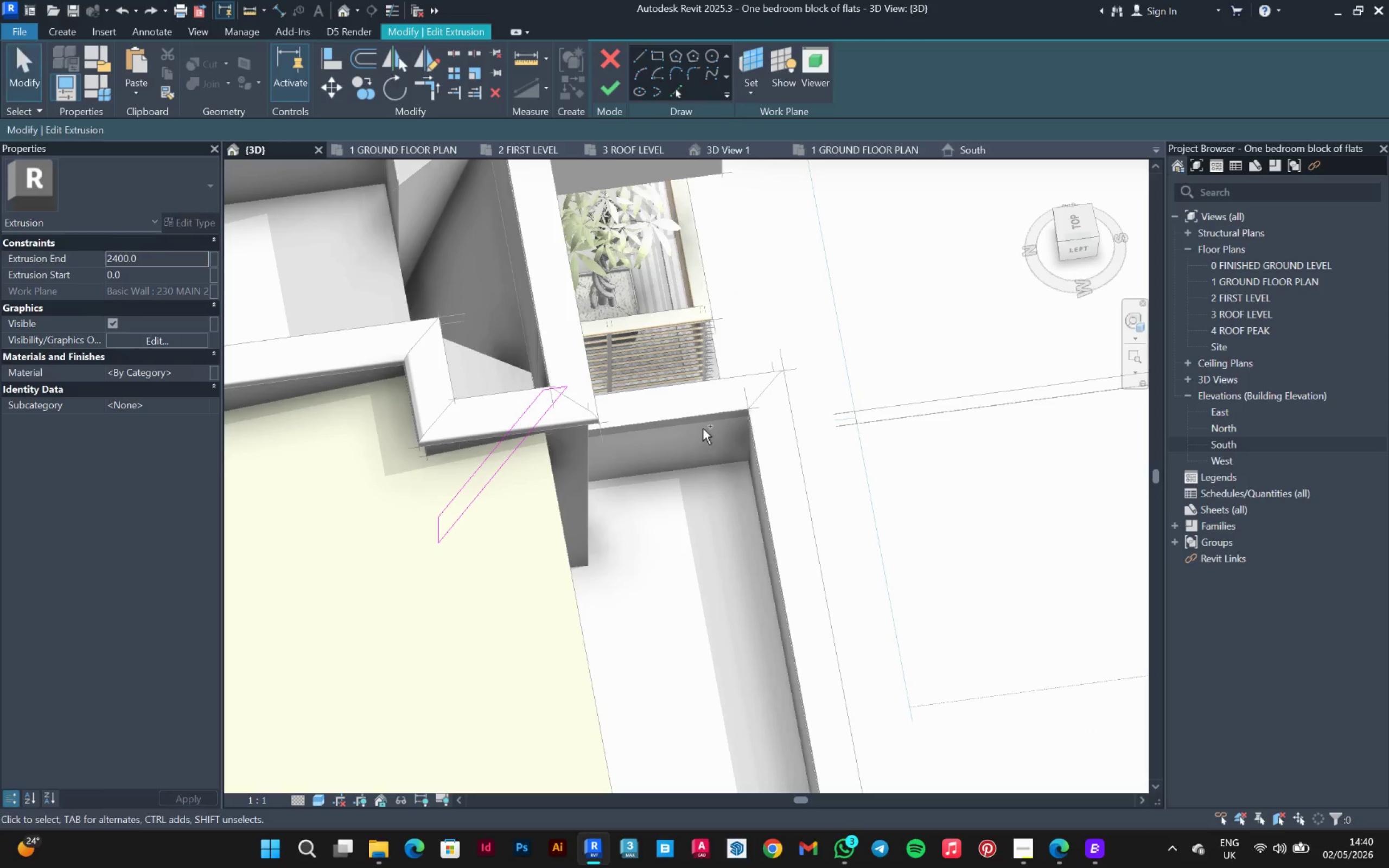 
key(Control+Z)
 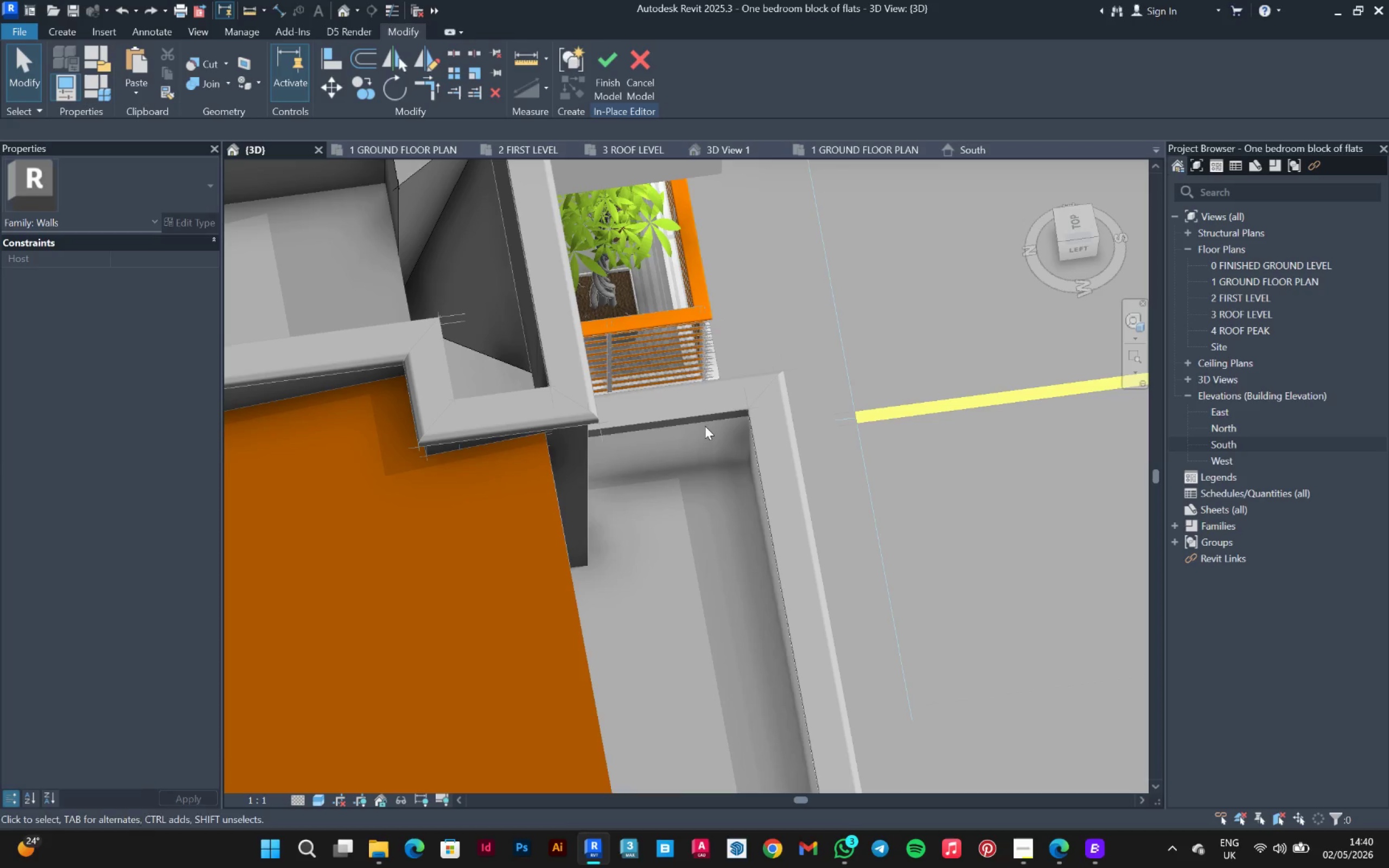 
key(Control+Z)
 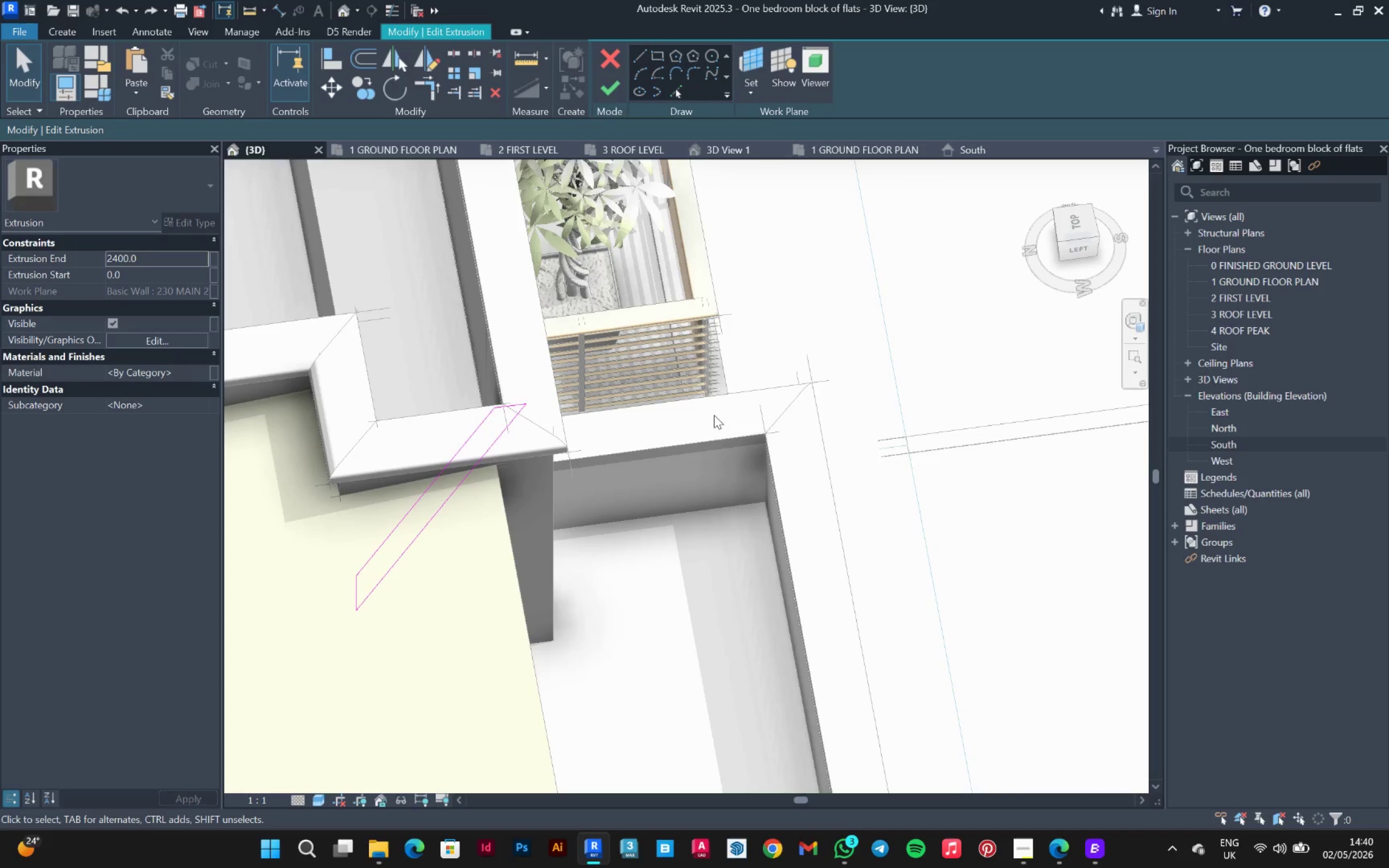 
key(Control+Z)
 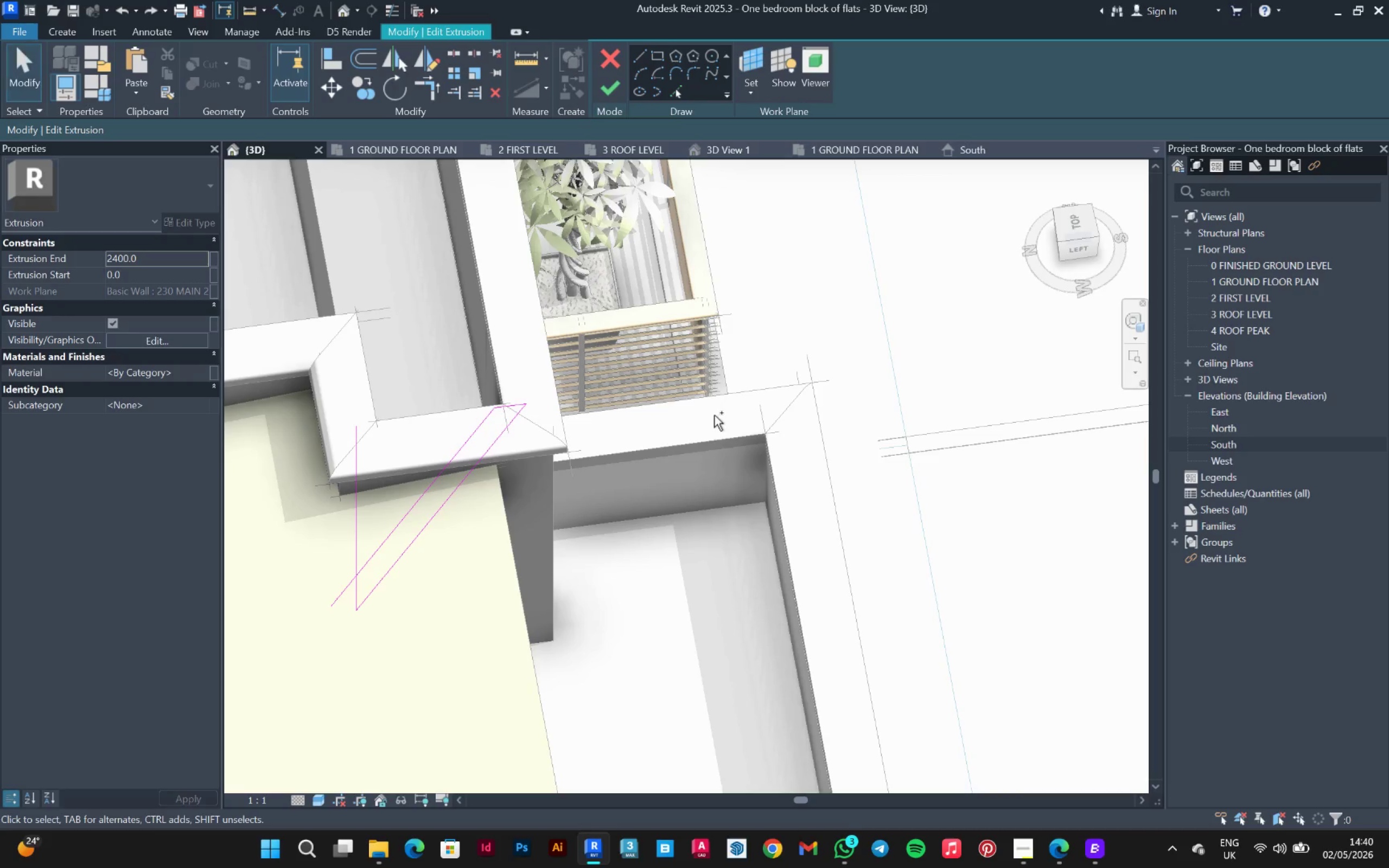 
key(Control+Z)
 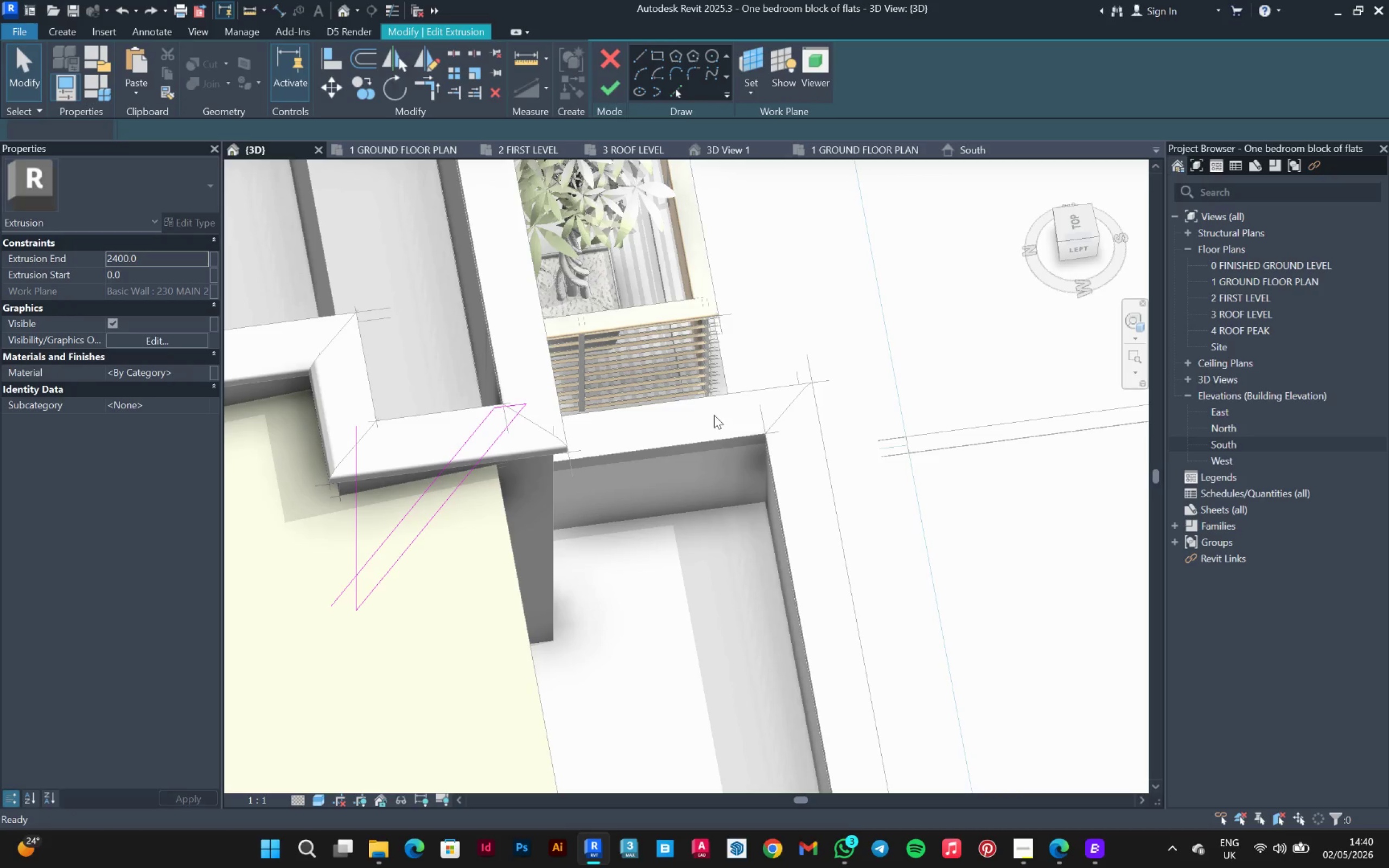 
key(Control+Z)
 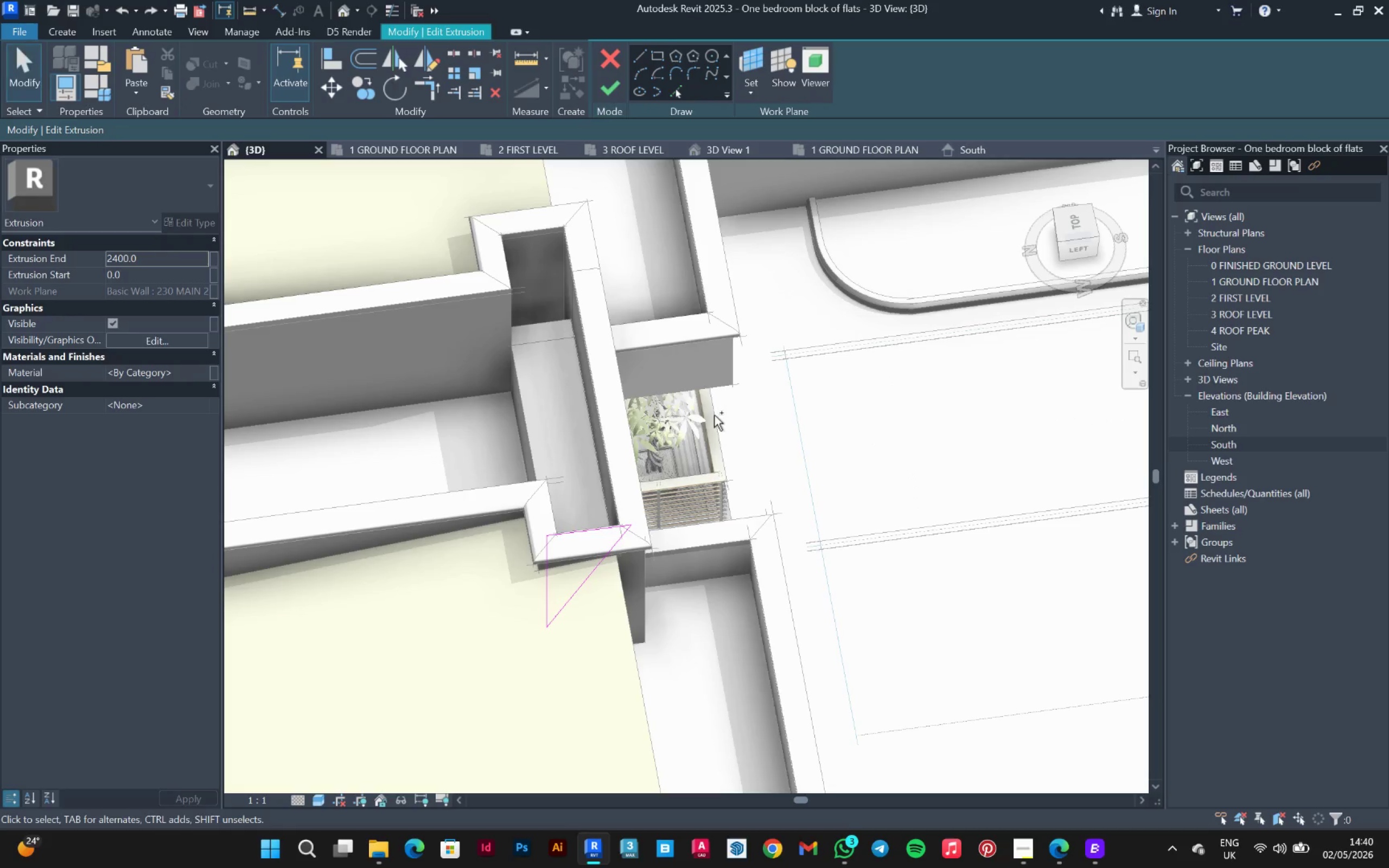 
key(Control+Z)
 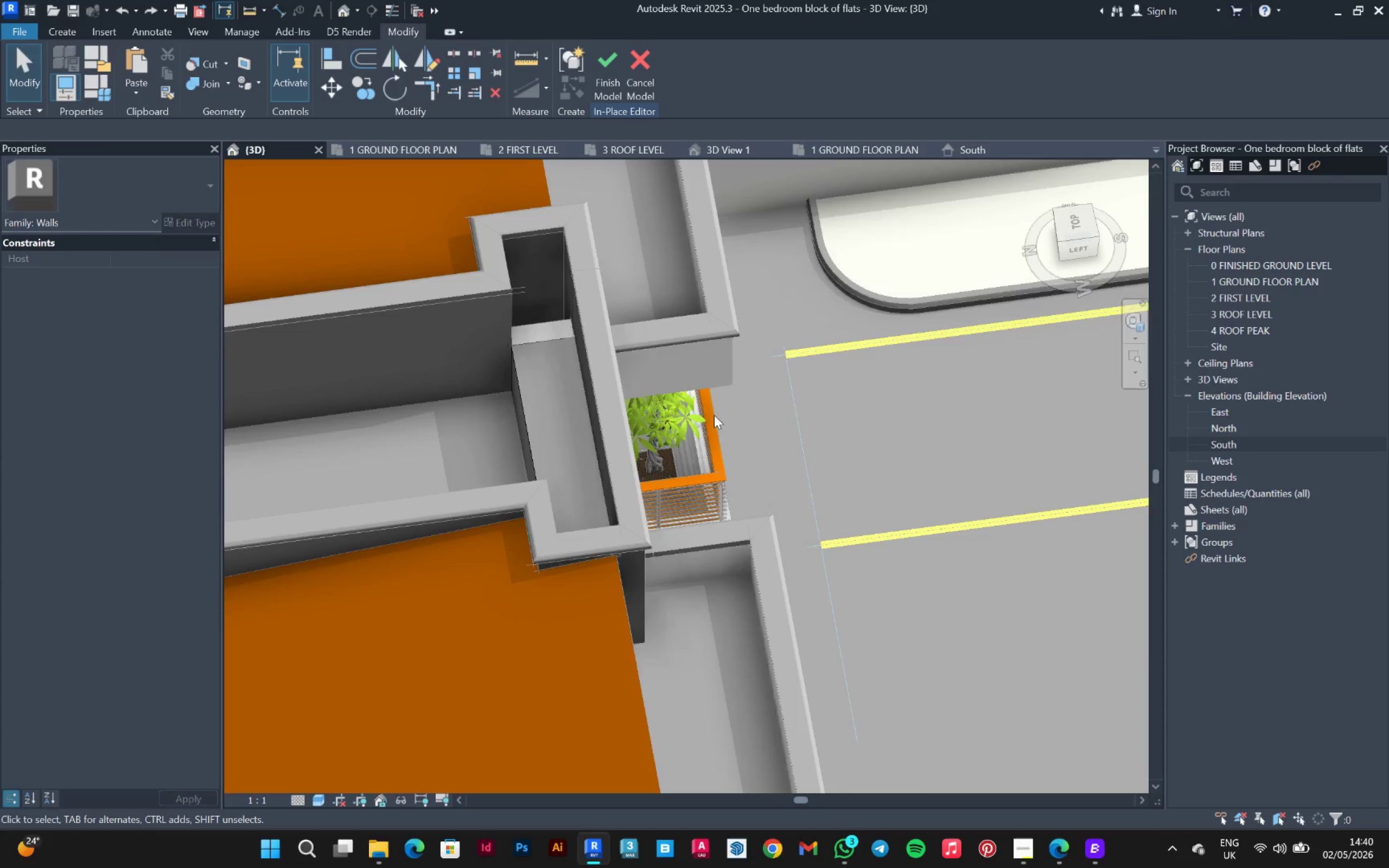 
hold_key(key=ShiftLeft, duration=1.5)
 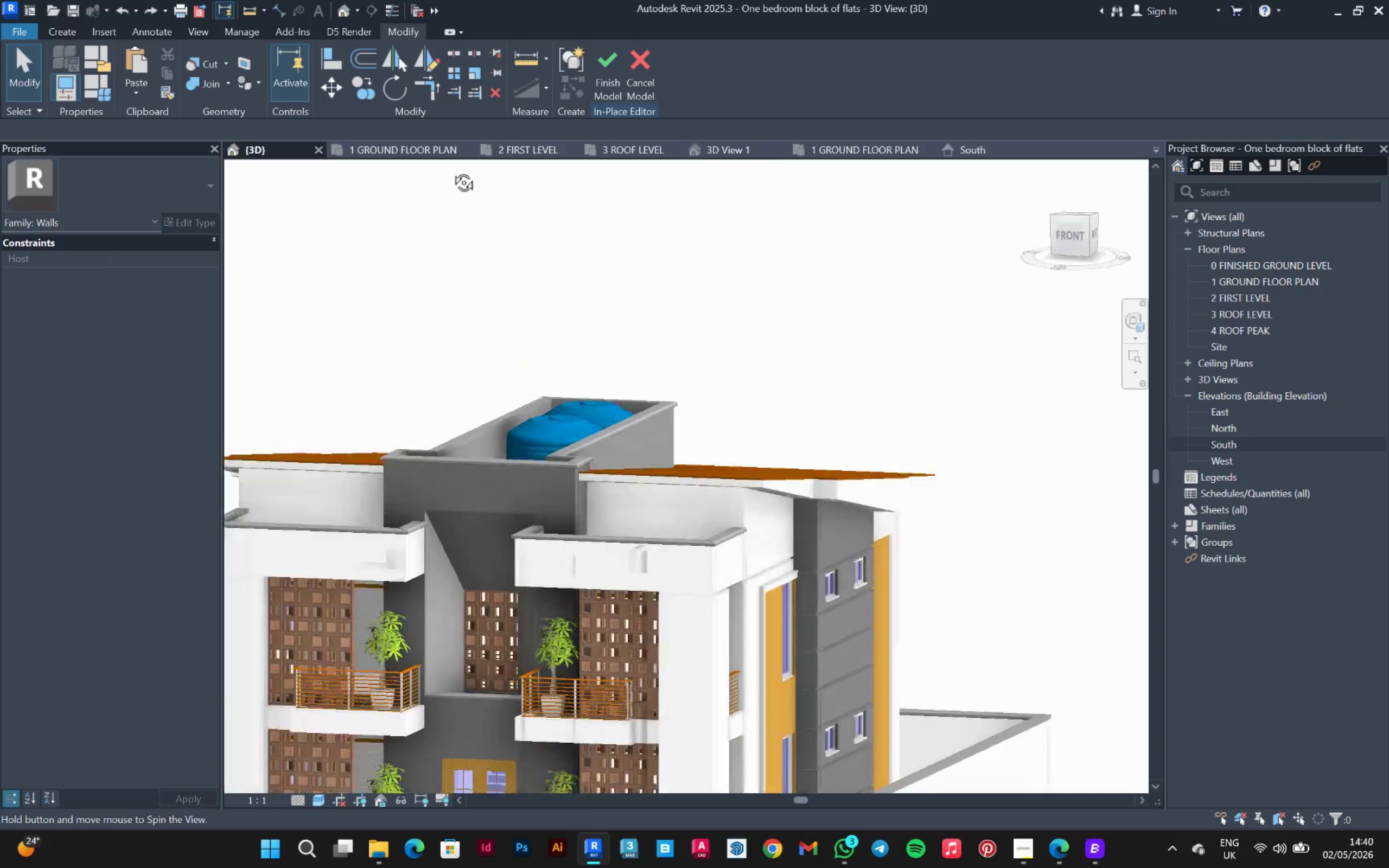 
scroll: coordinate [734, 433], scroll_direction: down, amount: 5.0
 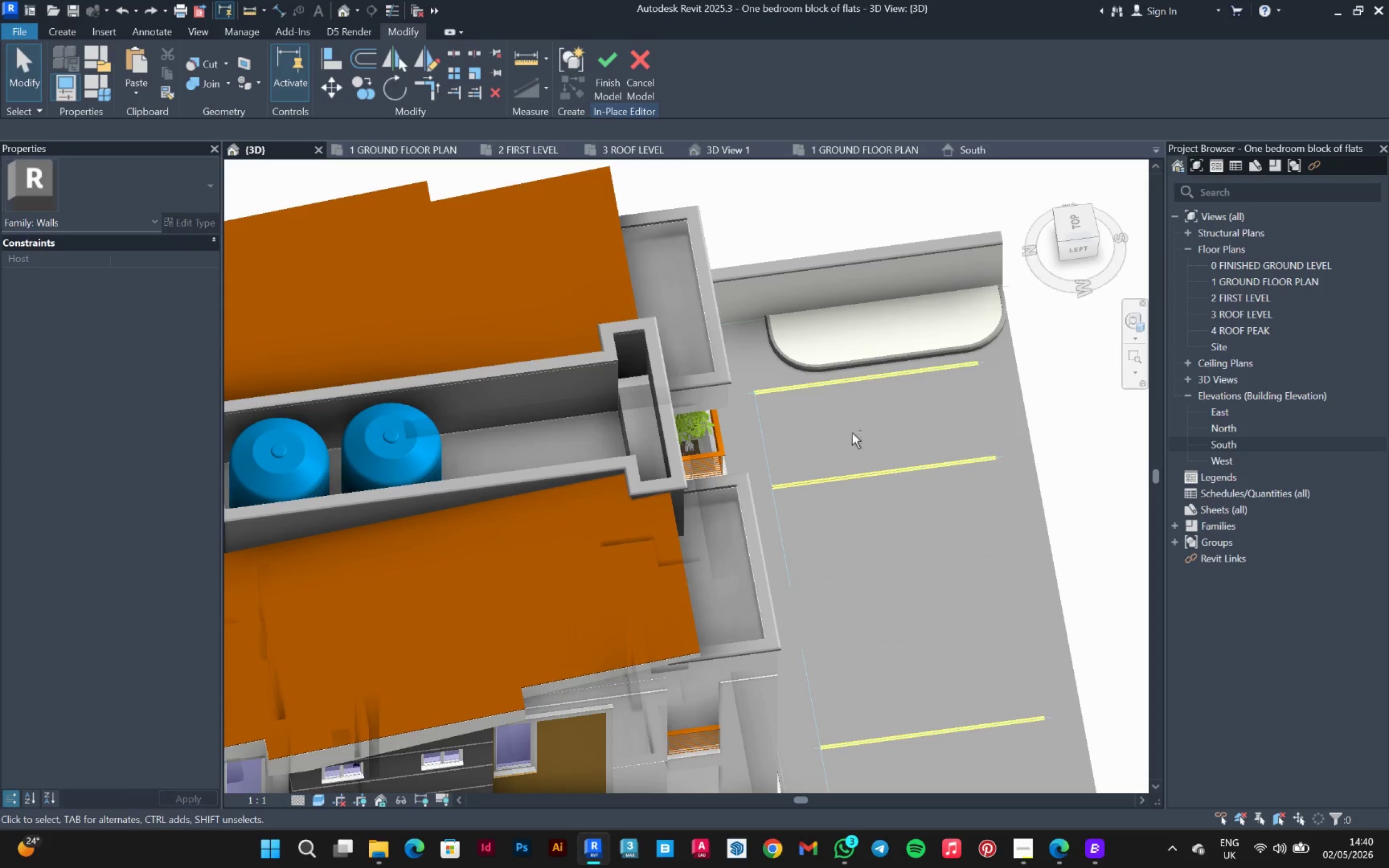 
hold_key(key=ShiftLeft, duration=1.51)
 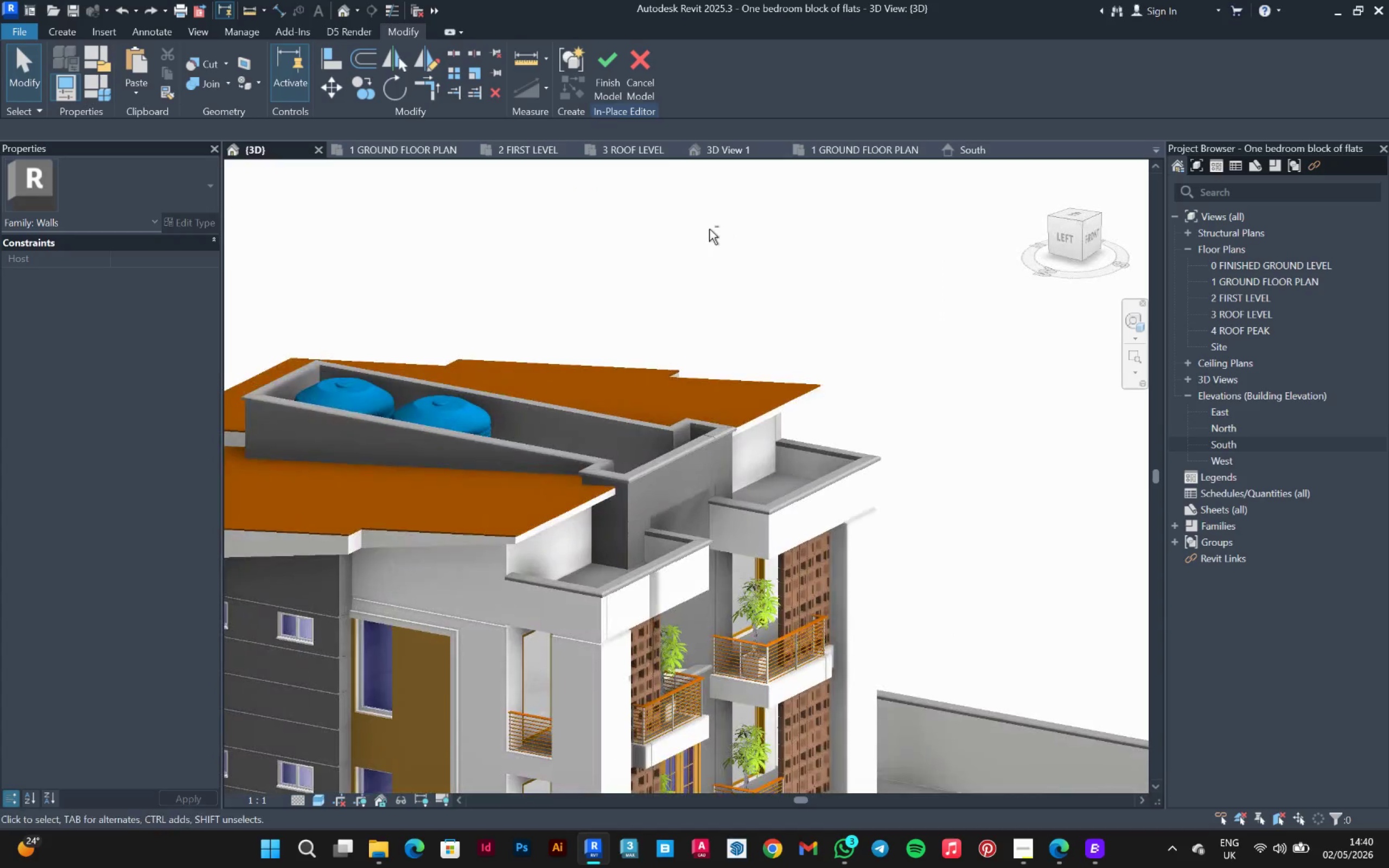 
key(Shift+ShiftLeft)
 